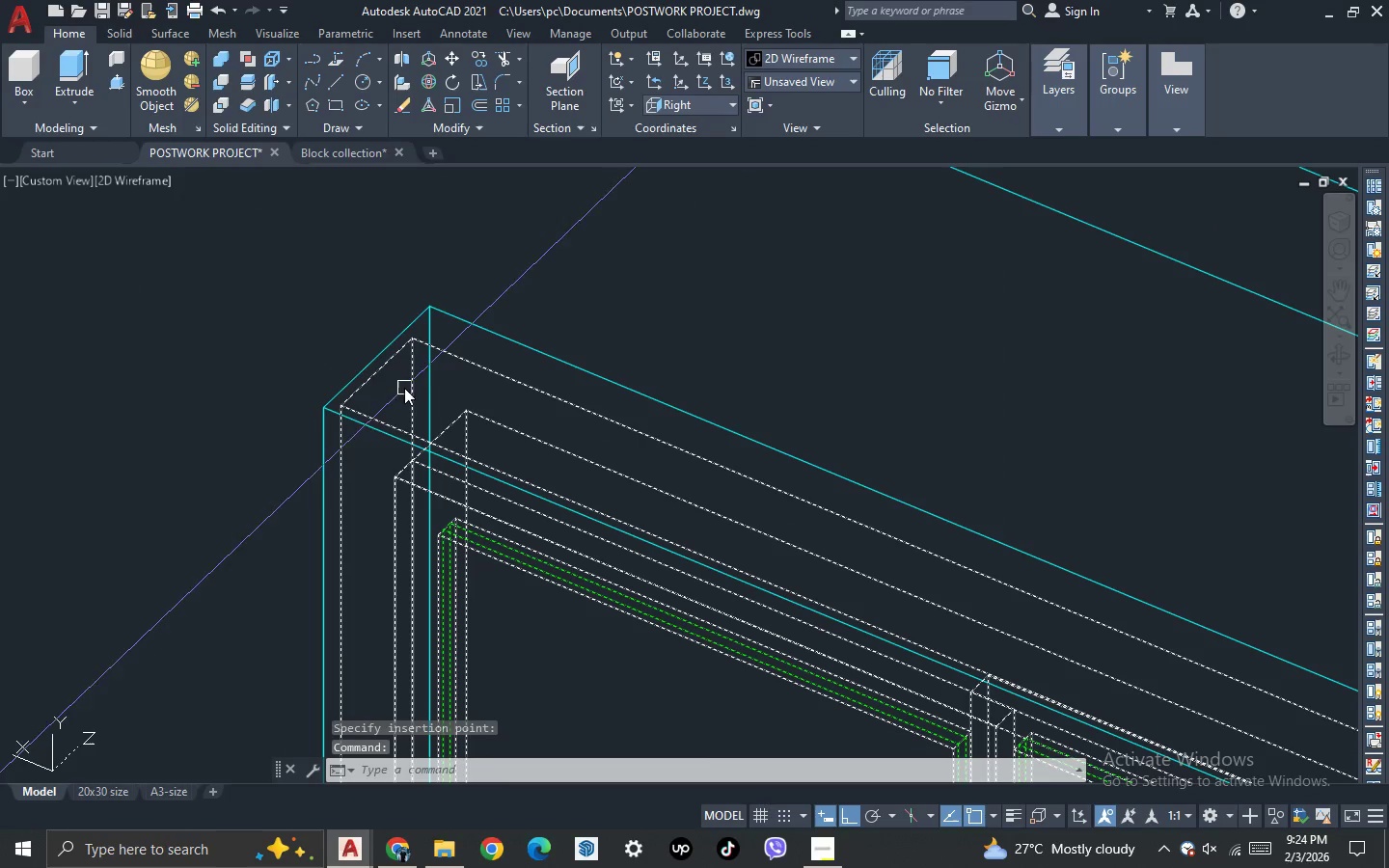 
key(M)
 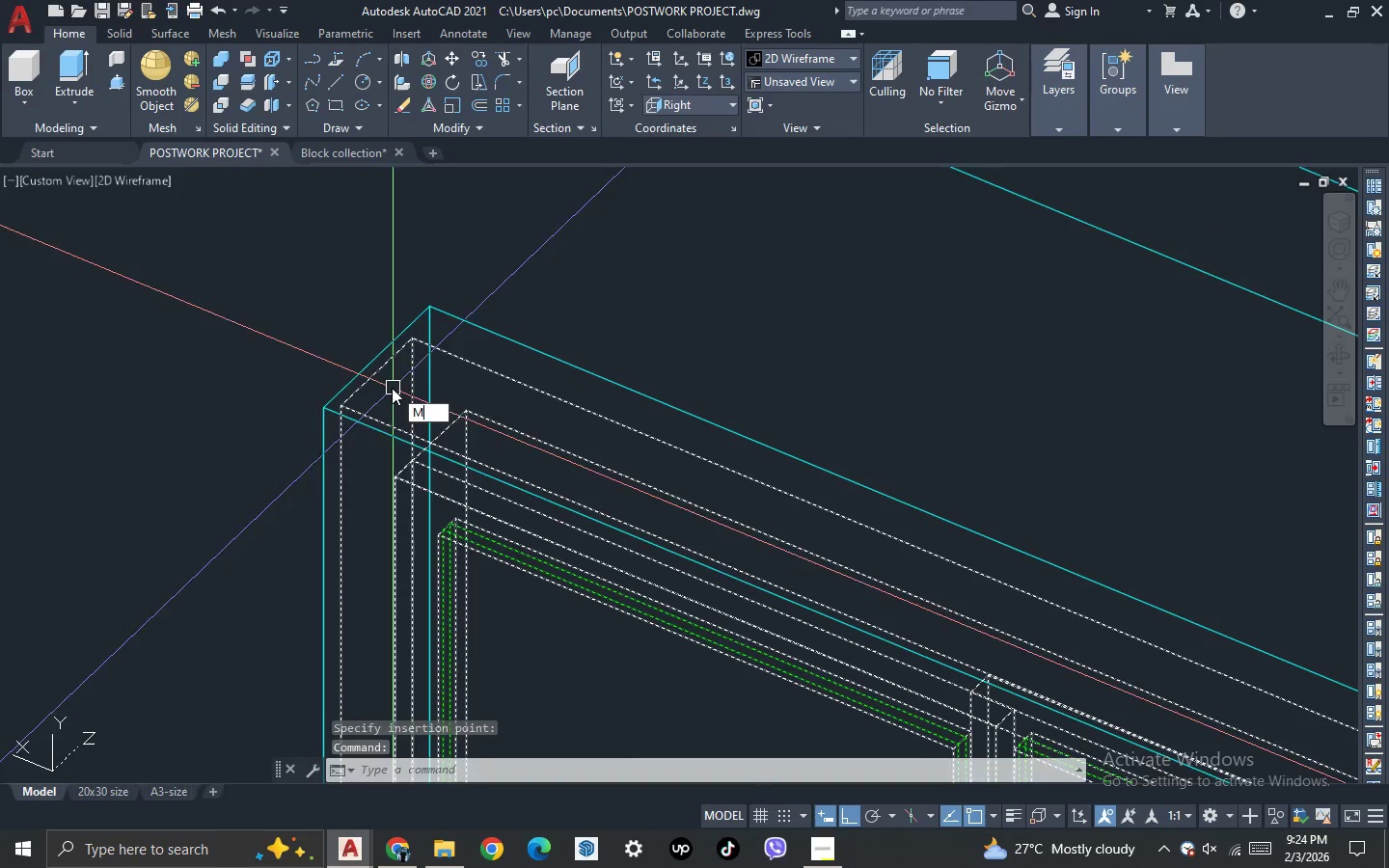 
key(Space)
 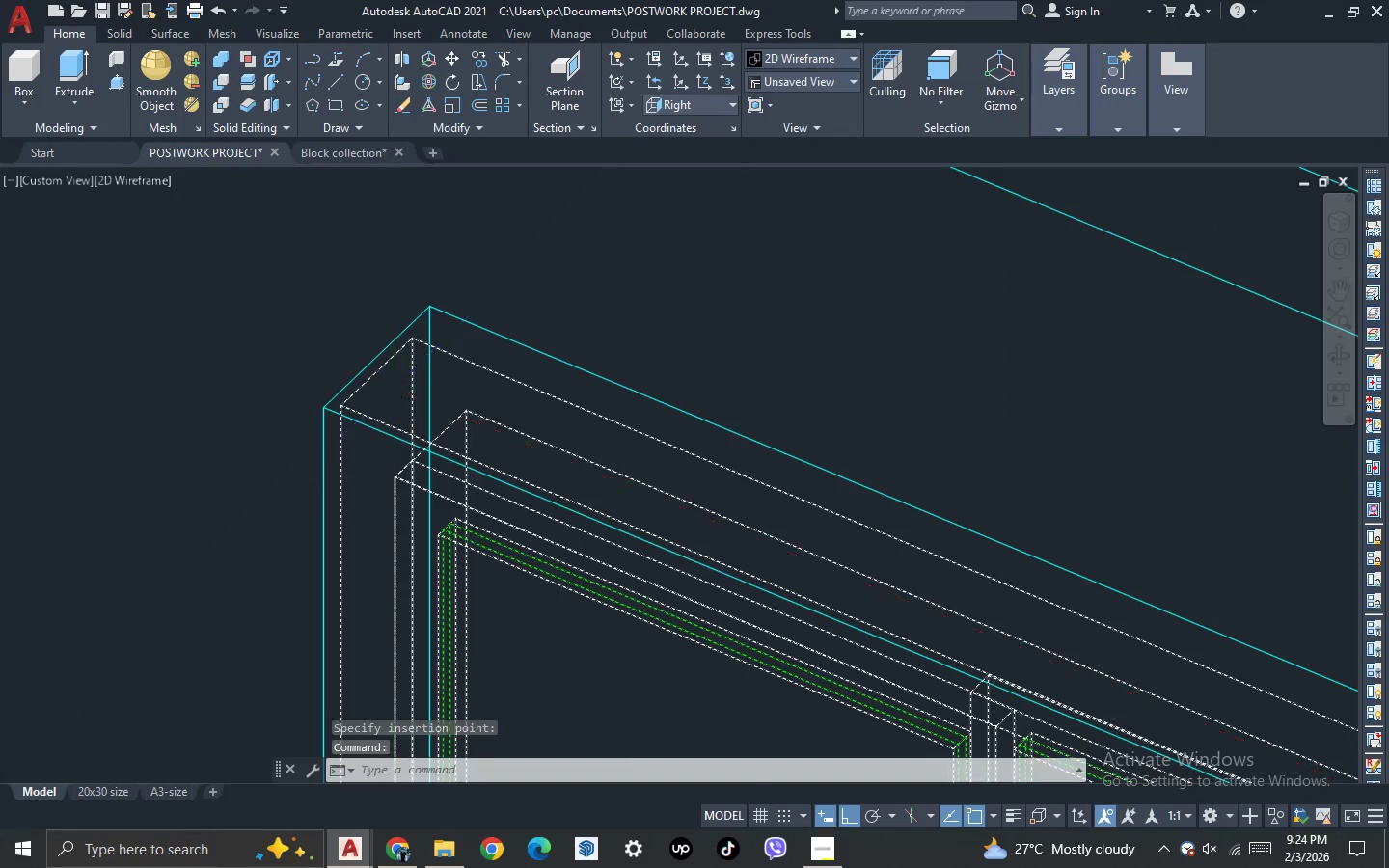 
scroll: coordinate [392, 388], scroll_direction: up, amount: 1.0
 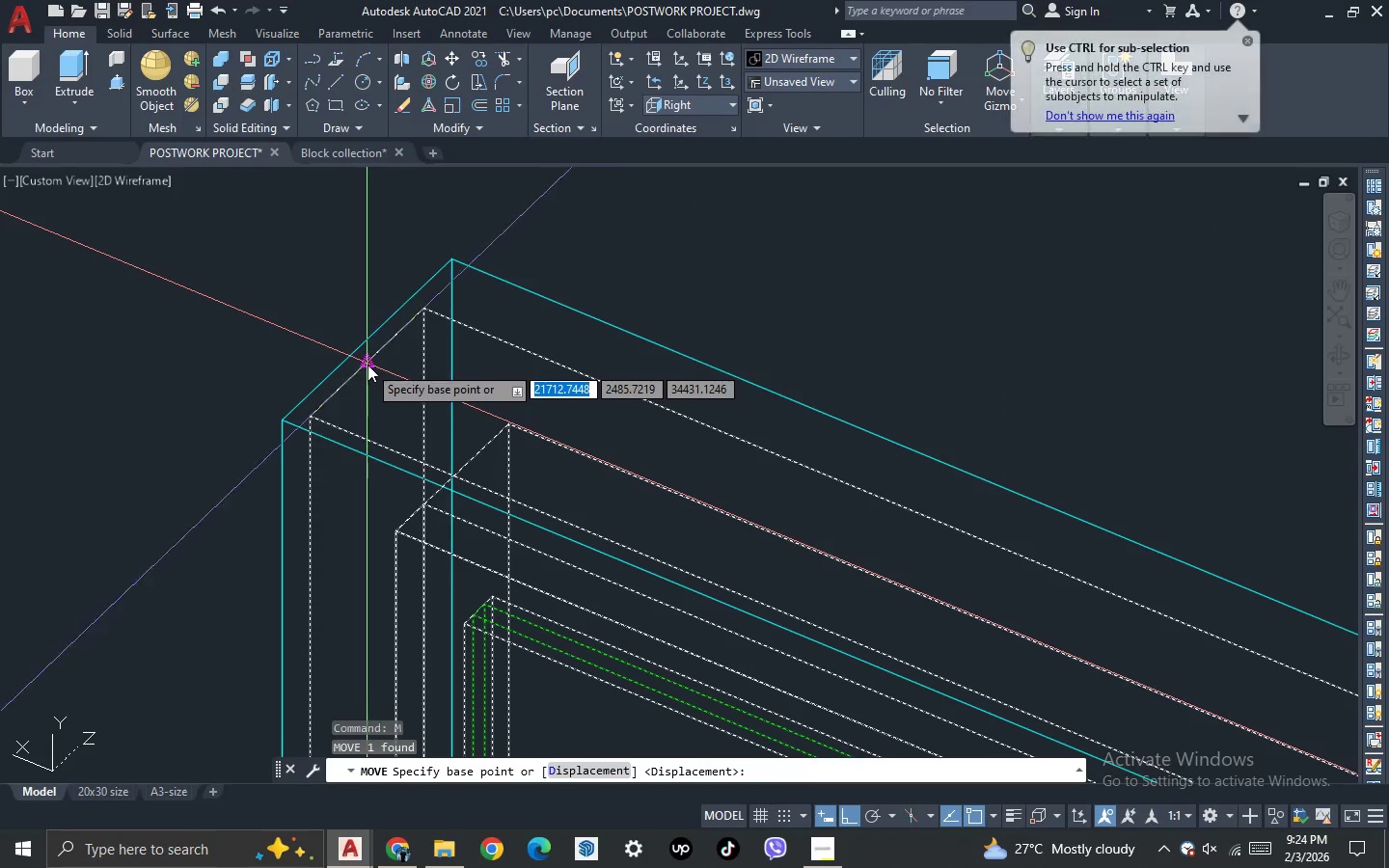 
left_click([368, 364])
 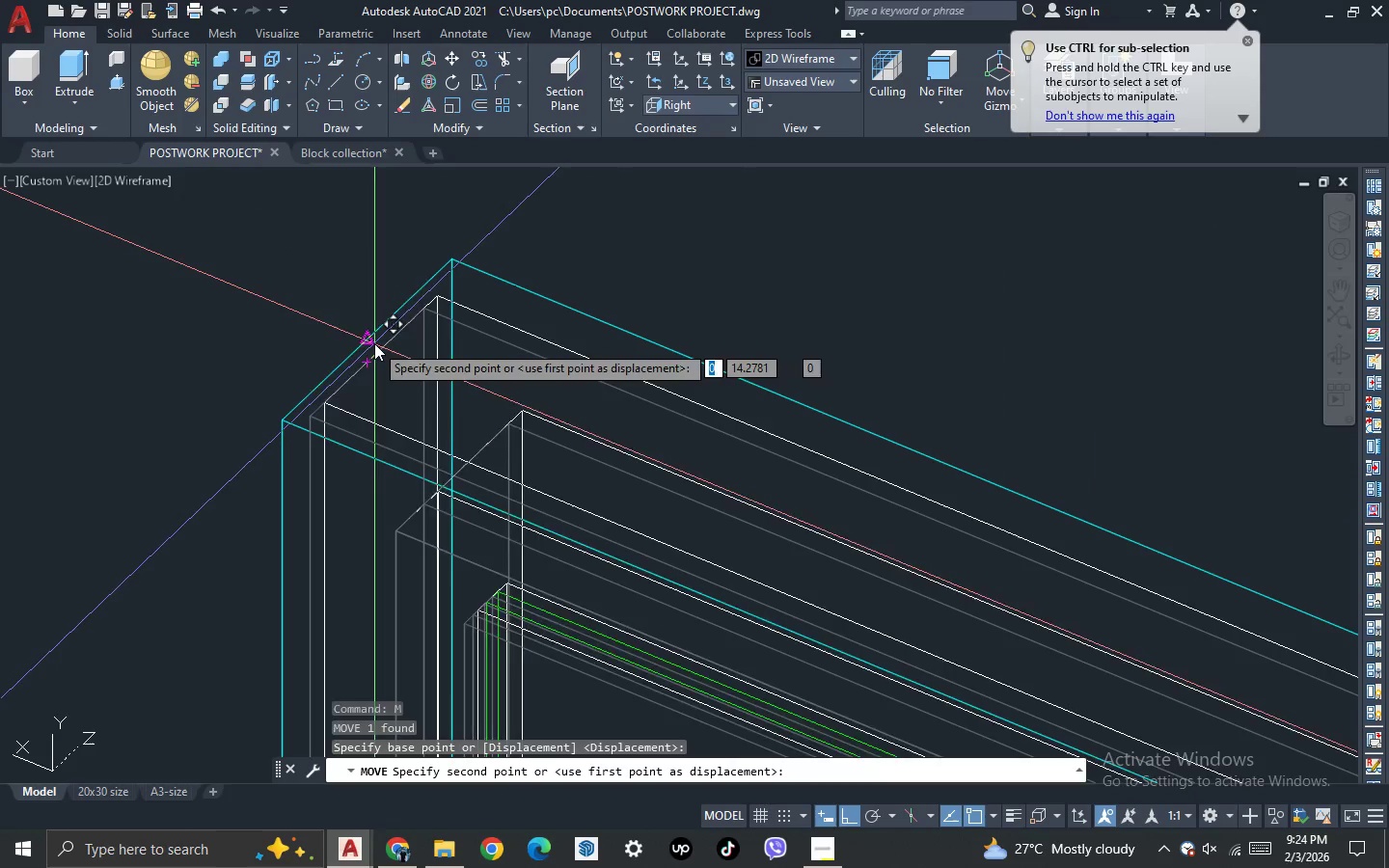 
left_click([374, 343])
 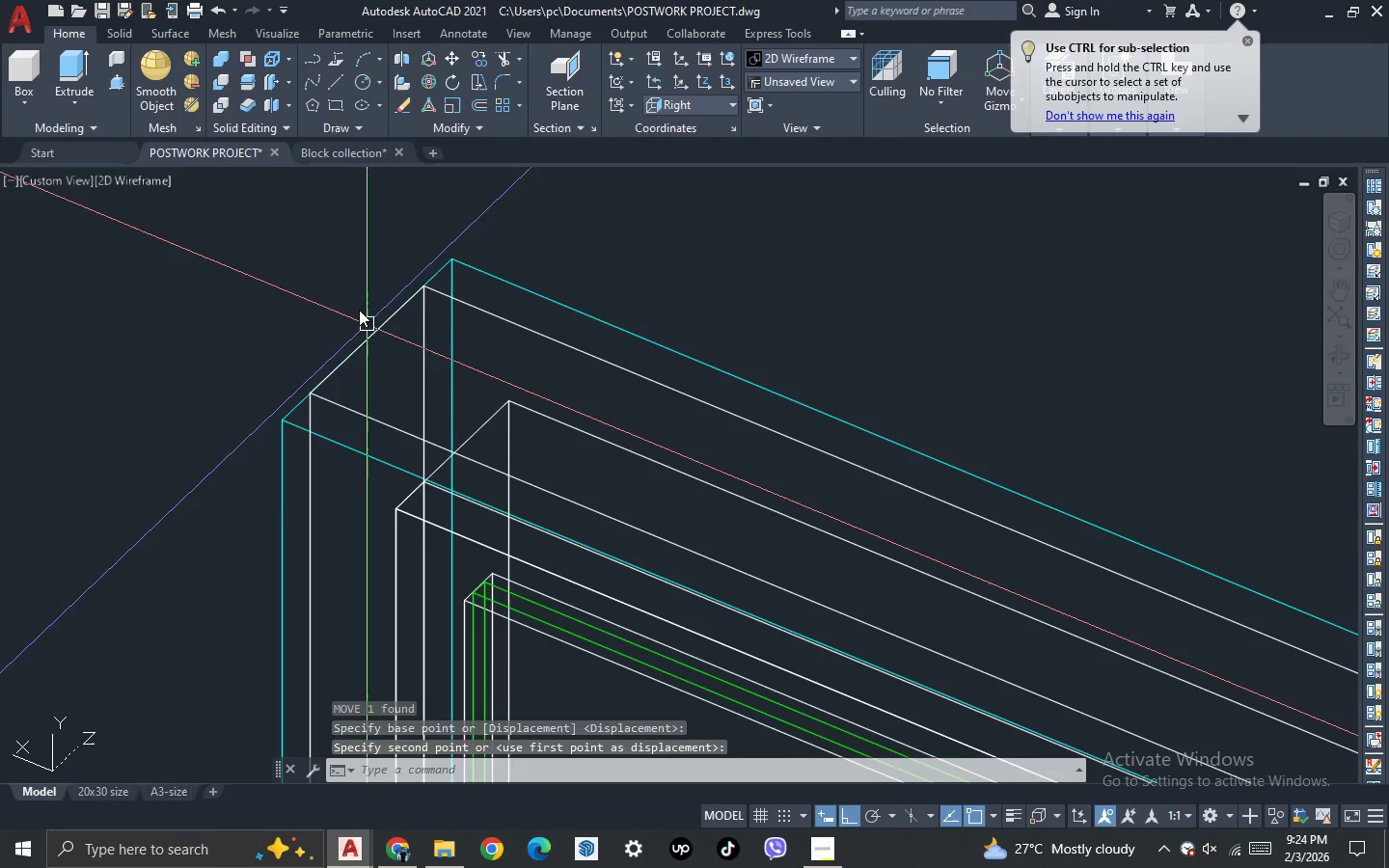 
scroll: coordinate [534, 498], scroll_direction: down, amount: 10.0
 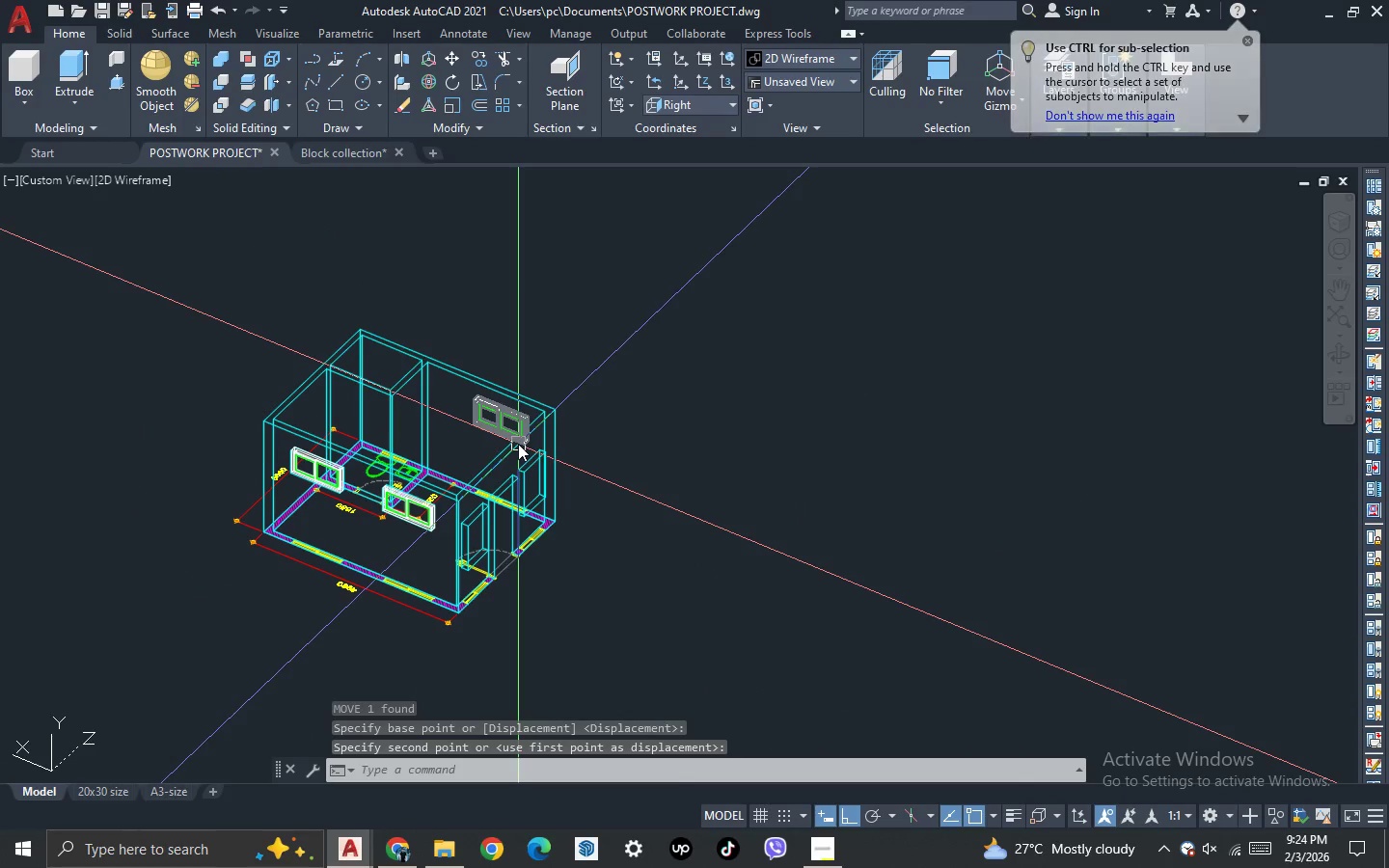 
key(3)
 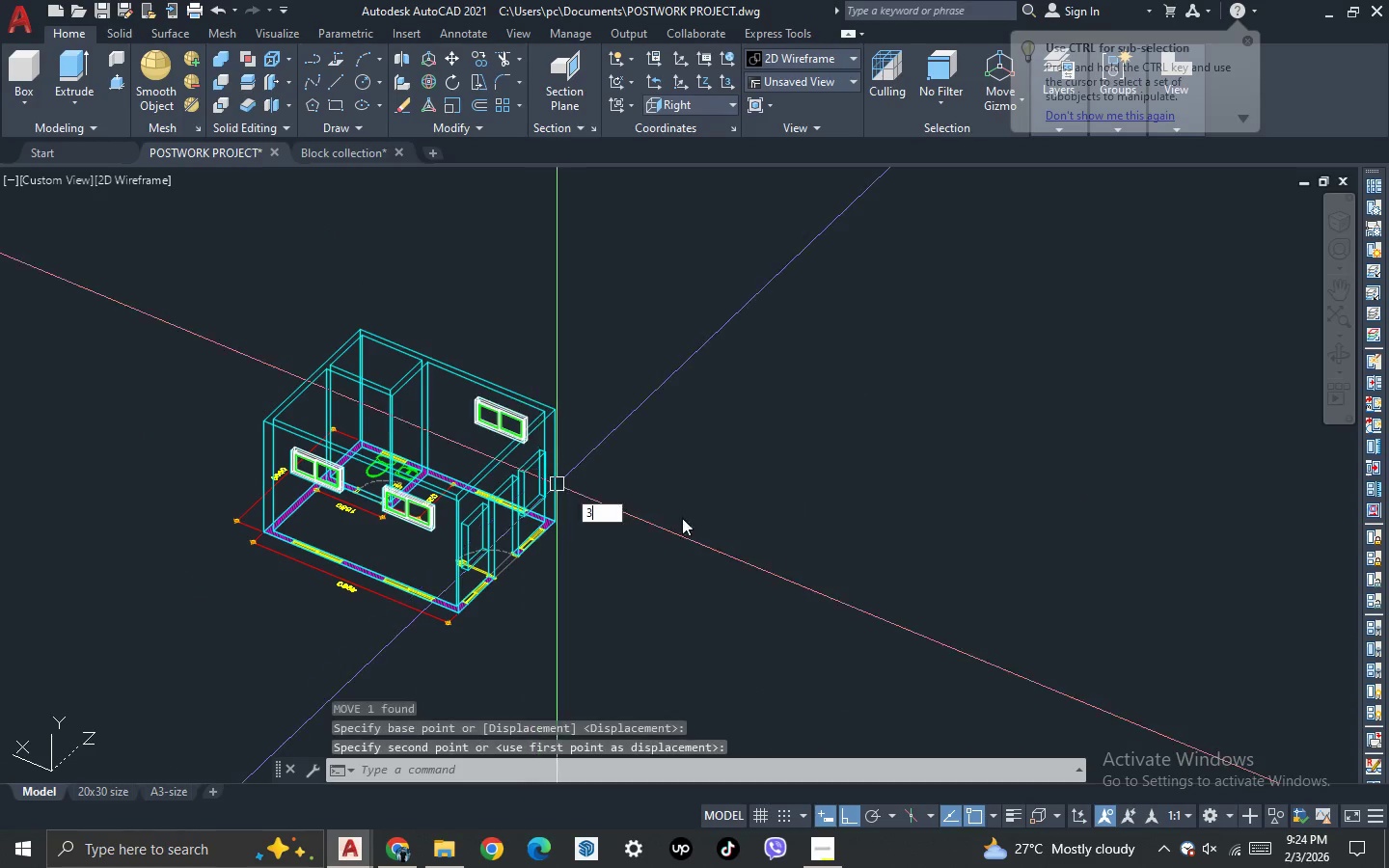 
key(Space)
 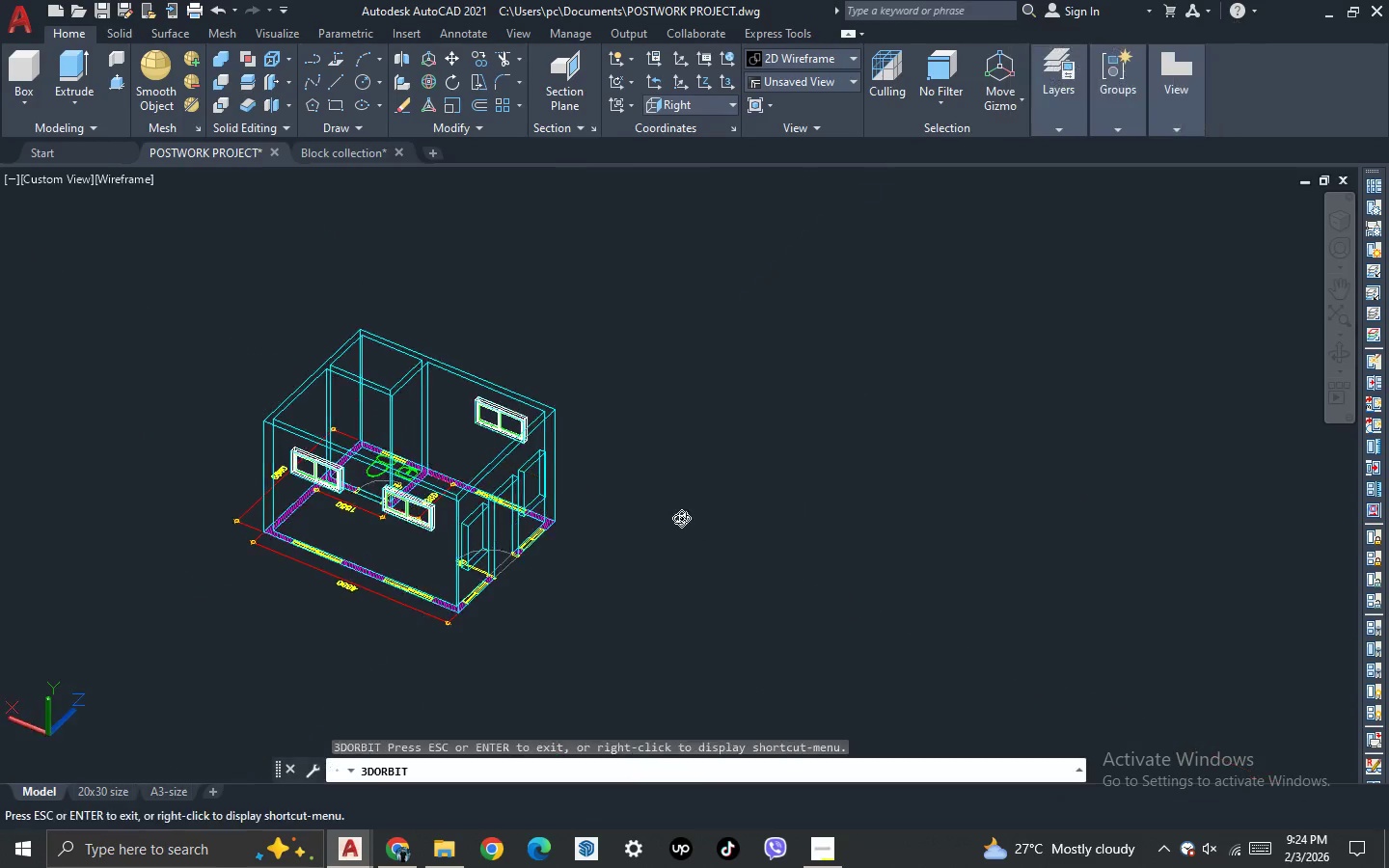 
left_click_drag(start_coordinate=[684, 516], to_coordinate=[398, 539])
 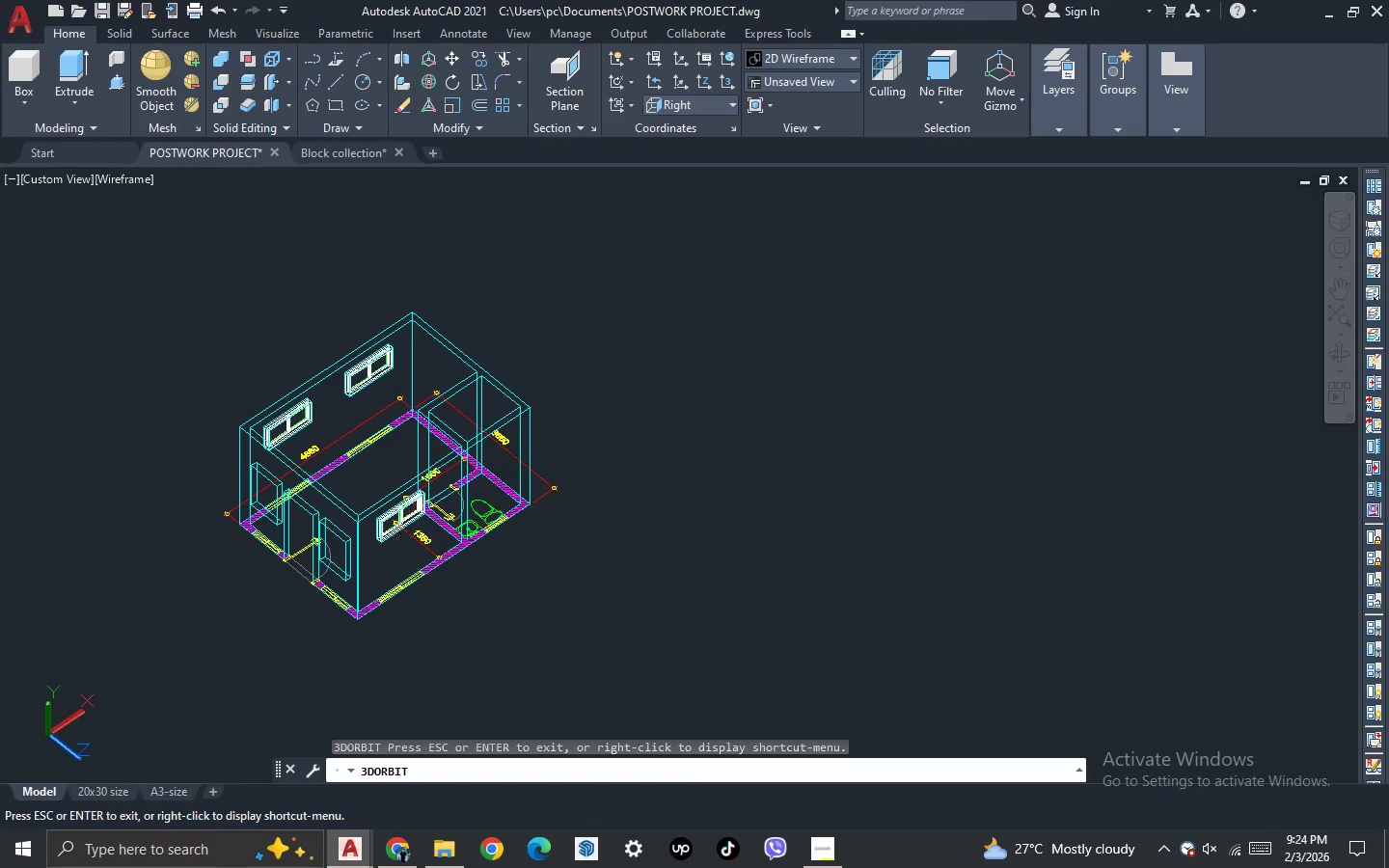 
key(Escape)
 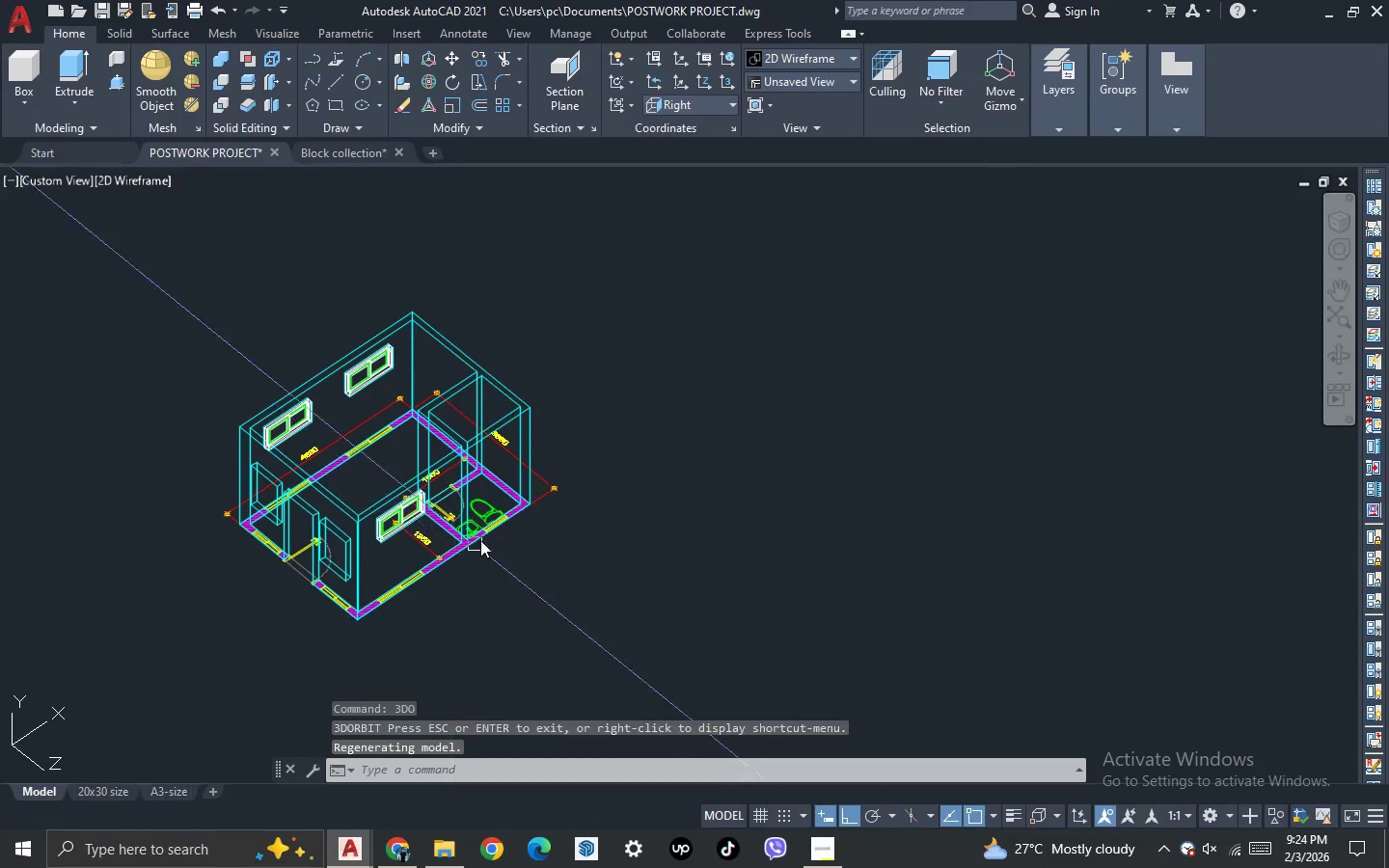 
scroll: coordinate [501, 521], scroll_direction: up, amount: 3.0
 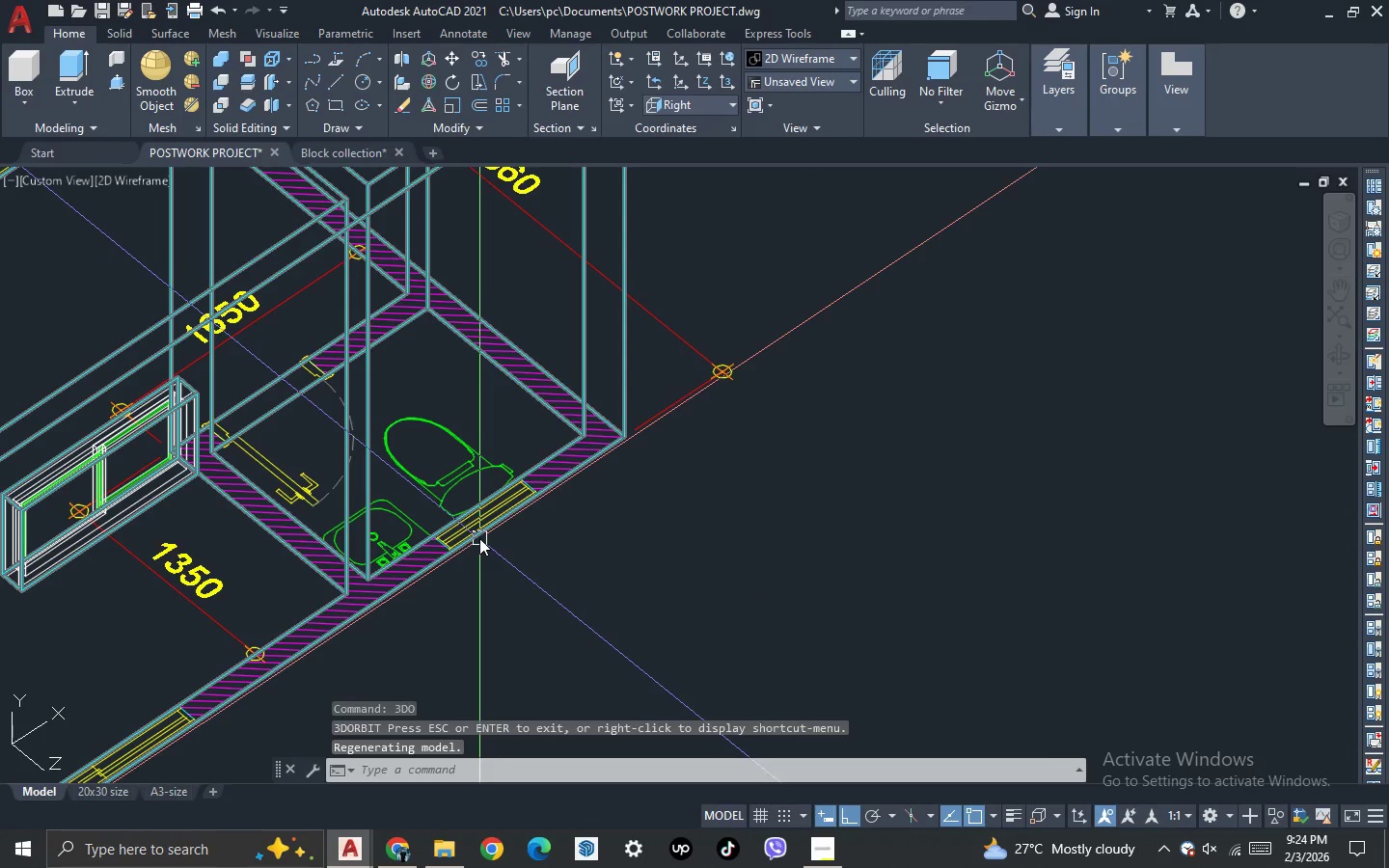 
type(REC )
 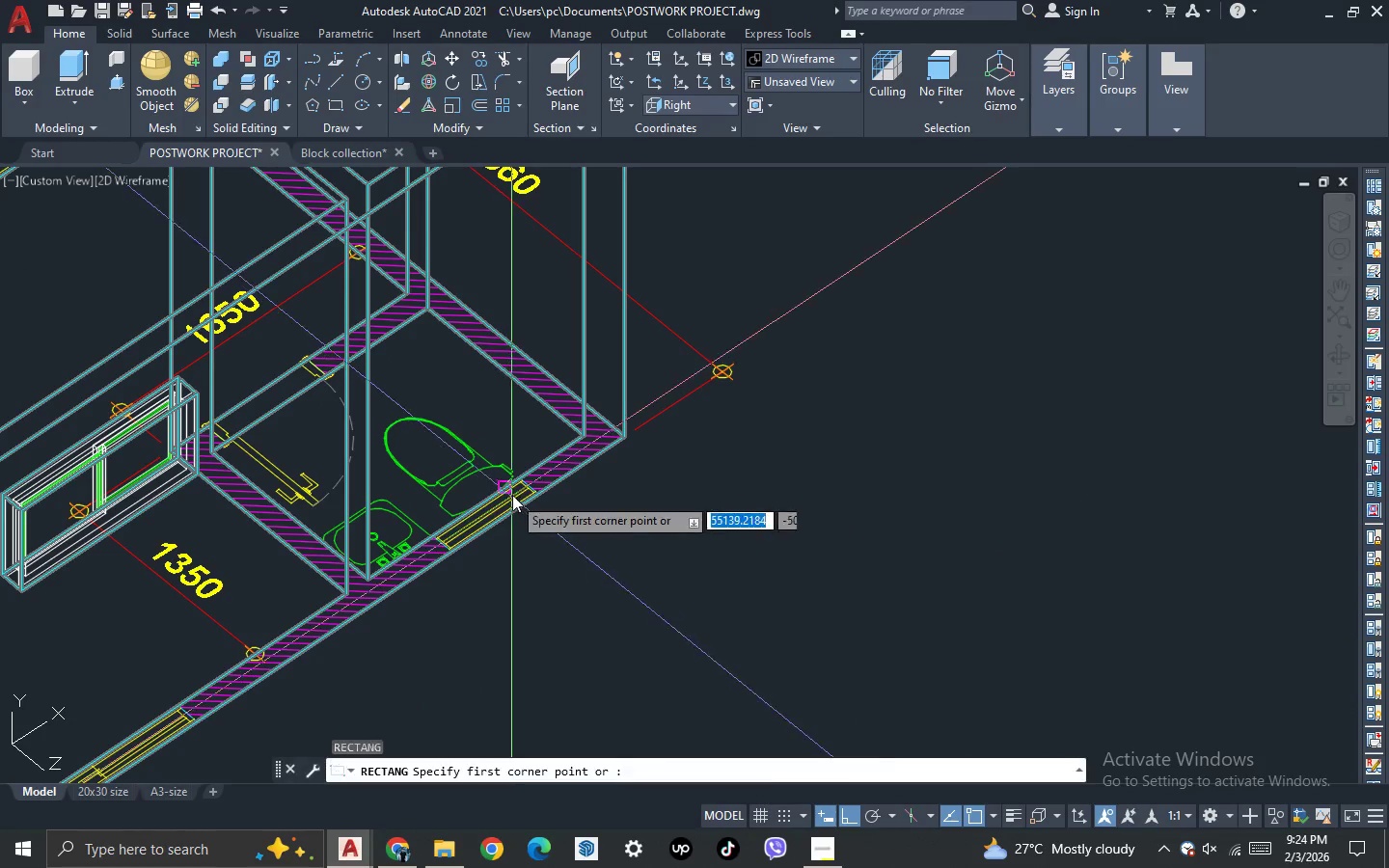 
scroll: coordinate [522, 438], scroll_direction: up, amount: 7.0
 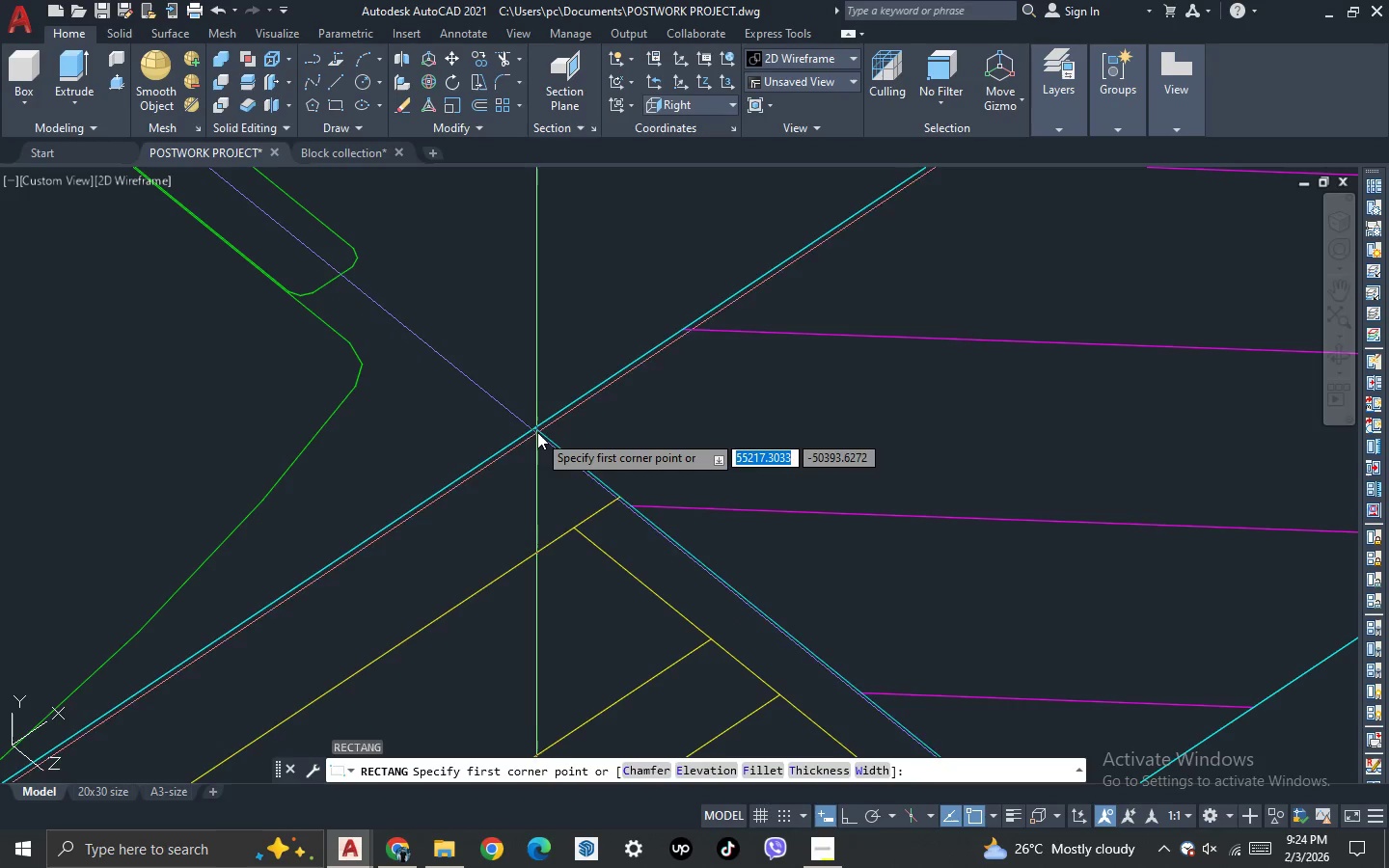 
left_click([538, 429])
 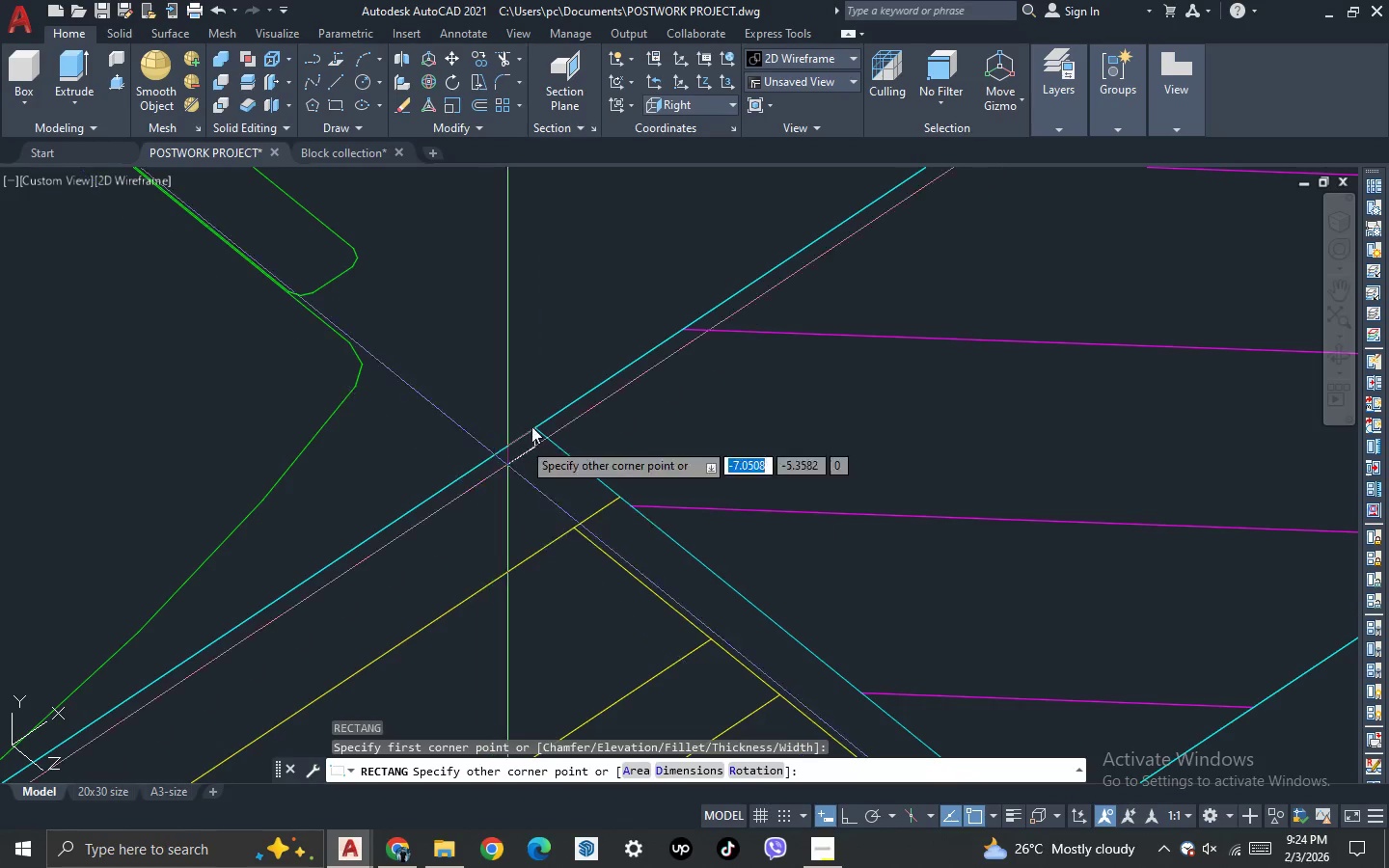 
key(Escape)
 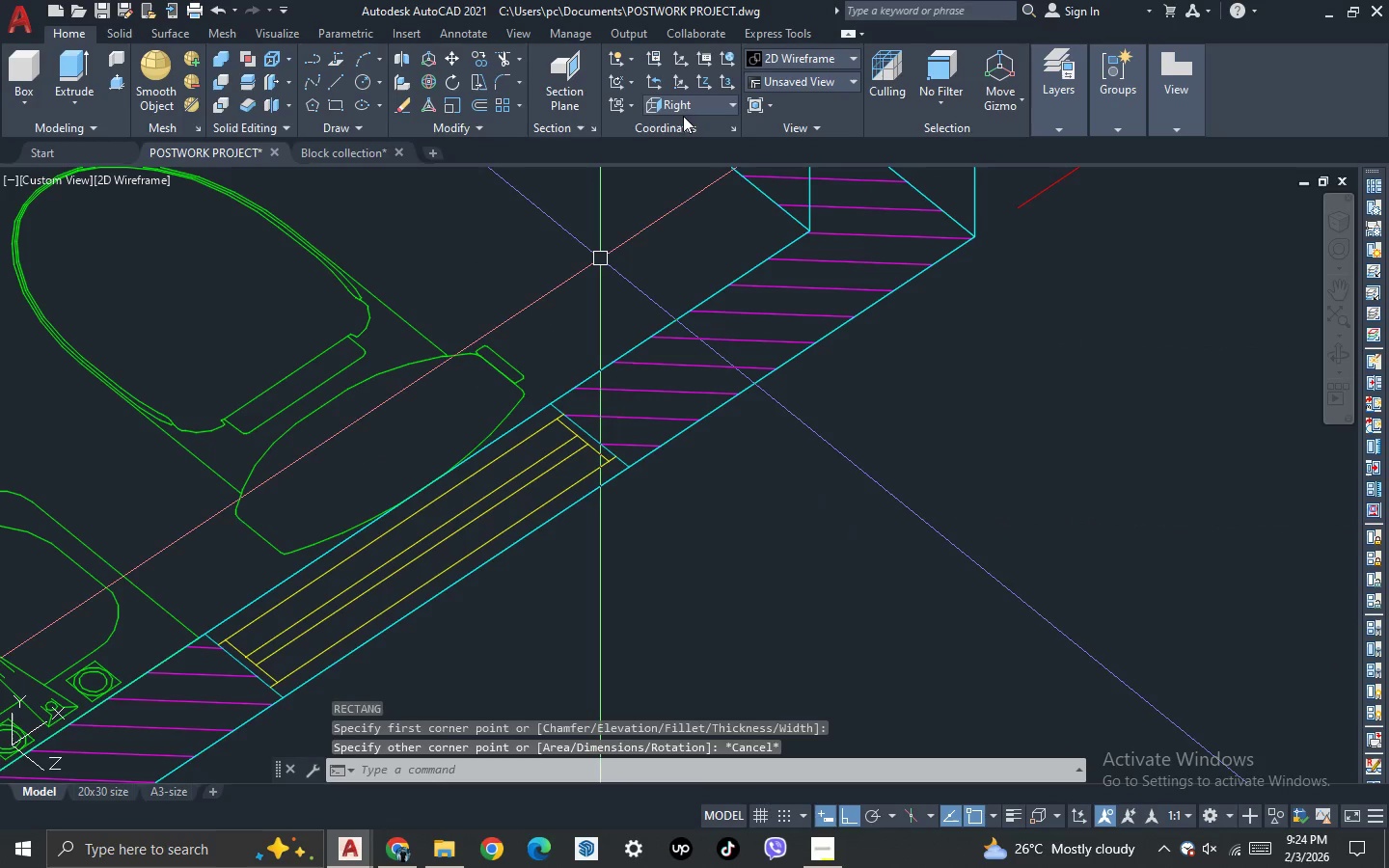 
scroll: coordinate [553, 397], scroll_direction: down, amount: 5.0
 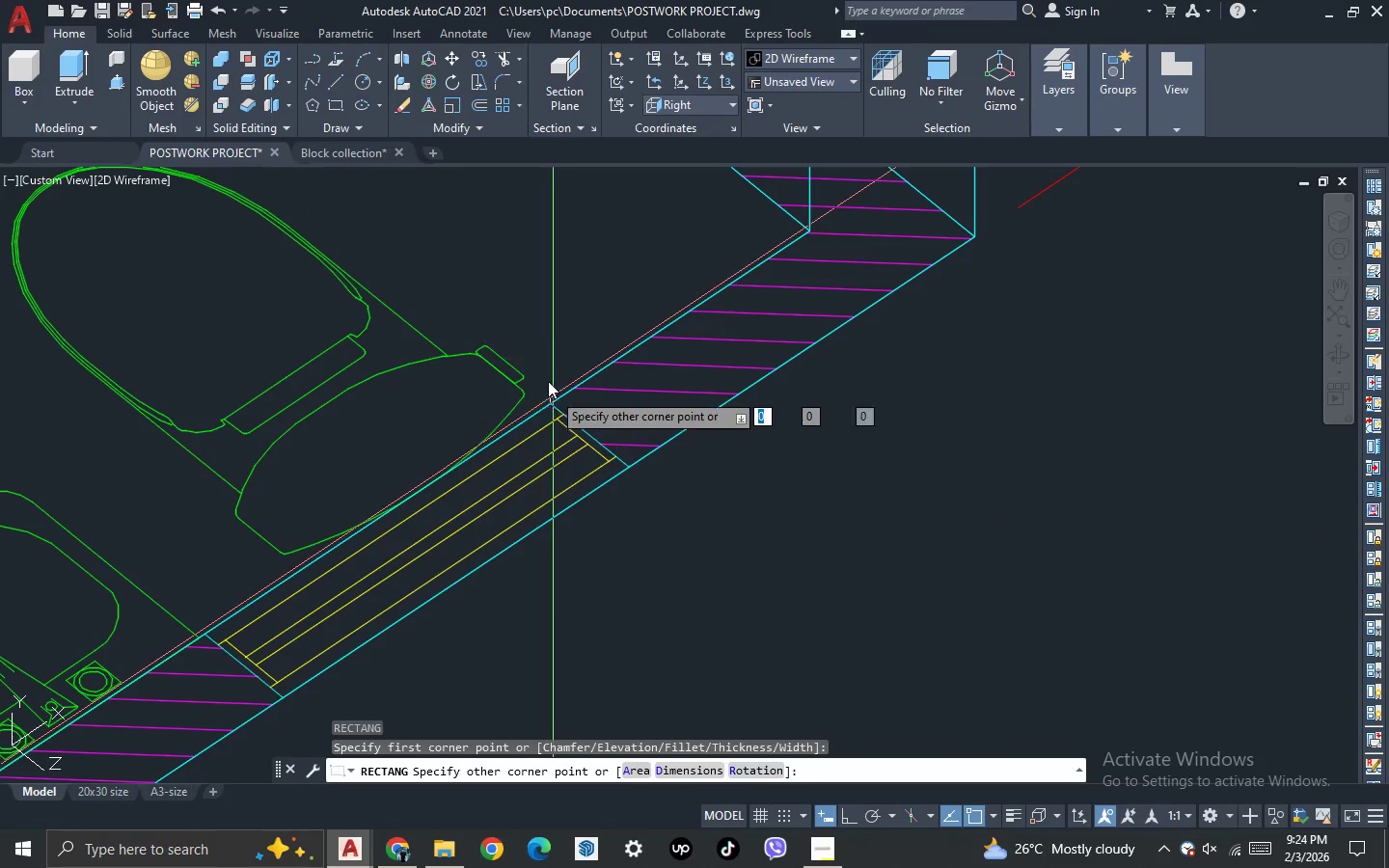 
left_click([685, 113])
 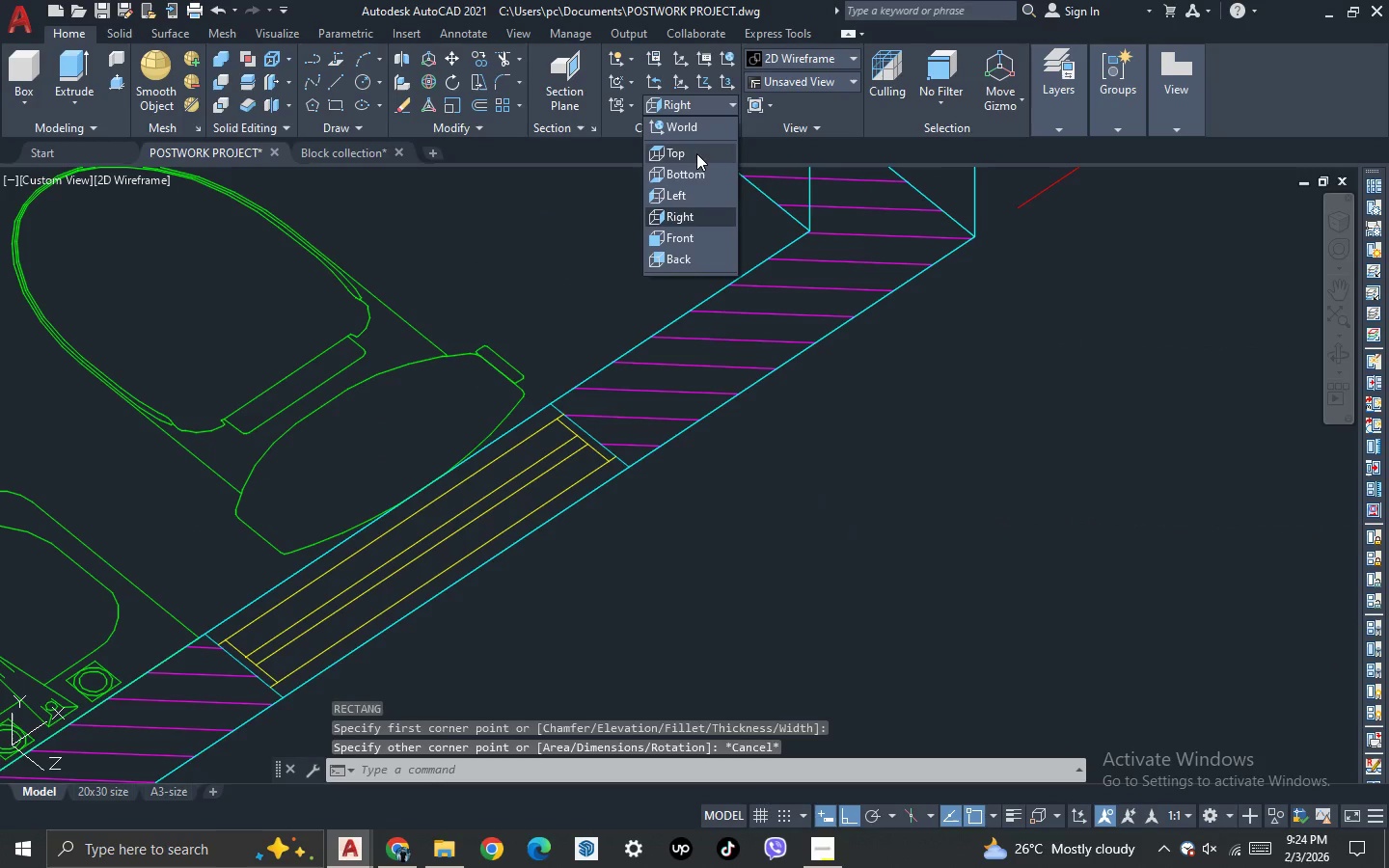 
left_click([696, 153])
 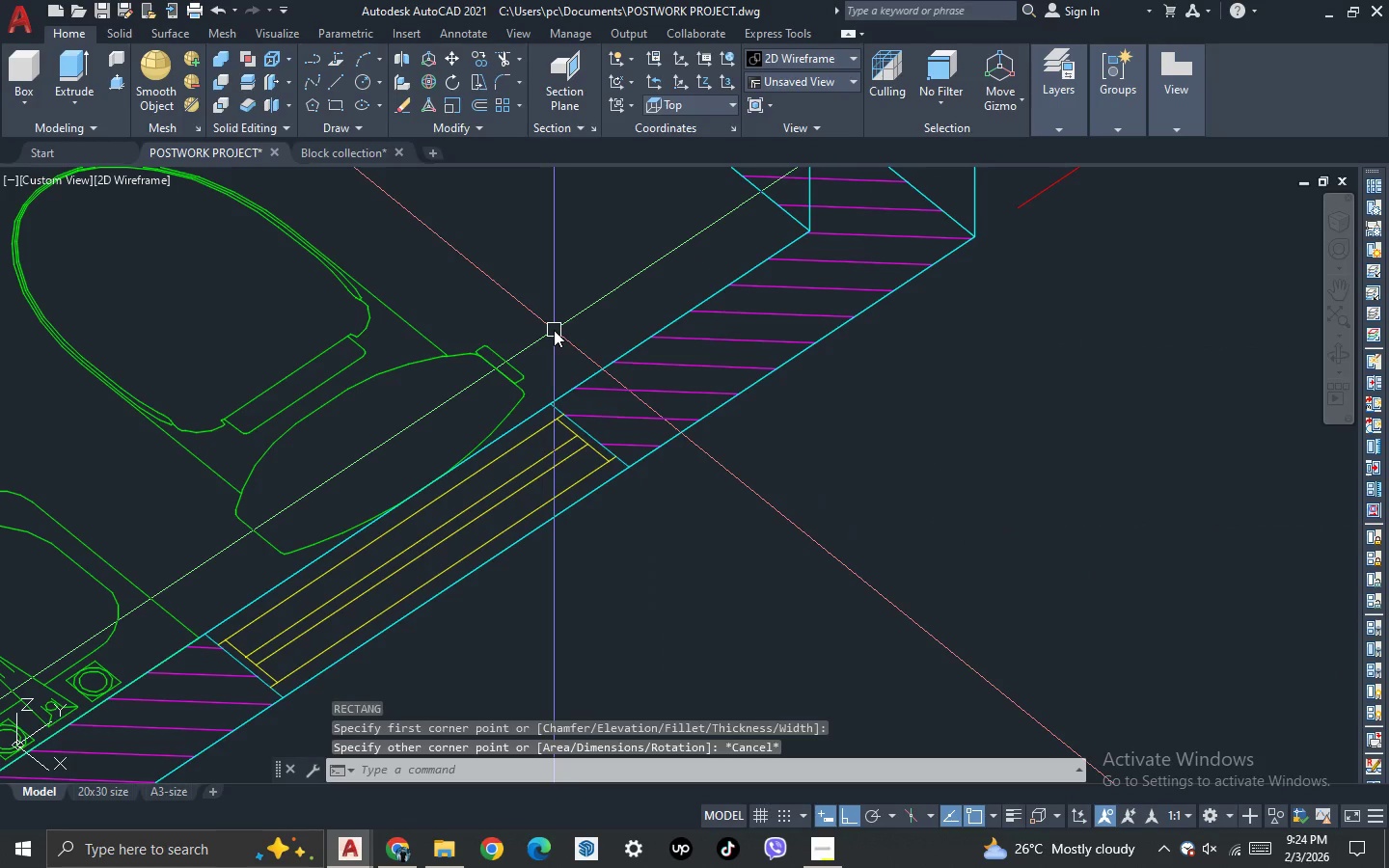 
type(REC )
 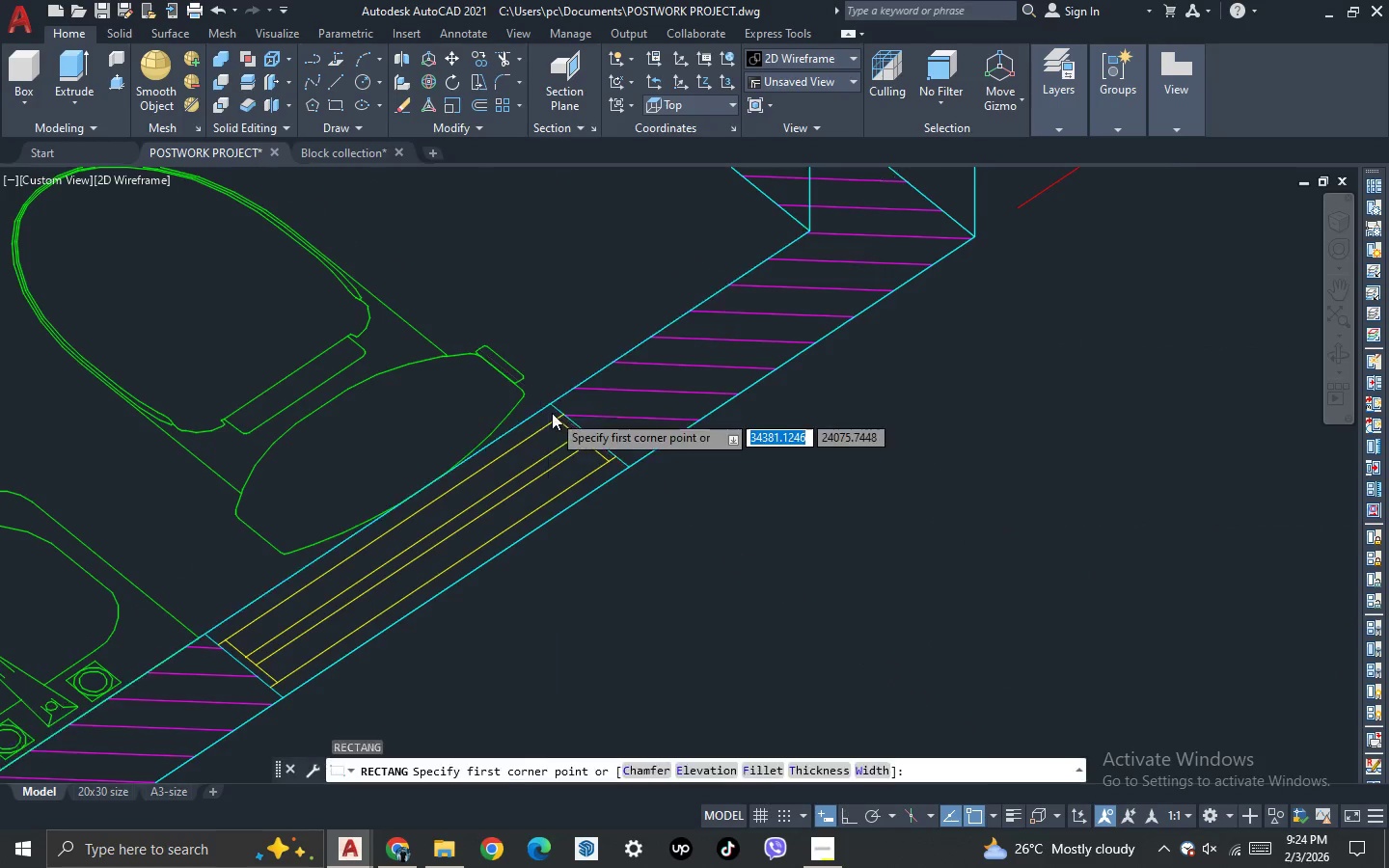 
scroll: coordinate [552, 413], scroll_direction: up, amount: 2.0
 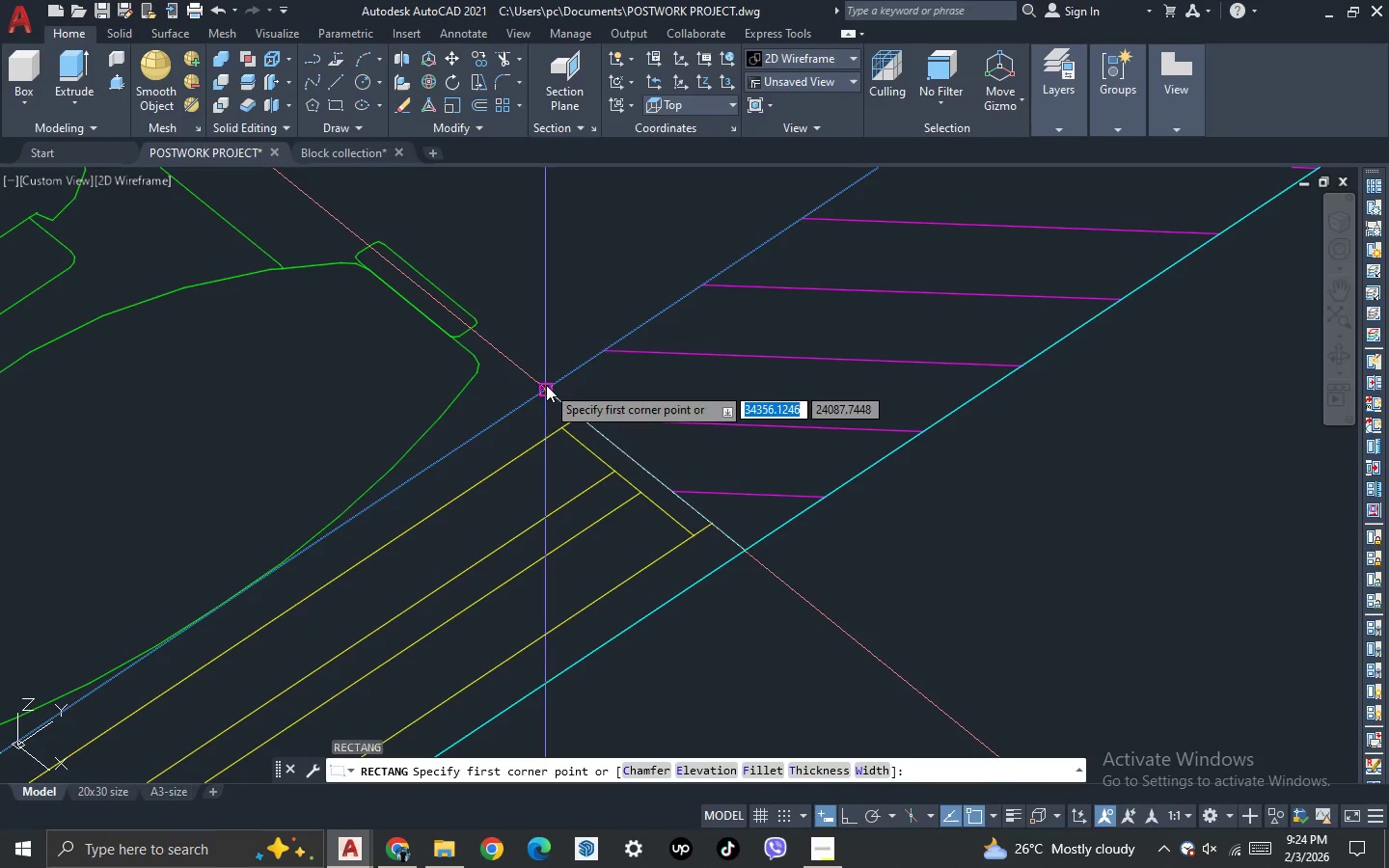 
left_click_drag(start_coordinate=[545, 384], to_coordinate=[544, 391])
 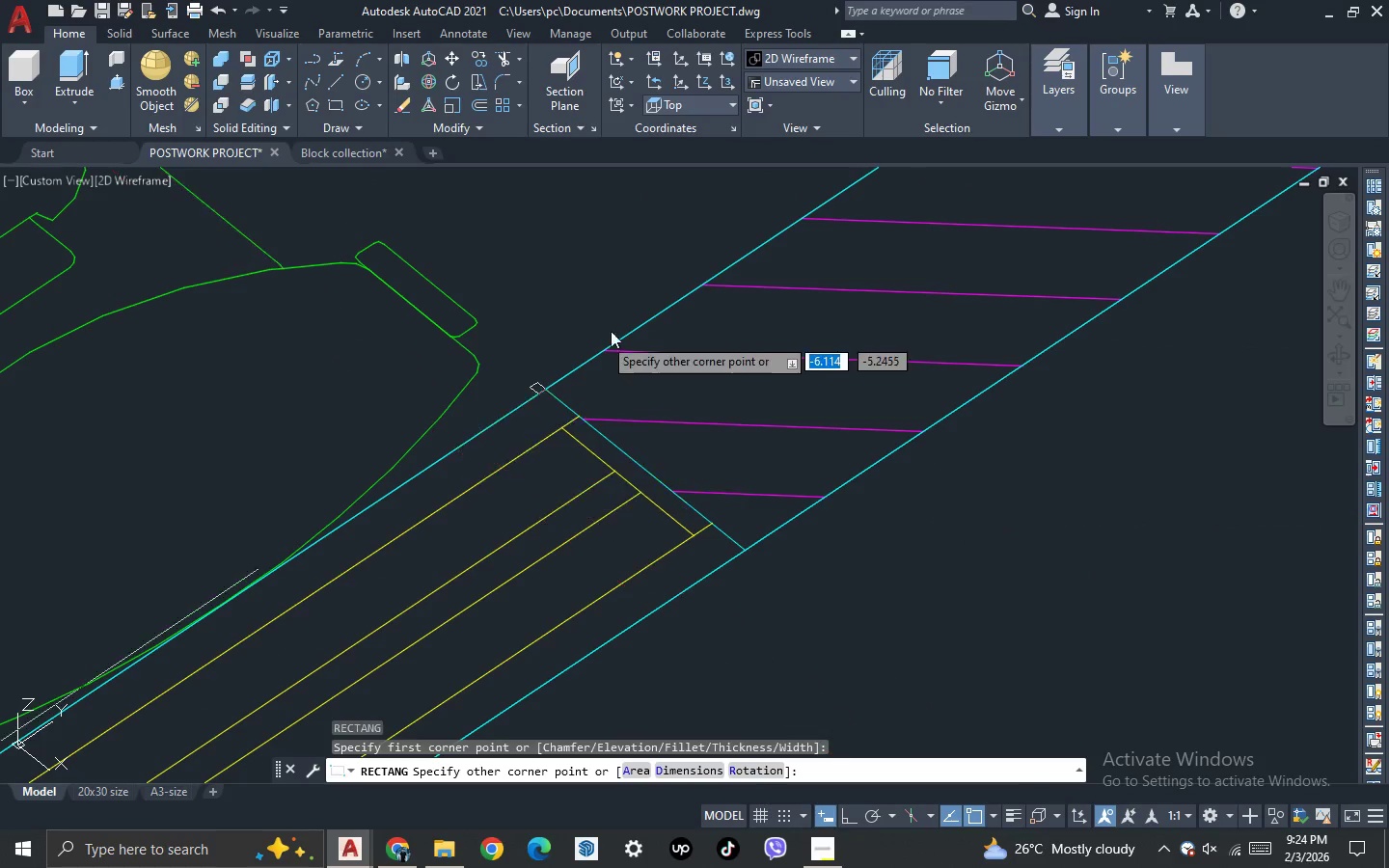 
scroll: coordinate [613, 328], scroll_direction: down, amount: 4.0
 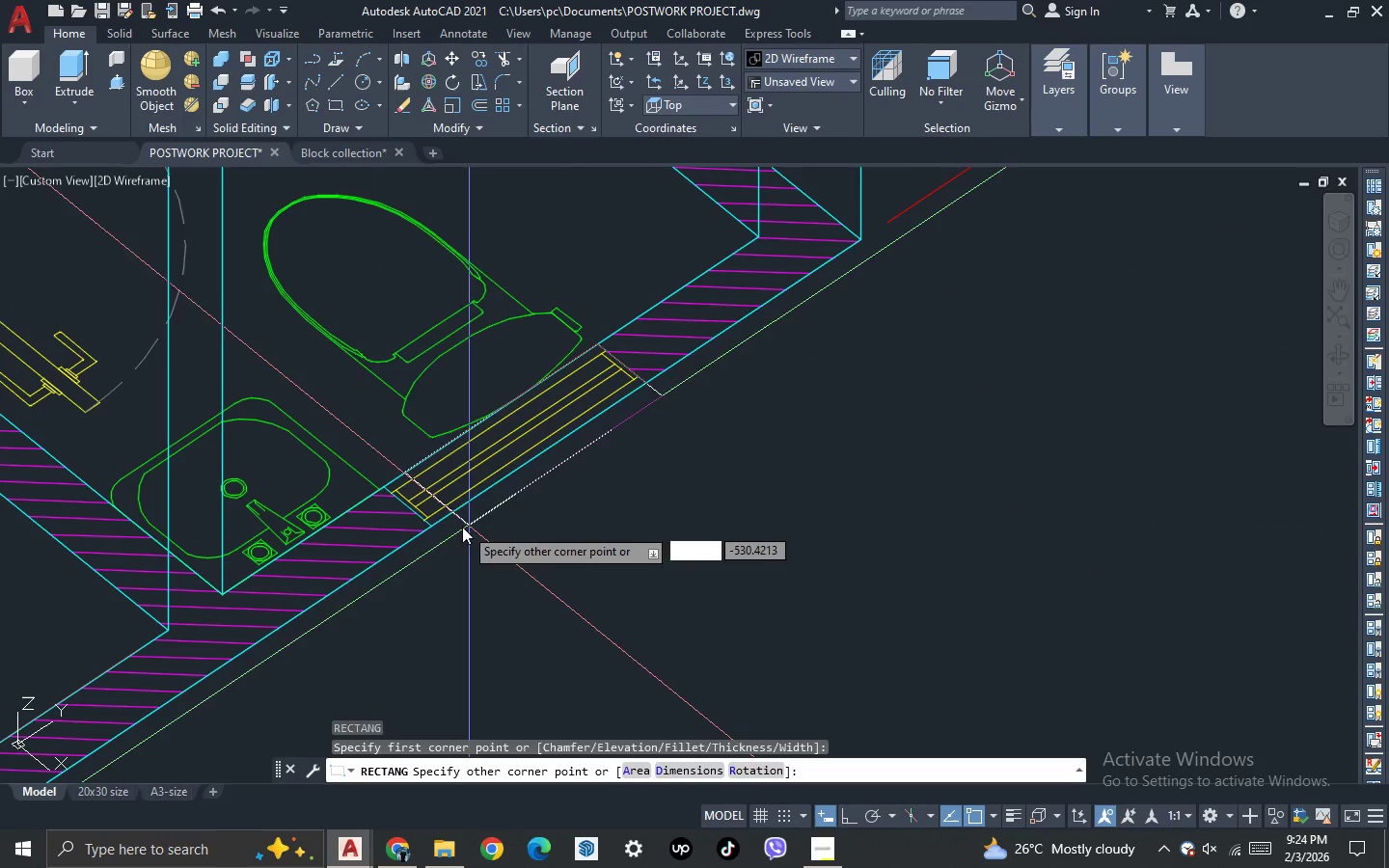 
scroll: coordinate [427, 536], scroll_direction: up, amount: 4.0
 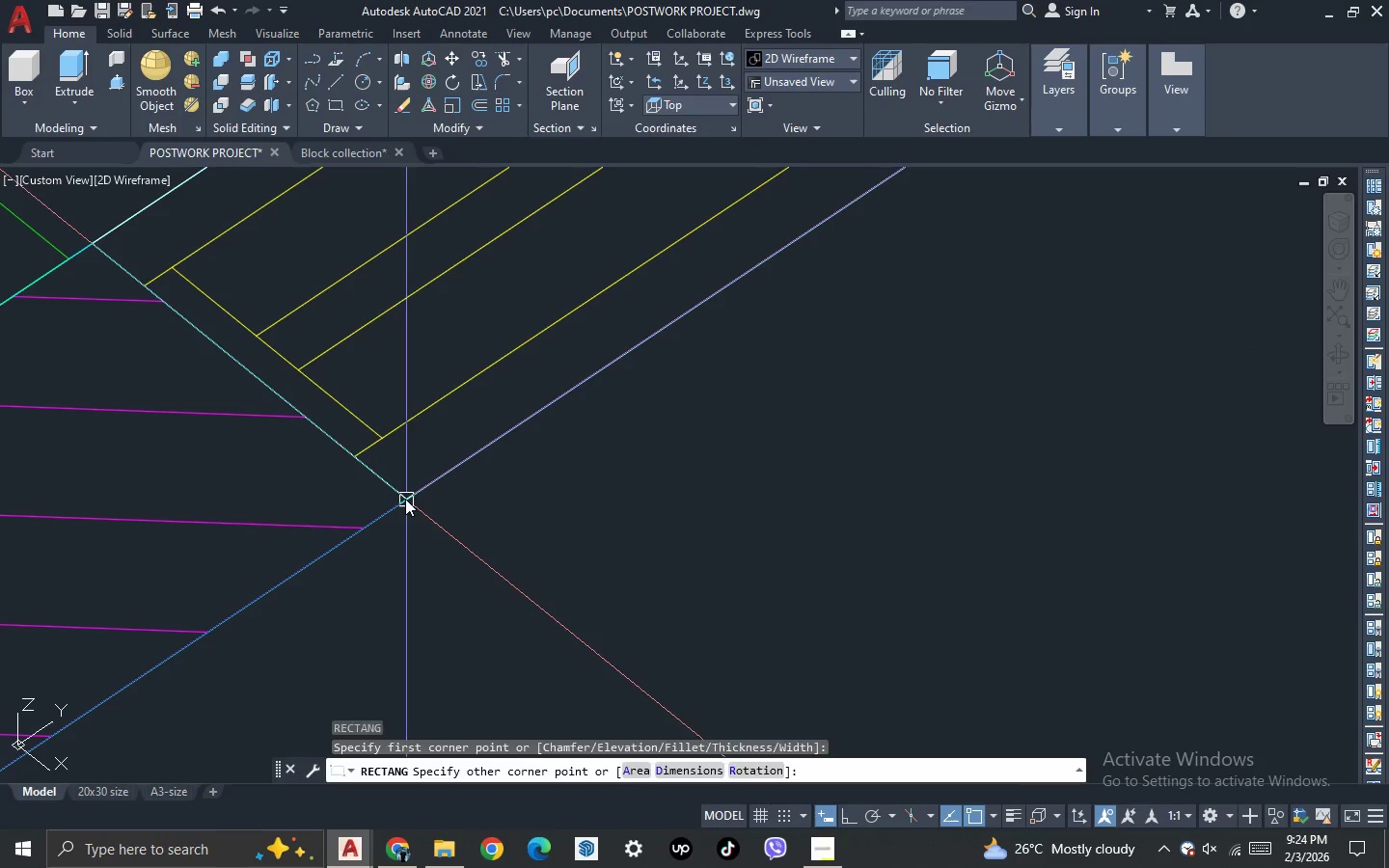 
double_click([418, 491])
 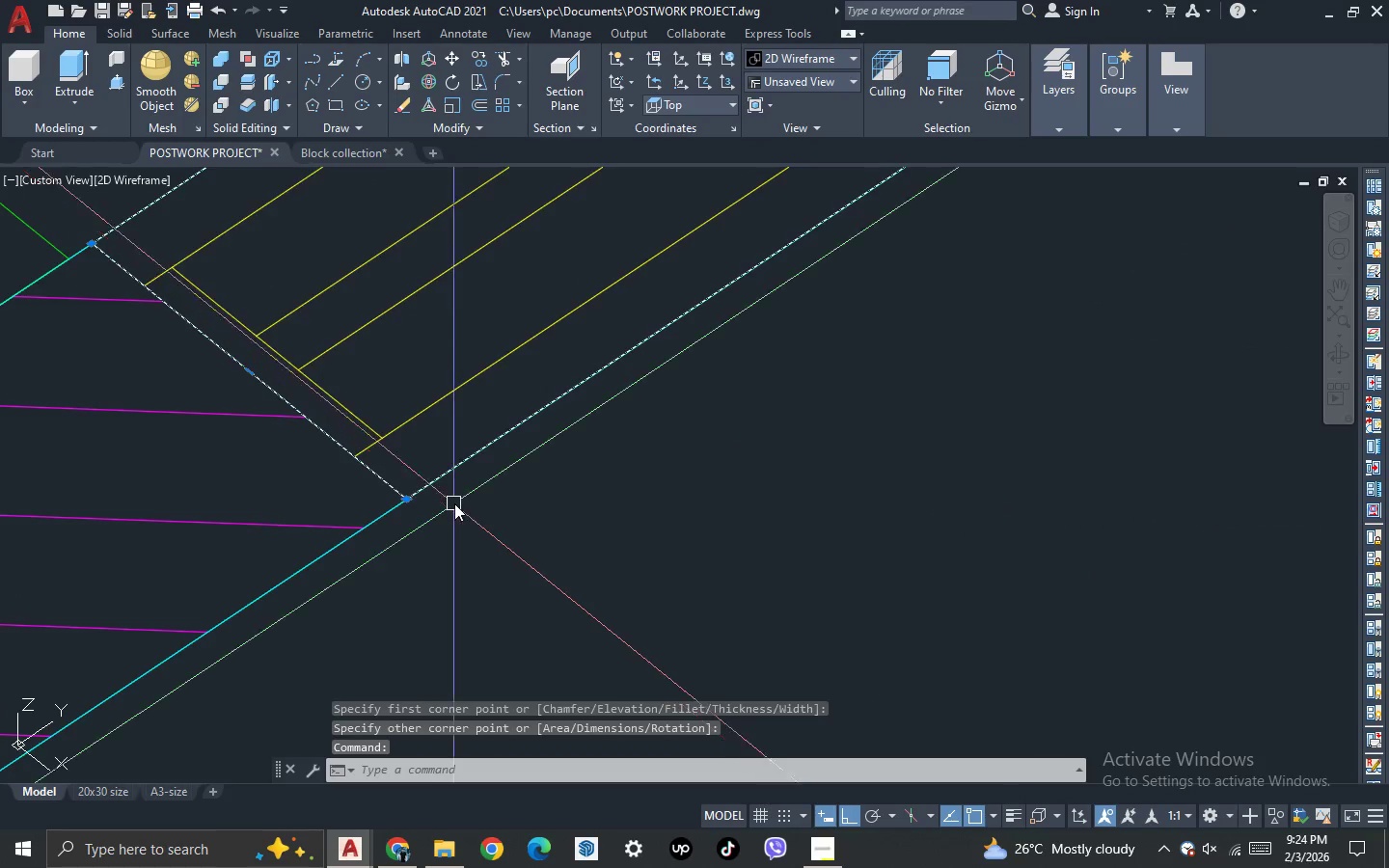 
scroll: coordinate [495, 504], scroll_direction: down, amount: 6.0
 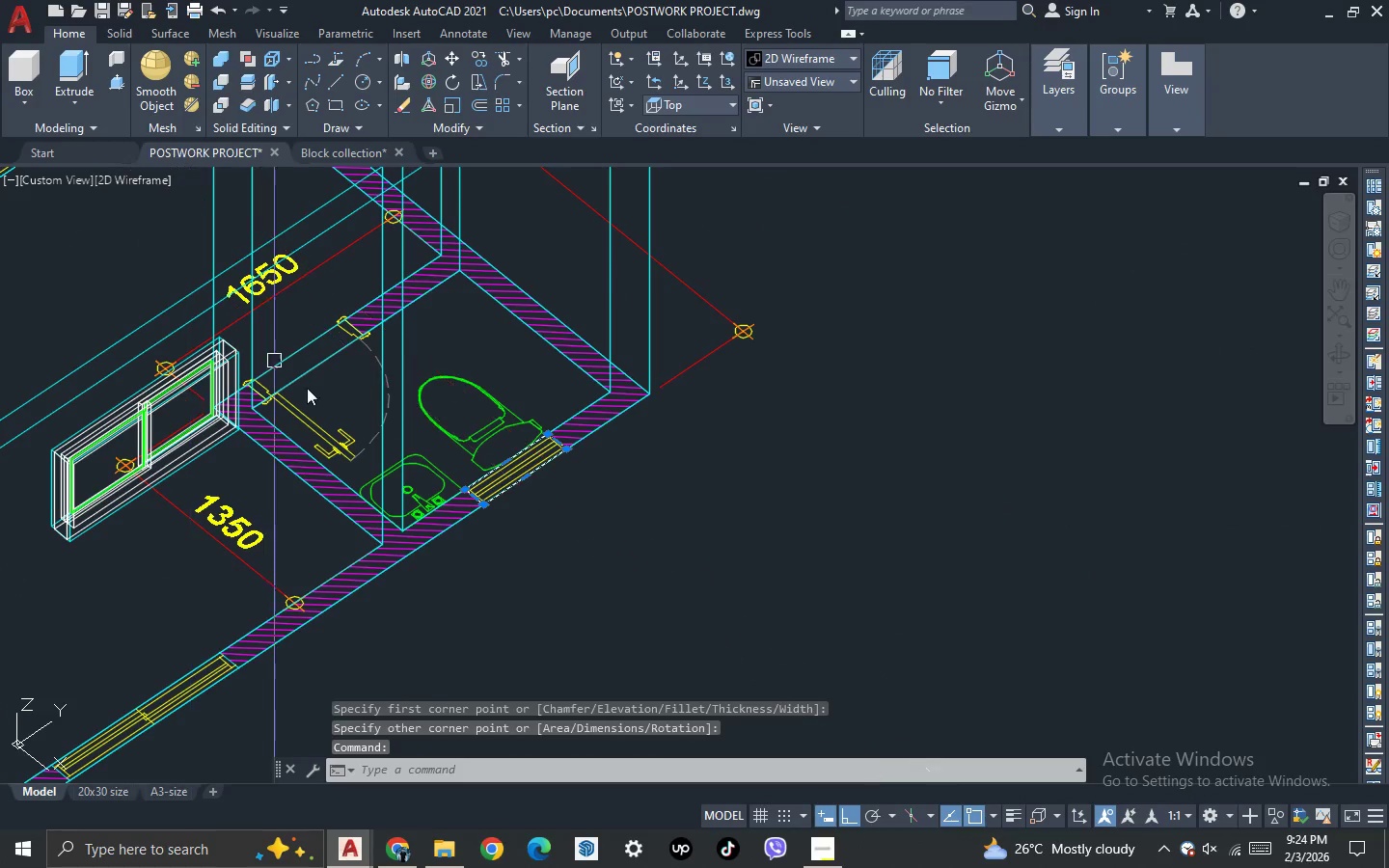 
key(Escape)
key(Escape)
type(DI )
 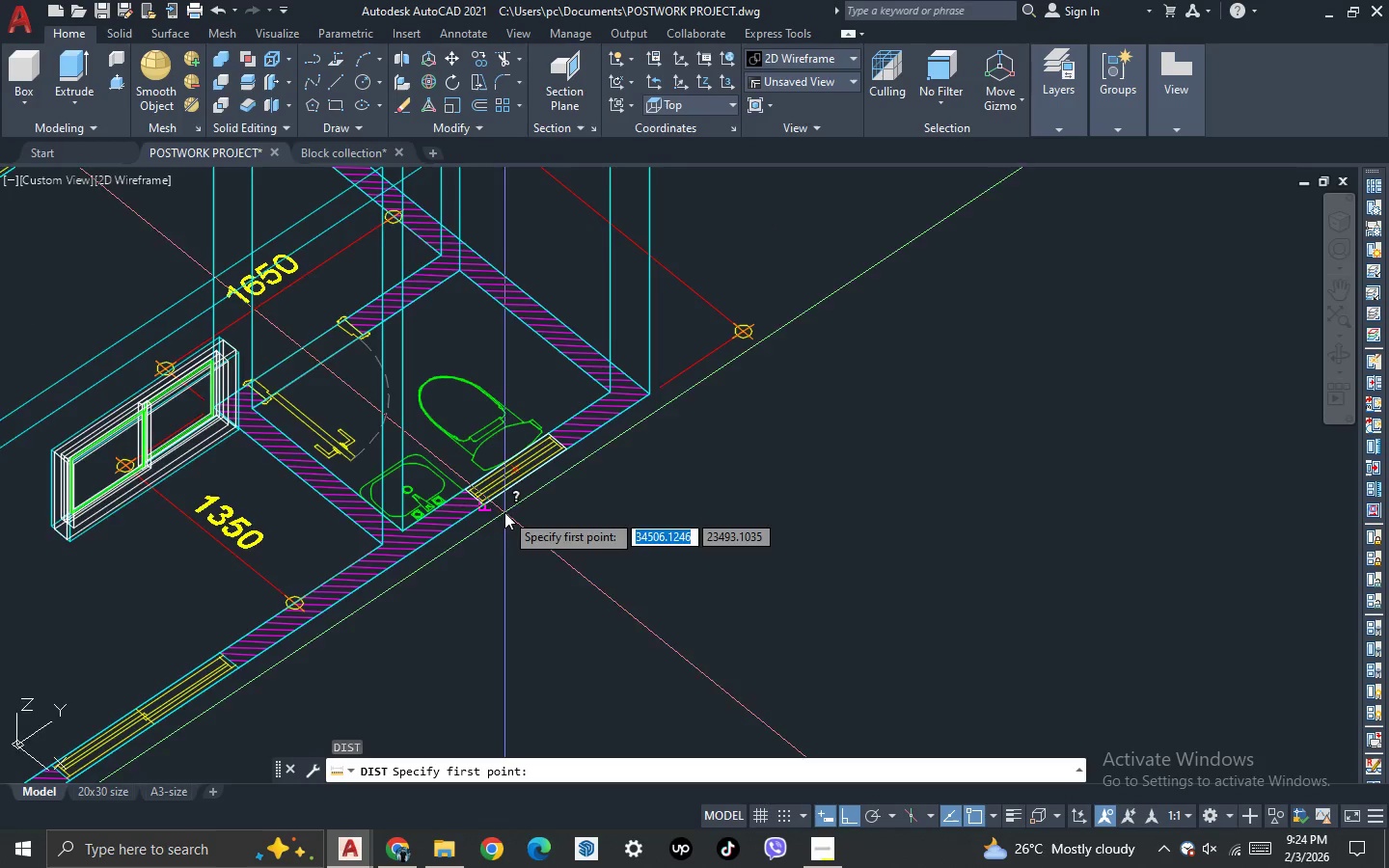 
scroll: coordinate [461, 516], scroll_direction: up, amount: 5.0
 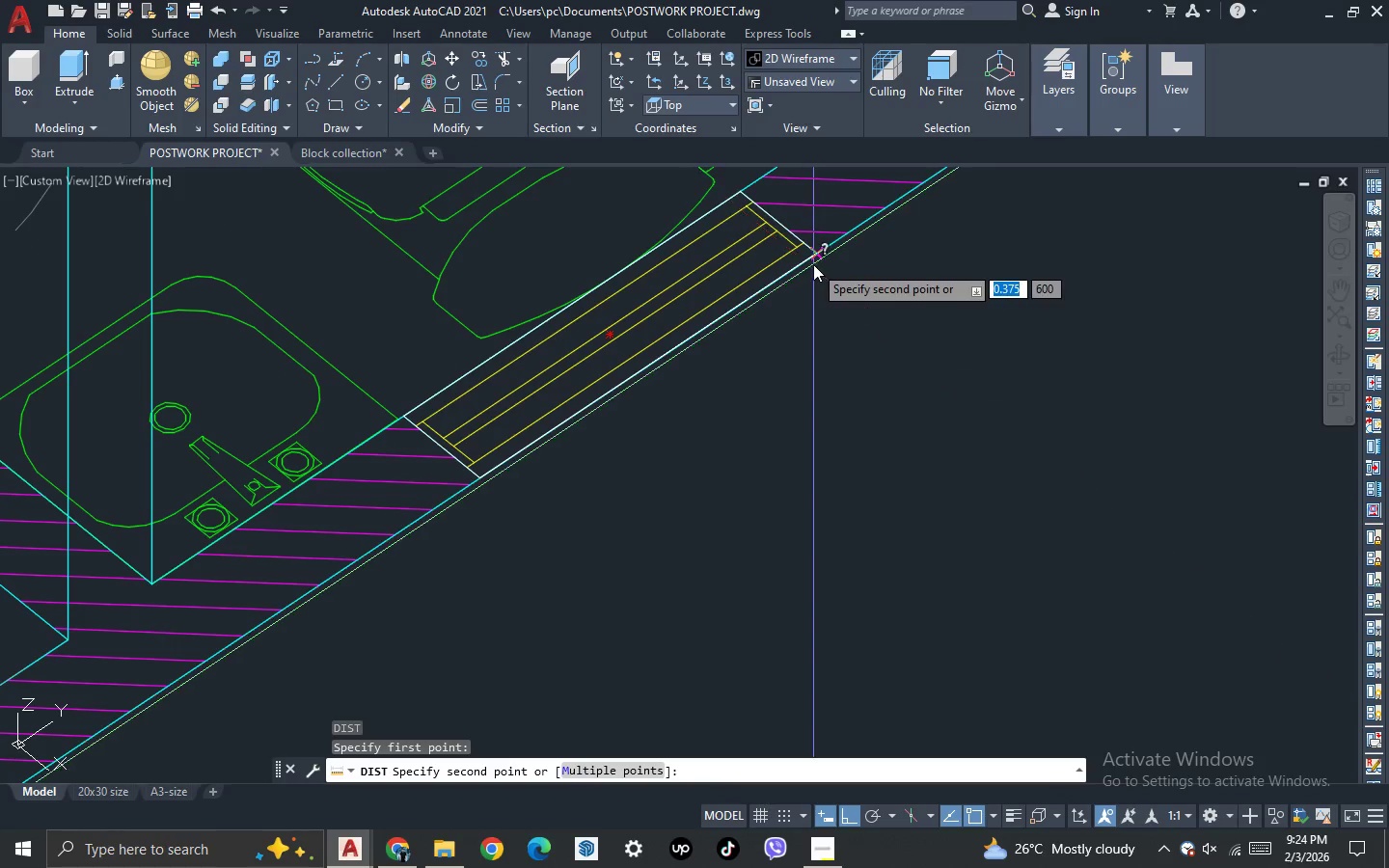 
left_click([817, 251])
 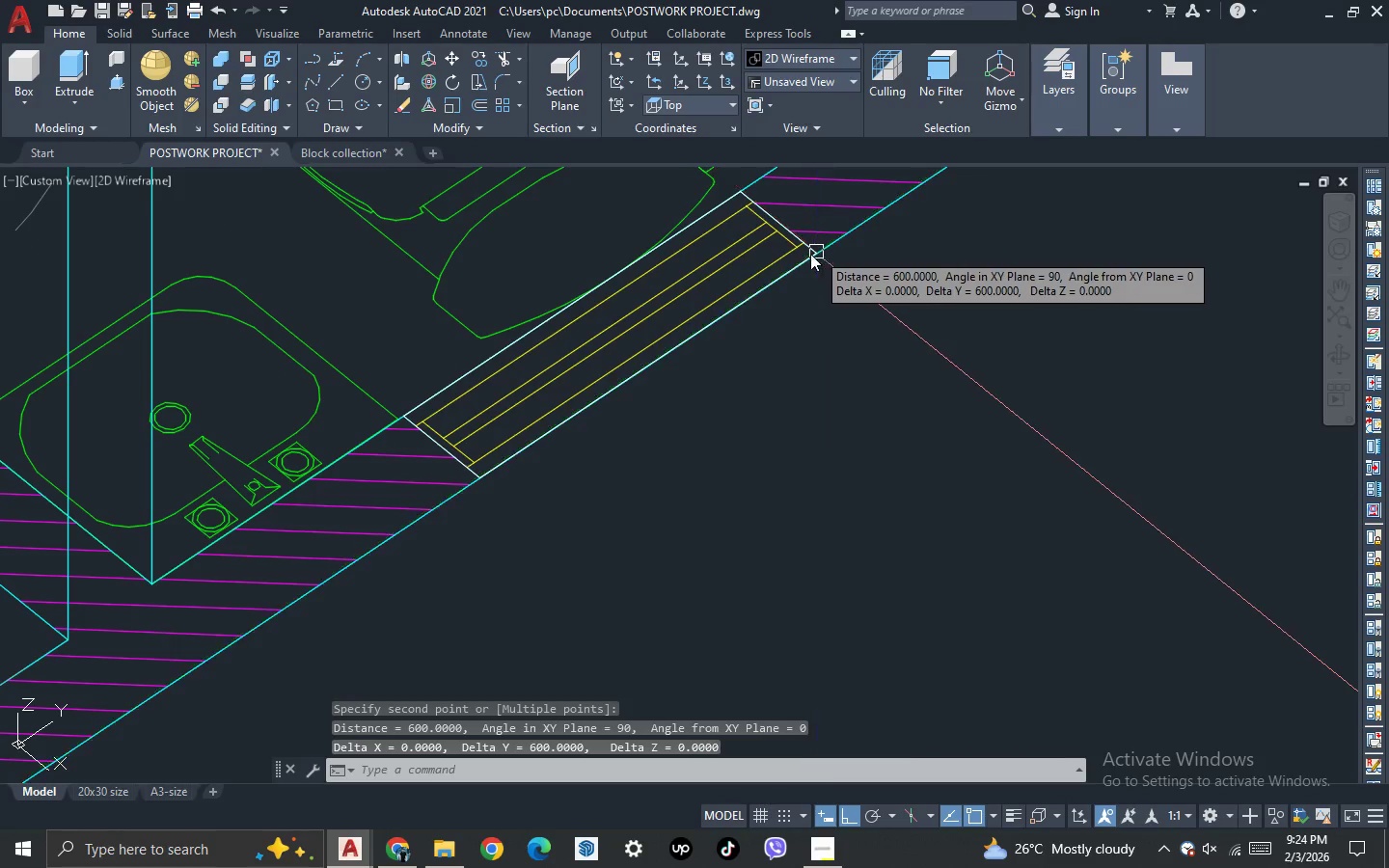 
key(Escape)
 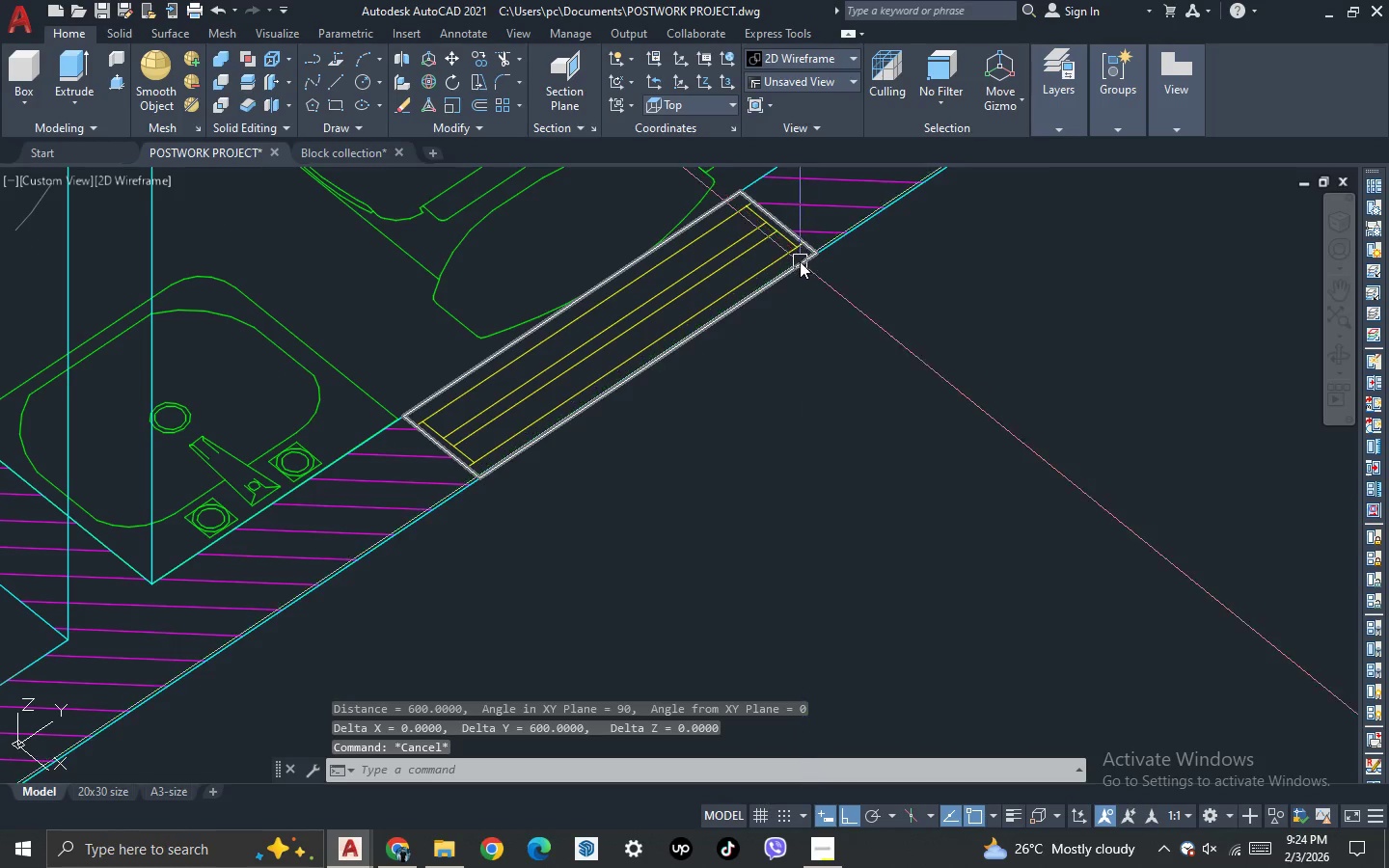 
left_click_drag(start_coordinate=[800, 265], to_coordinate=[800, 275])
 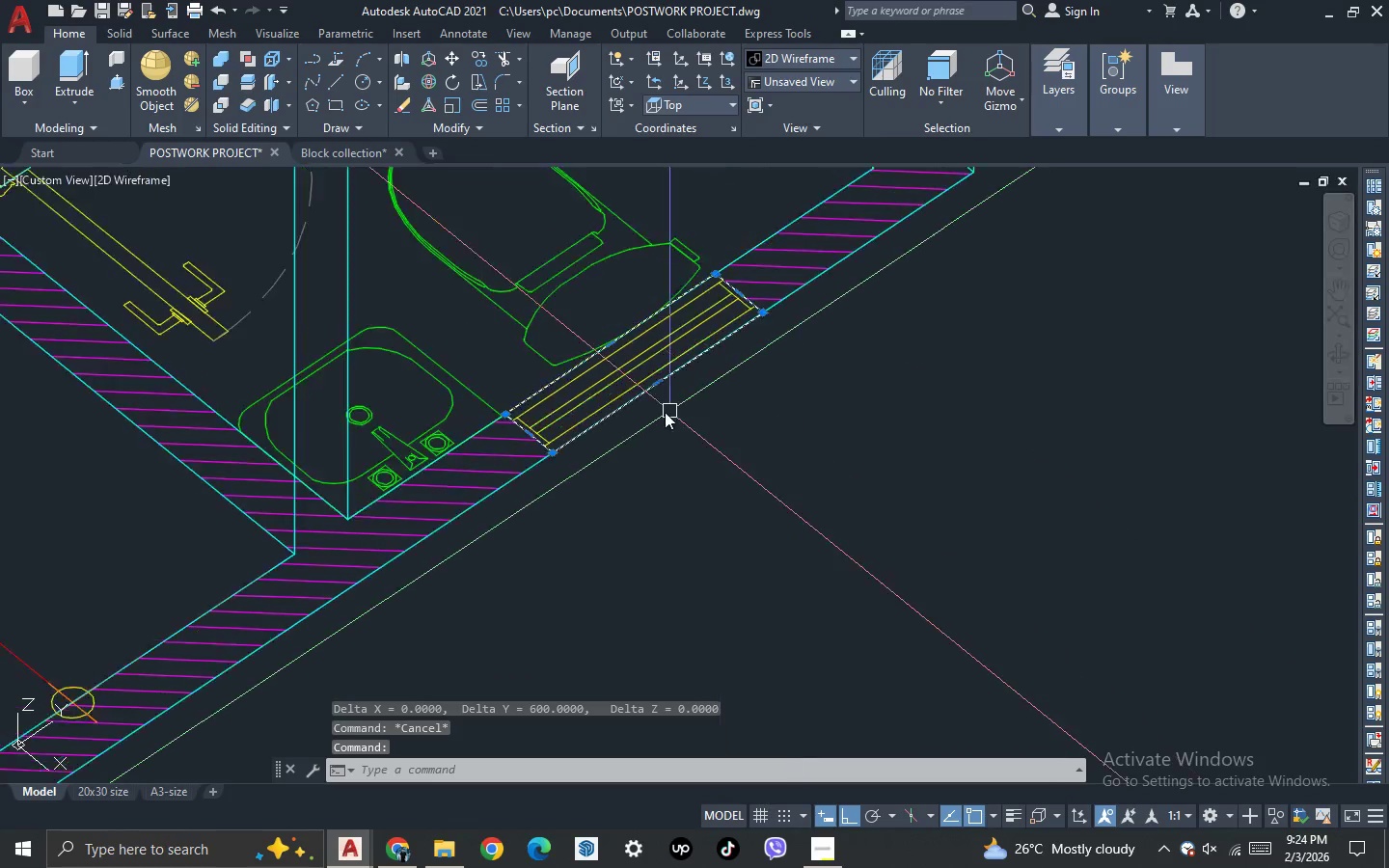 
scroll: coordinate [663, 412], scroll_direction: down, amount: 3.0
 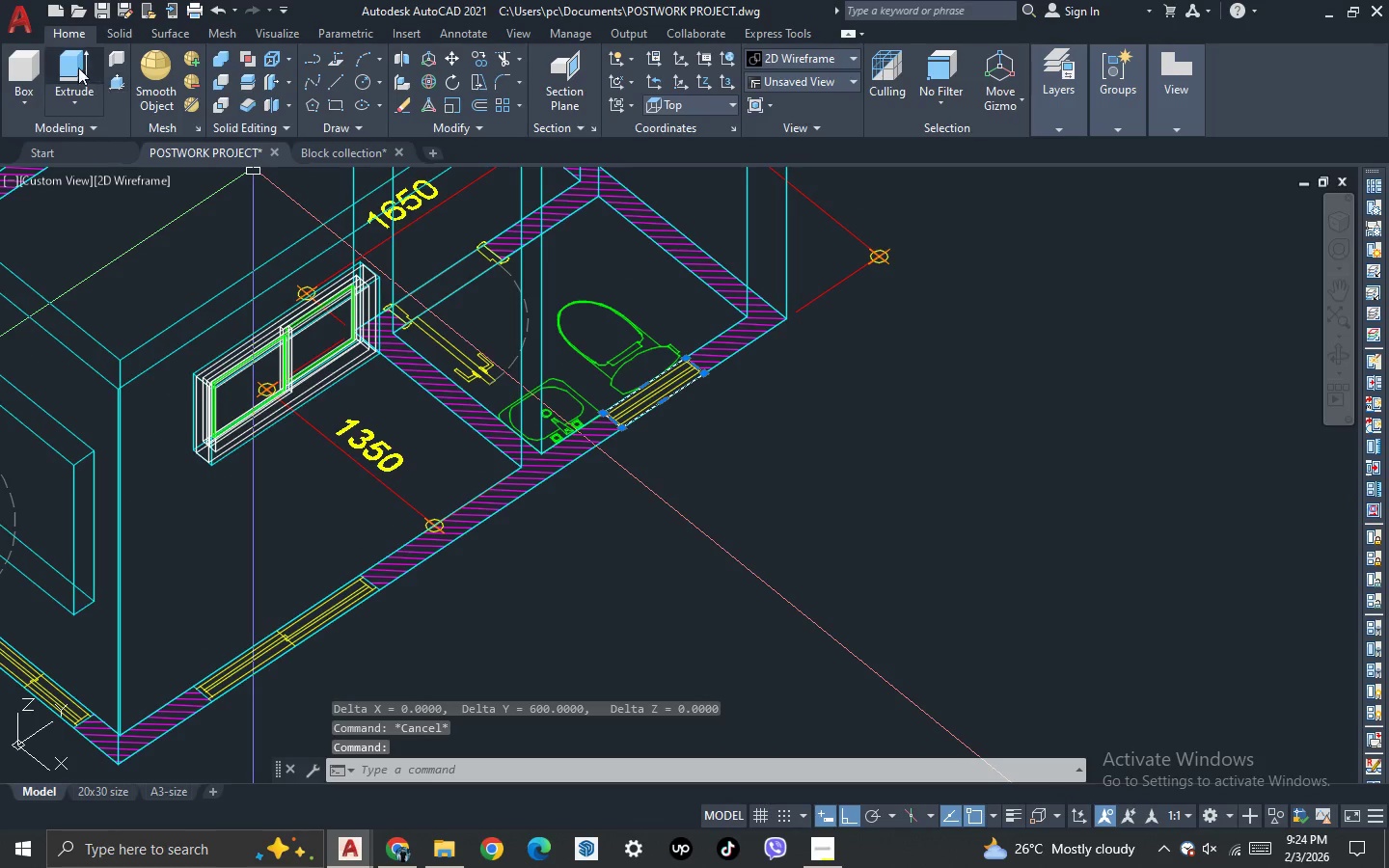 
left_click([76, 65])
 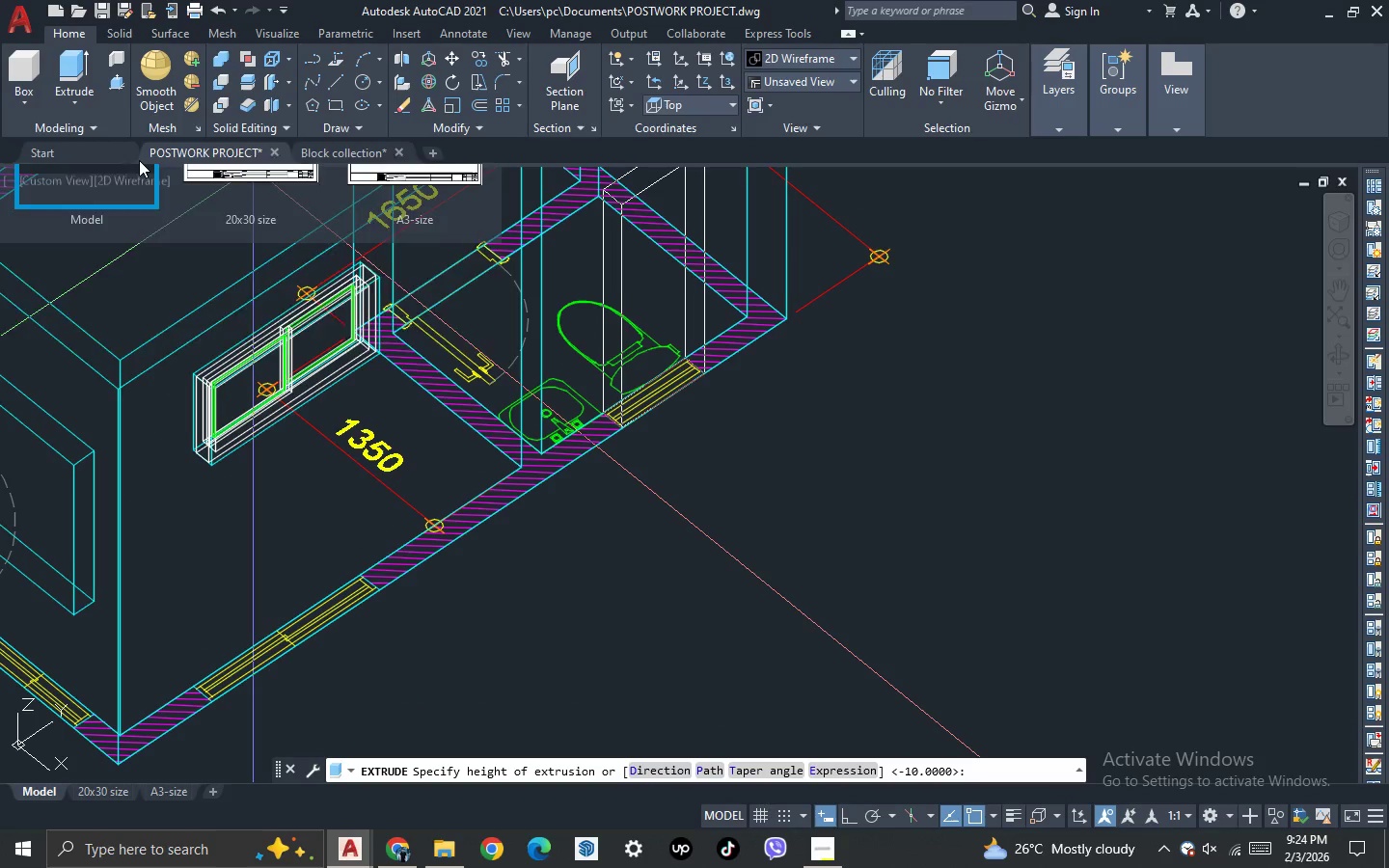 
type(600)
 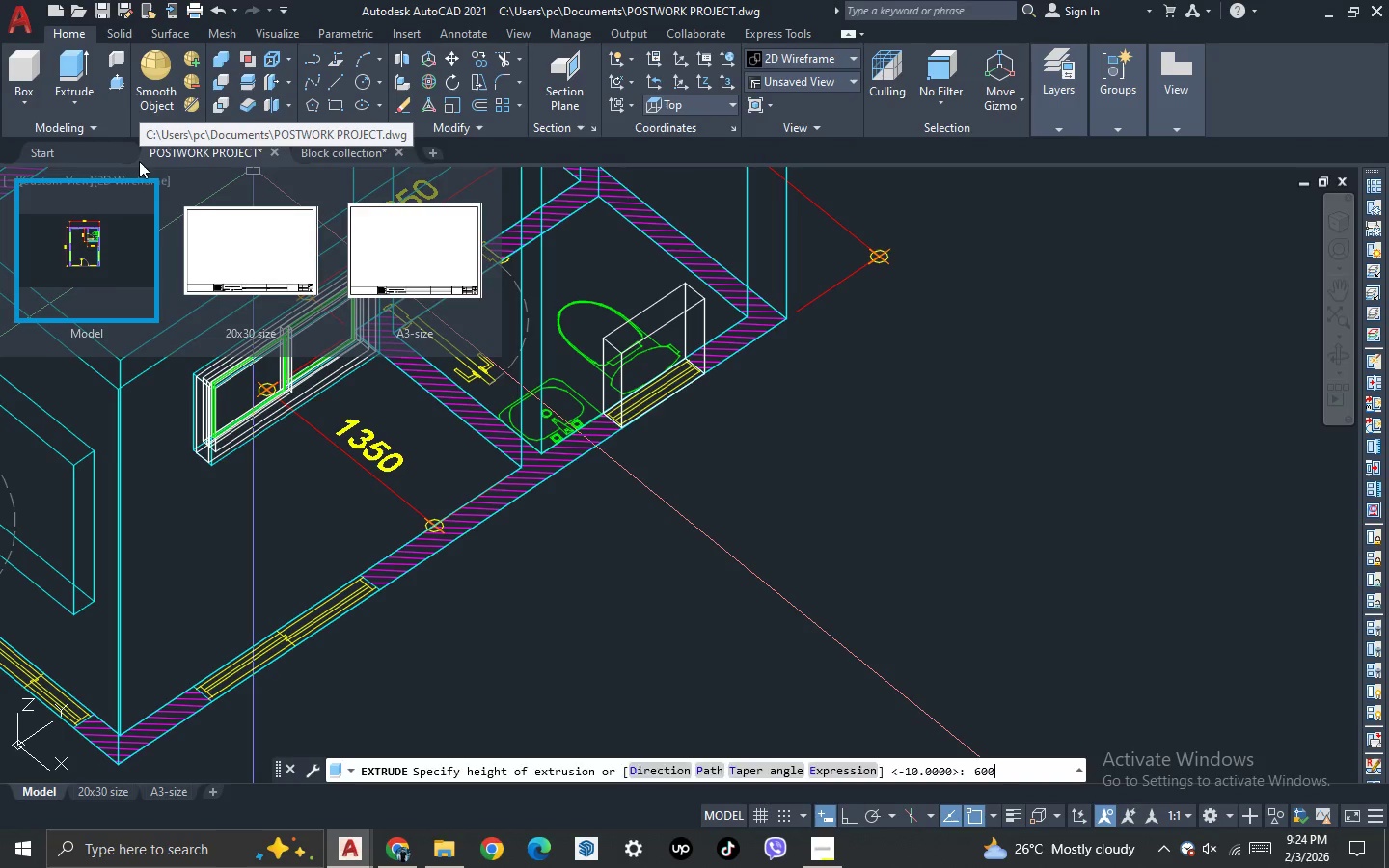 
key(Enter)
 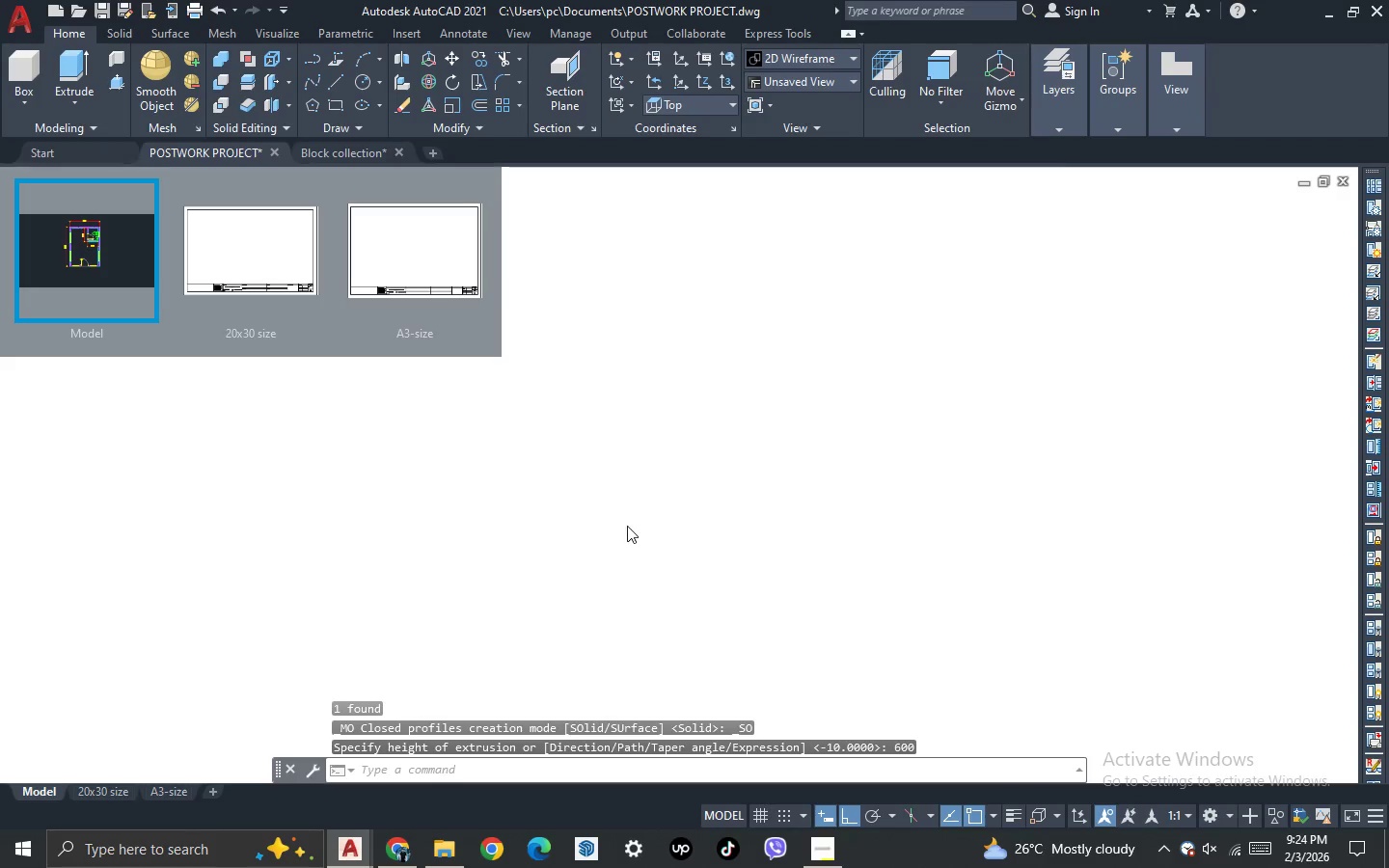 
scroll: coordinate [627, 526], scroll_direction: down, amount: 1.0
 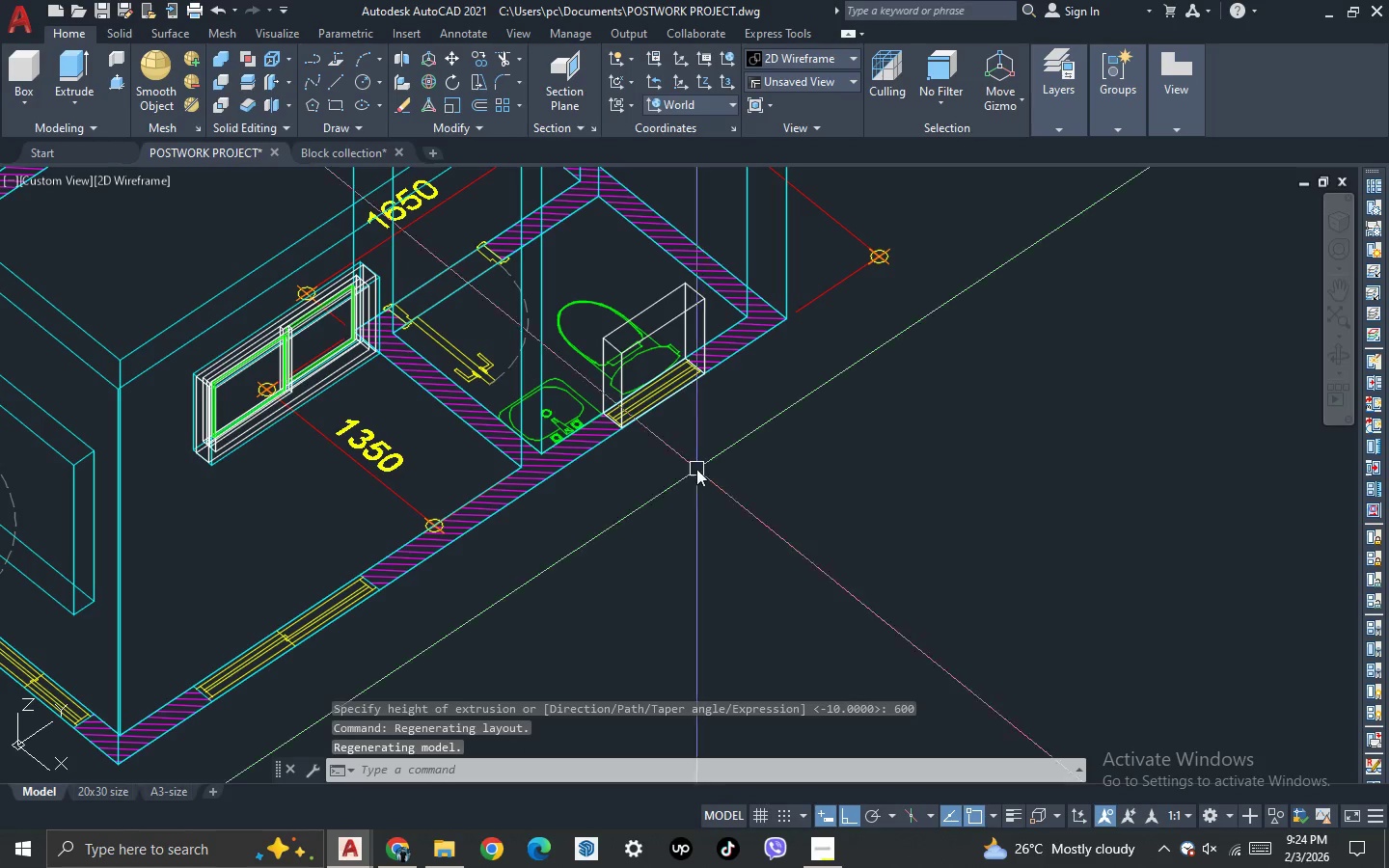 
key(L)
 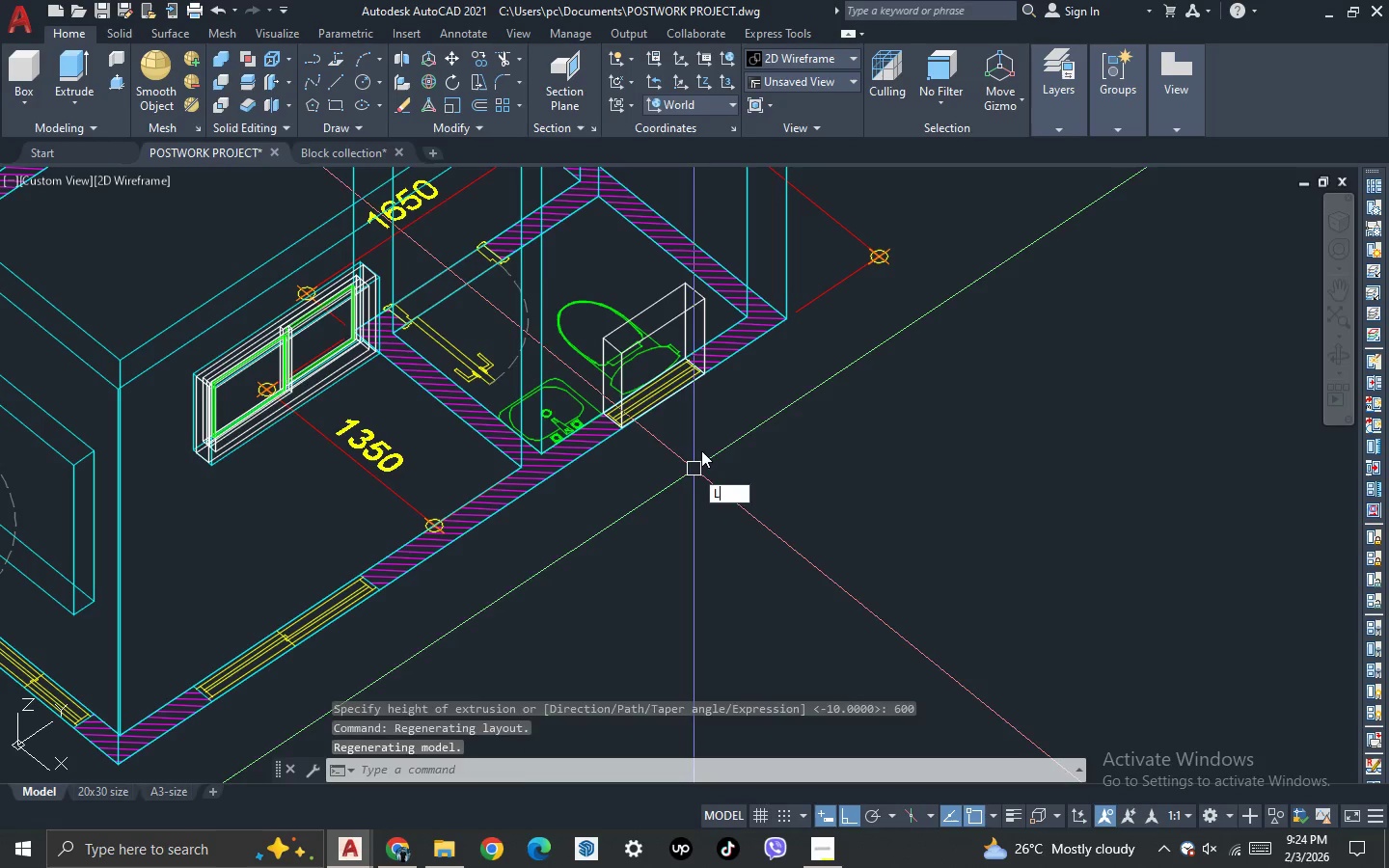 
key(Space)
 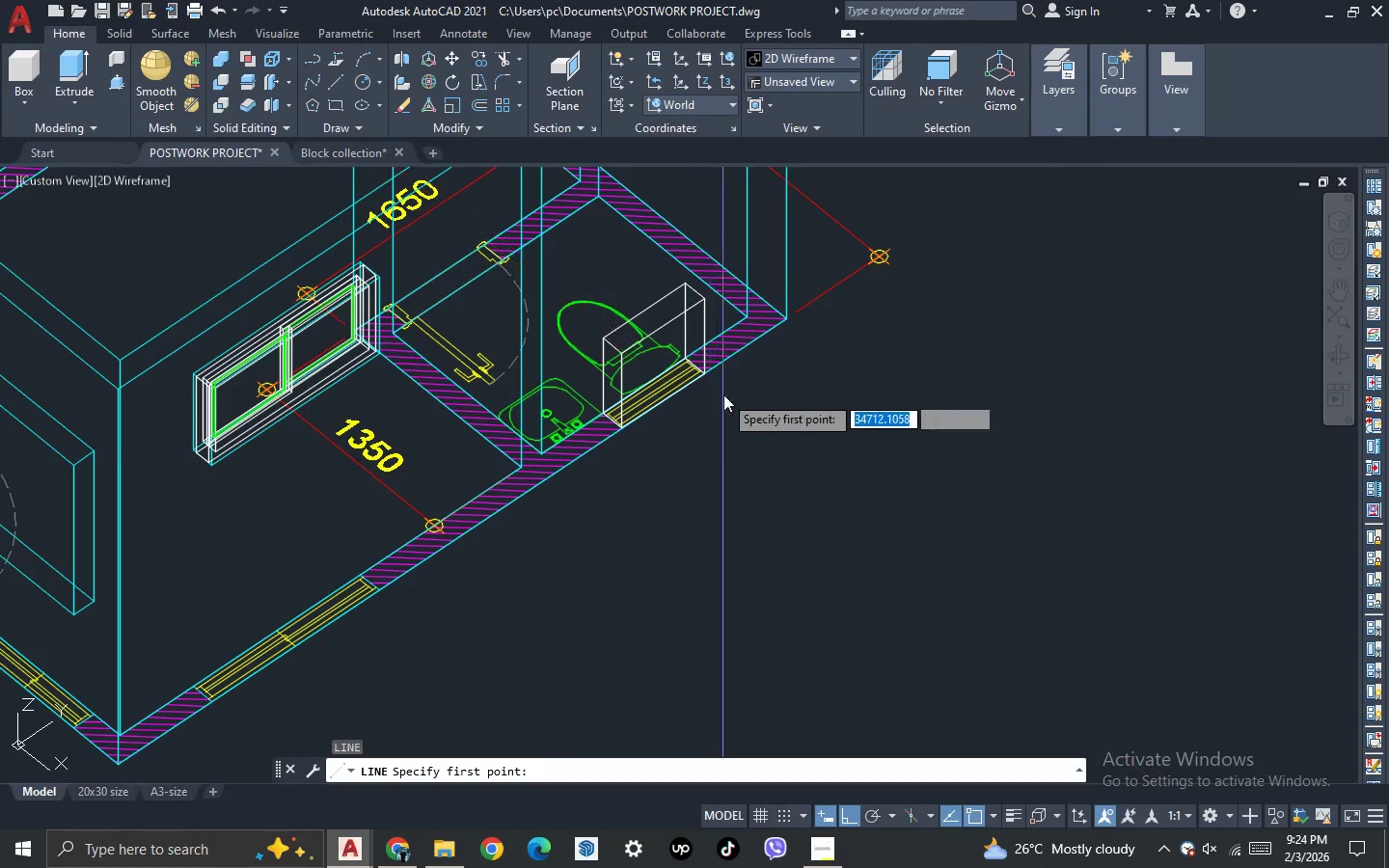 
scroll: coordinate [703, 378], scroll_direction: up, amount: 4.0
 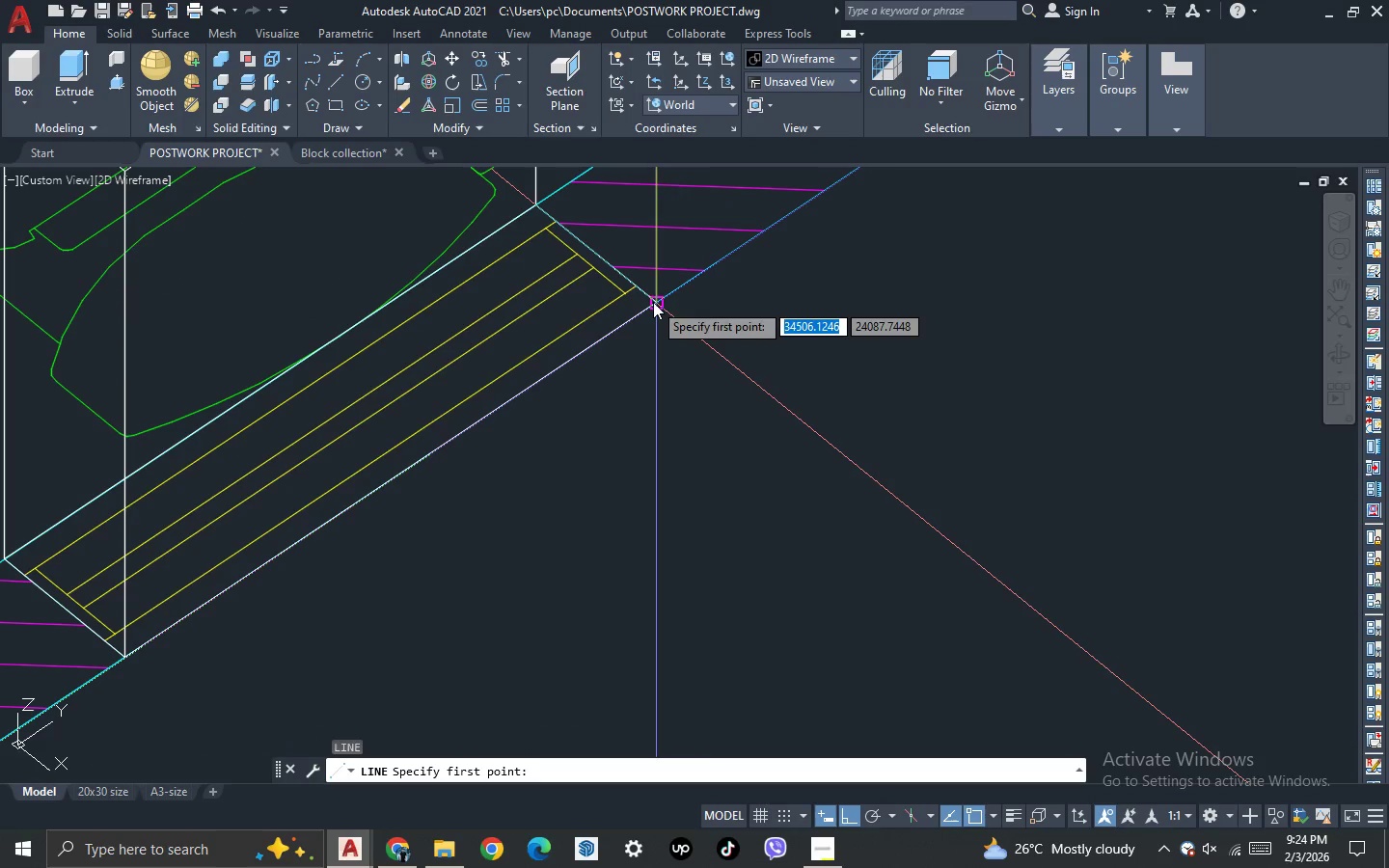 
left_click([653, 302])
 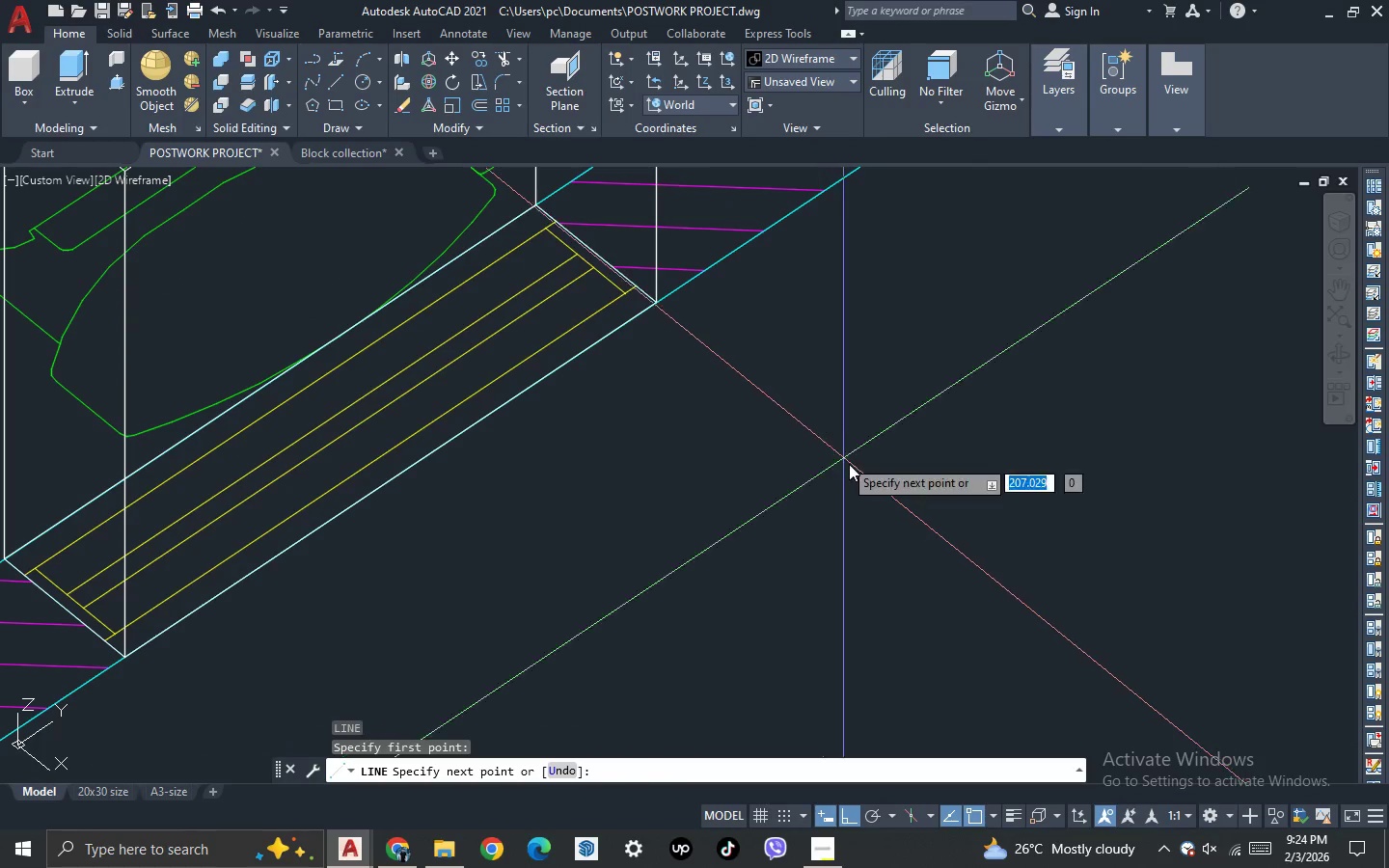 
left_click([852, 466])
 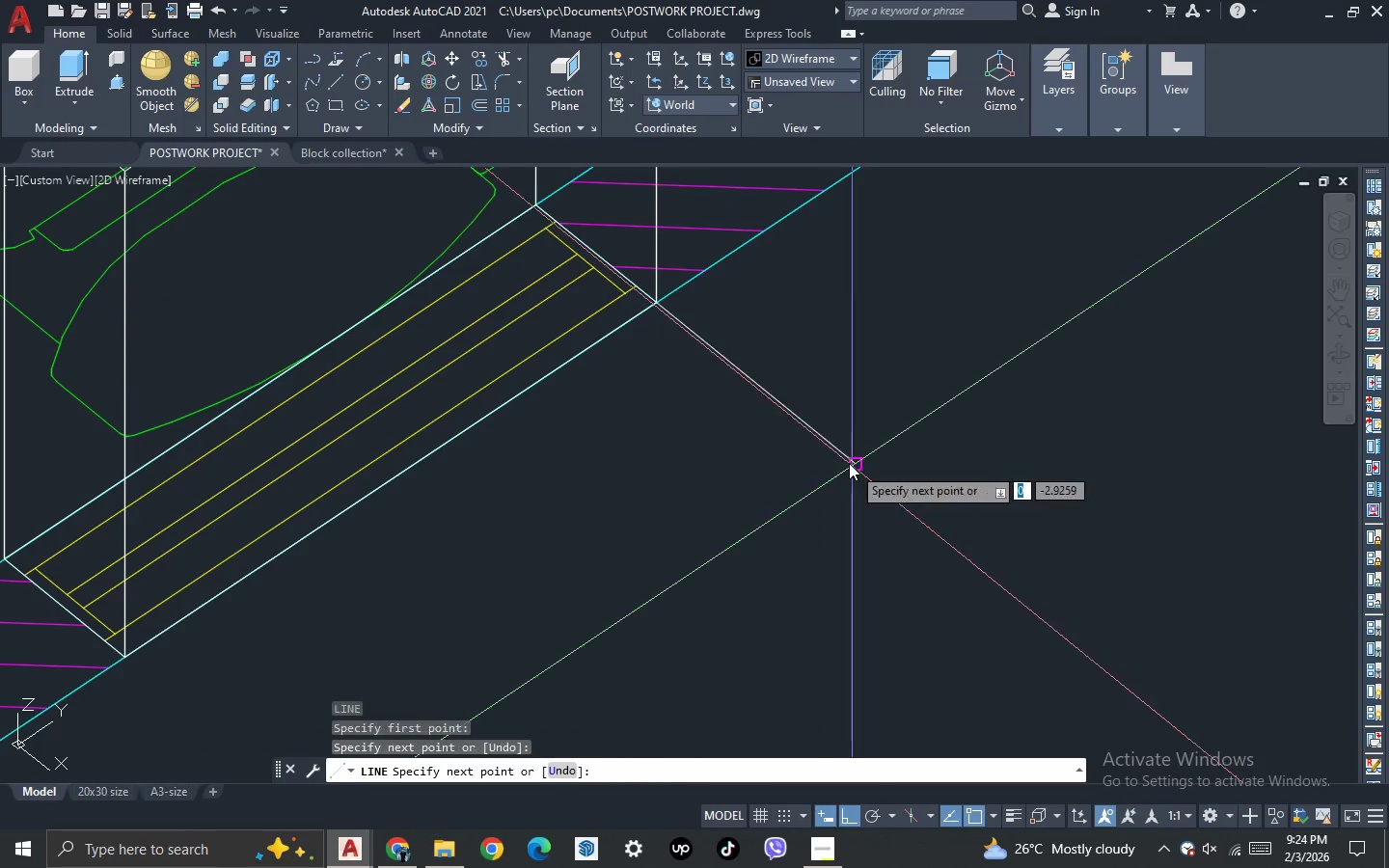 
key(Space)
 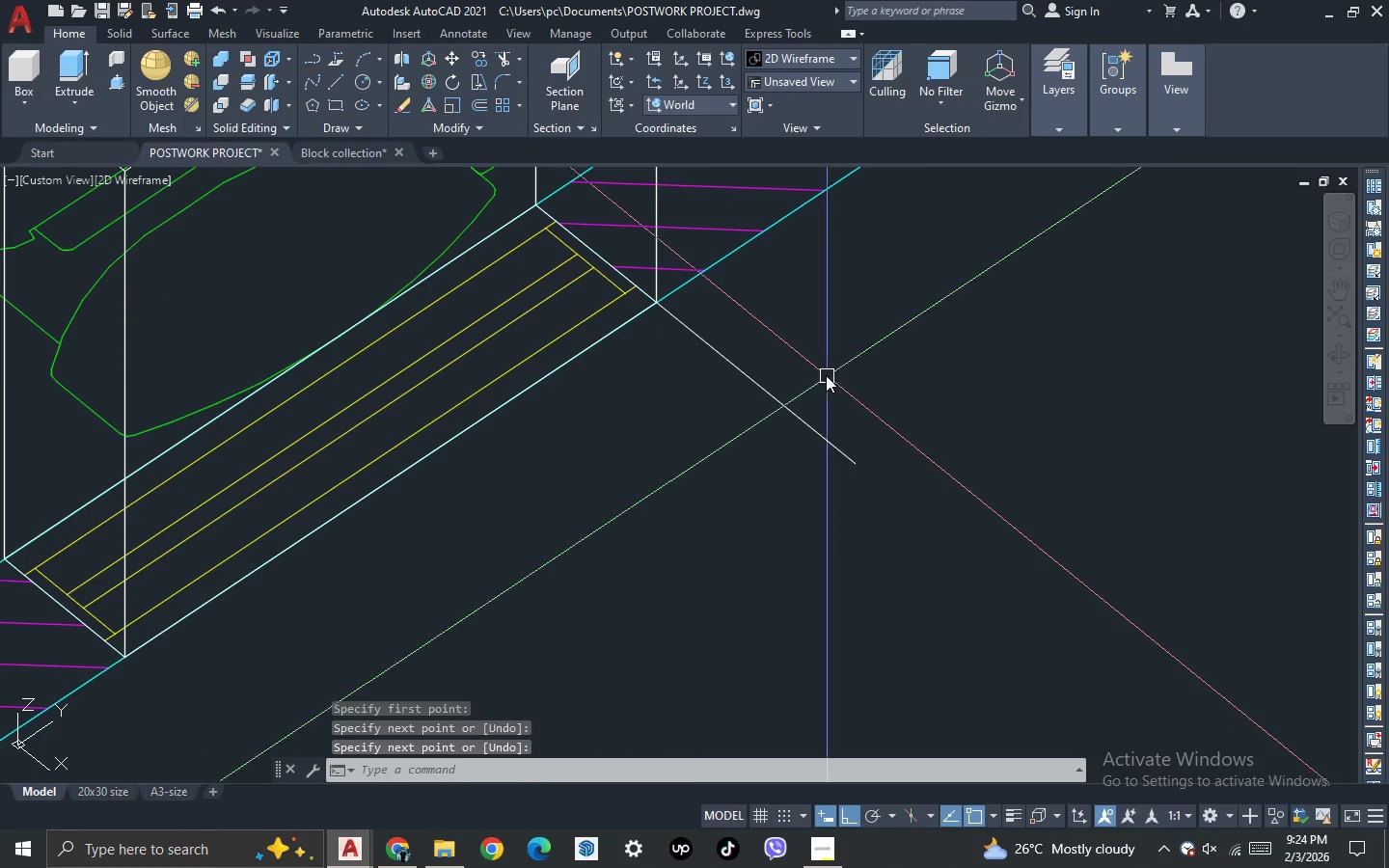 
left_click_drag(start_coordinate=[826, 375], to_coordinate=[785, 437])
 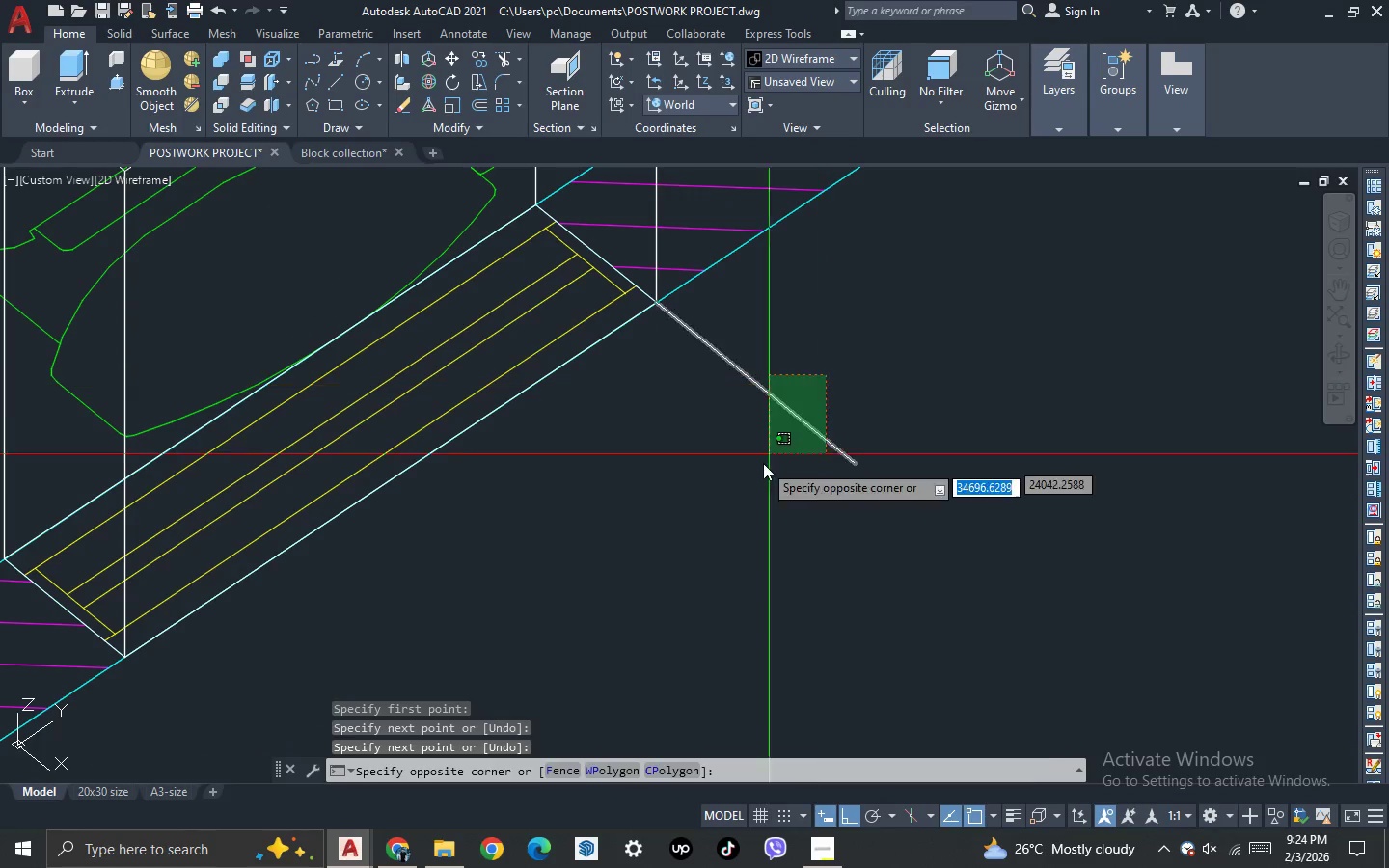 
triple_click([763, 464])
 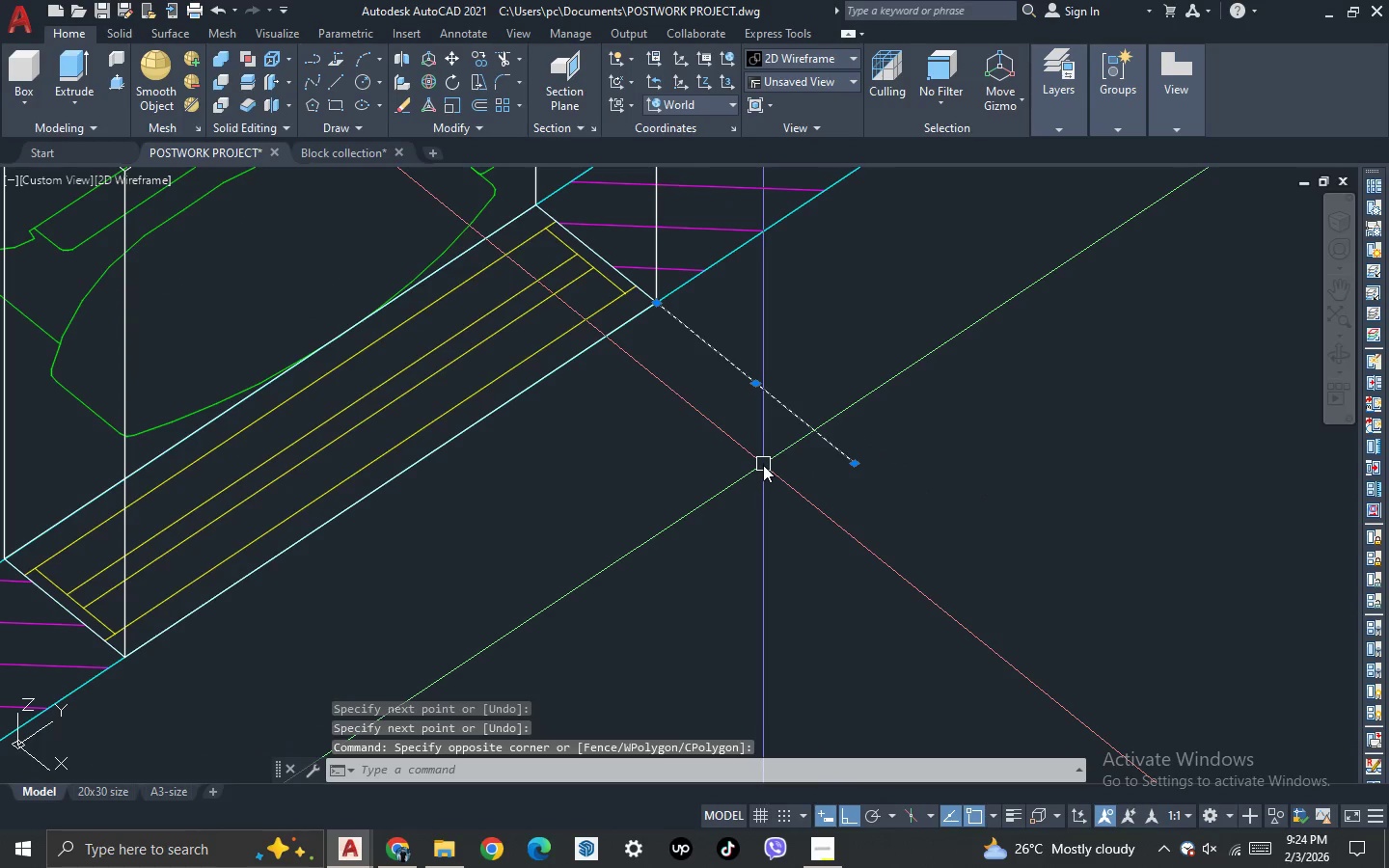 
key(M)
 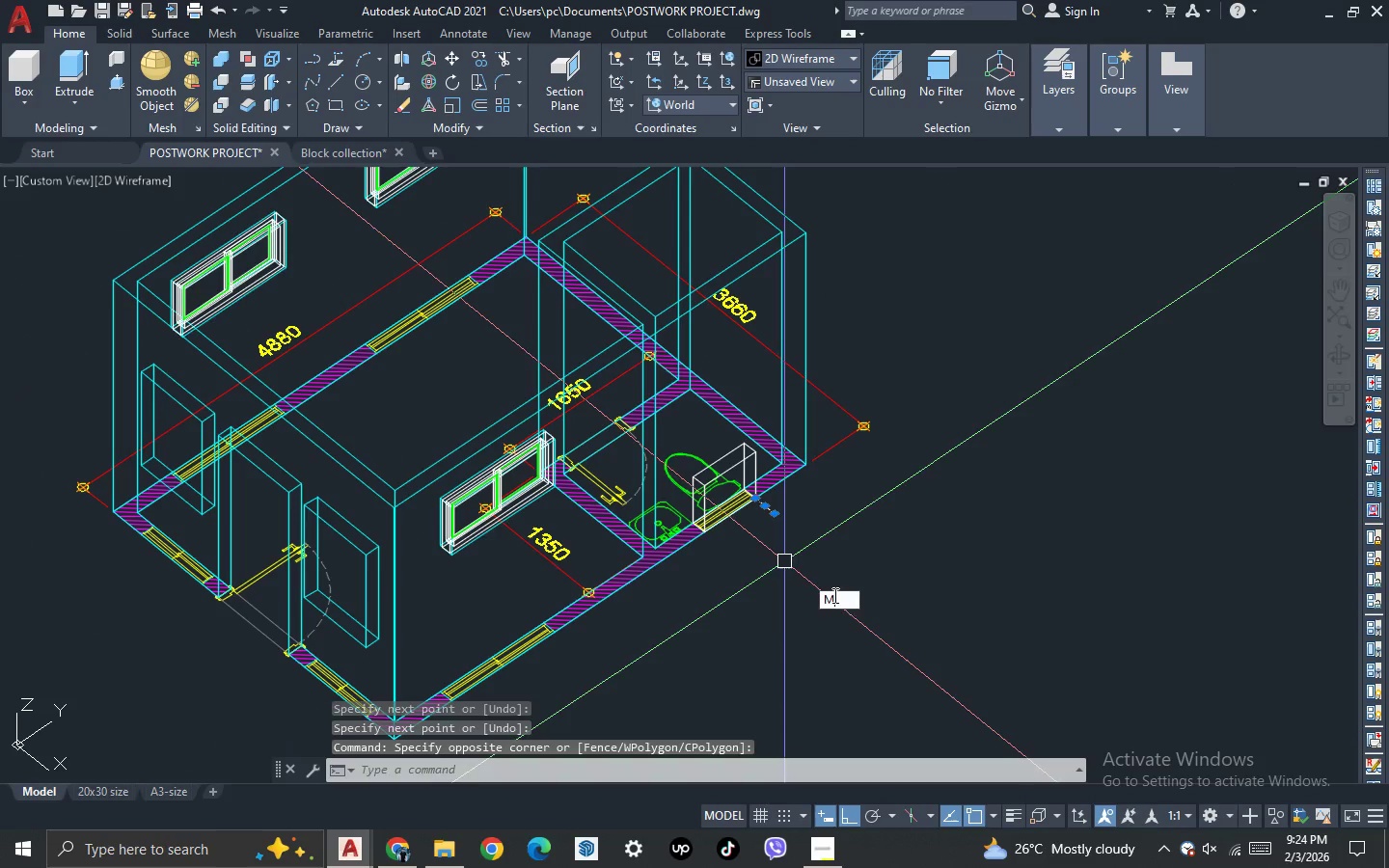 
scroll: coordinate [767, 546], scroll_direction: down, amount: 5.0
 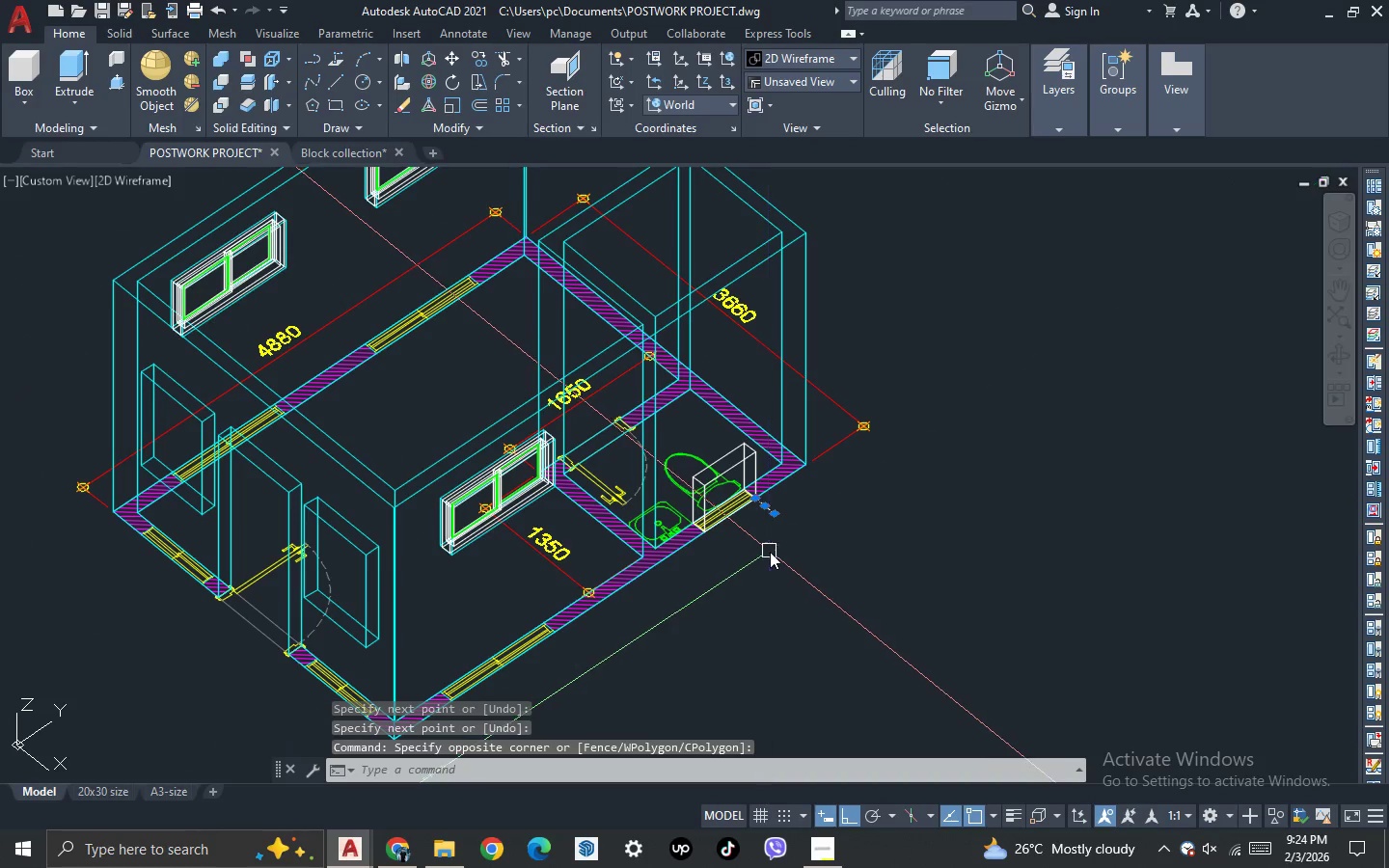 
type( 2100)
 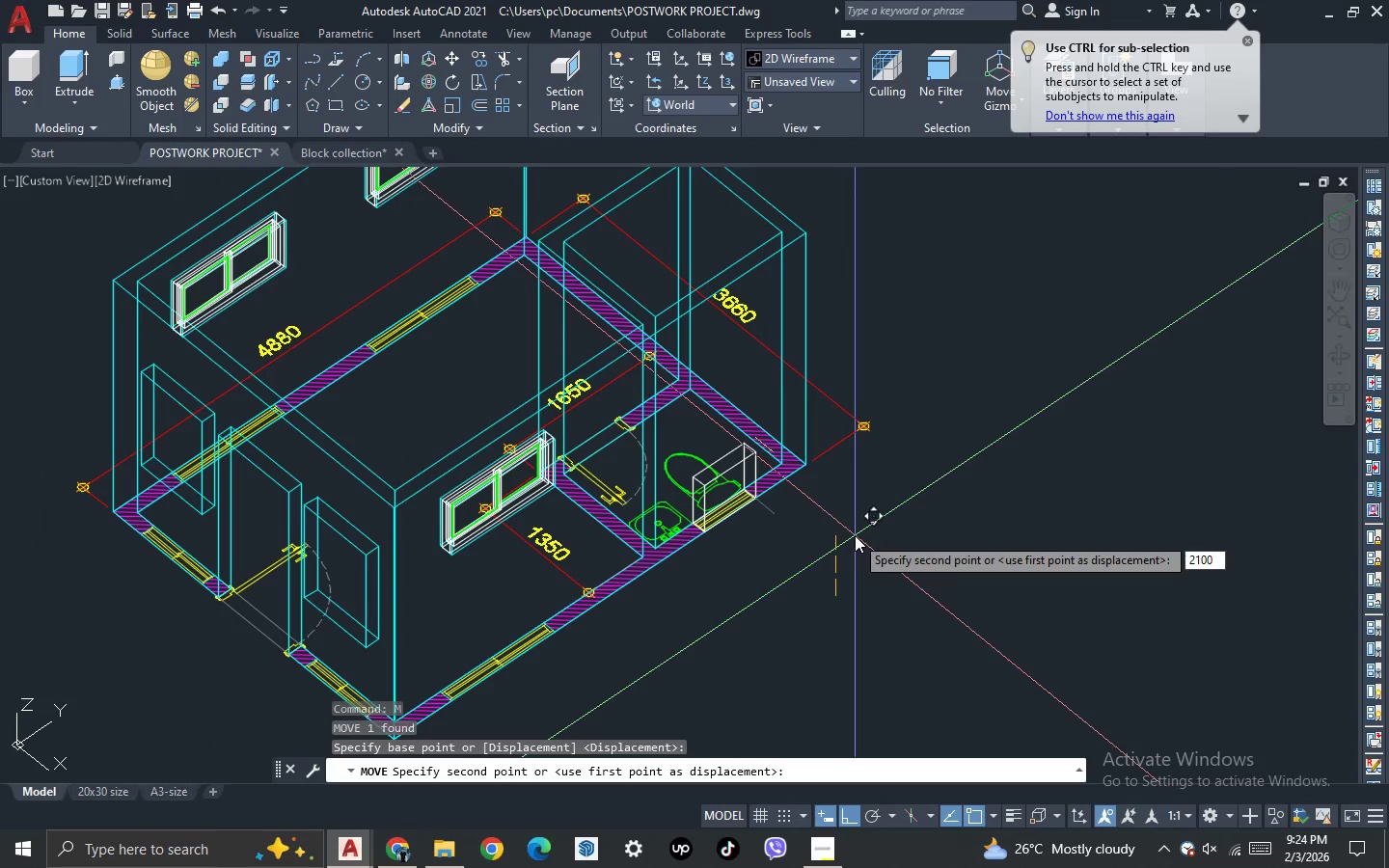 
key(Enter)
 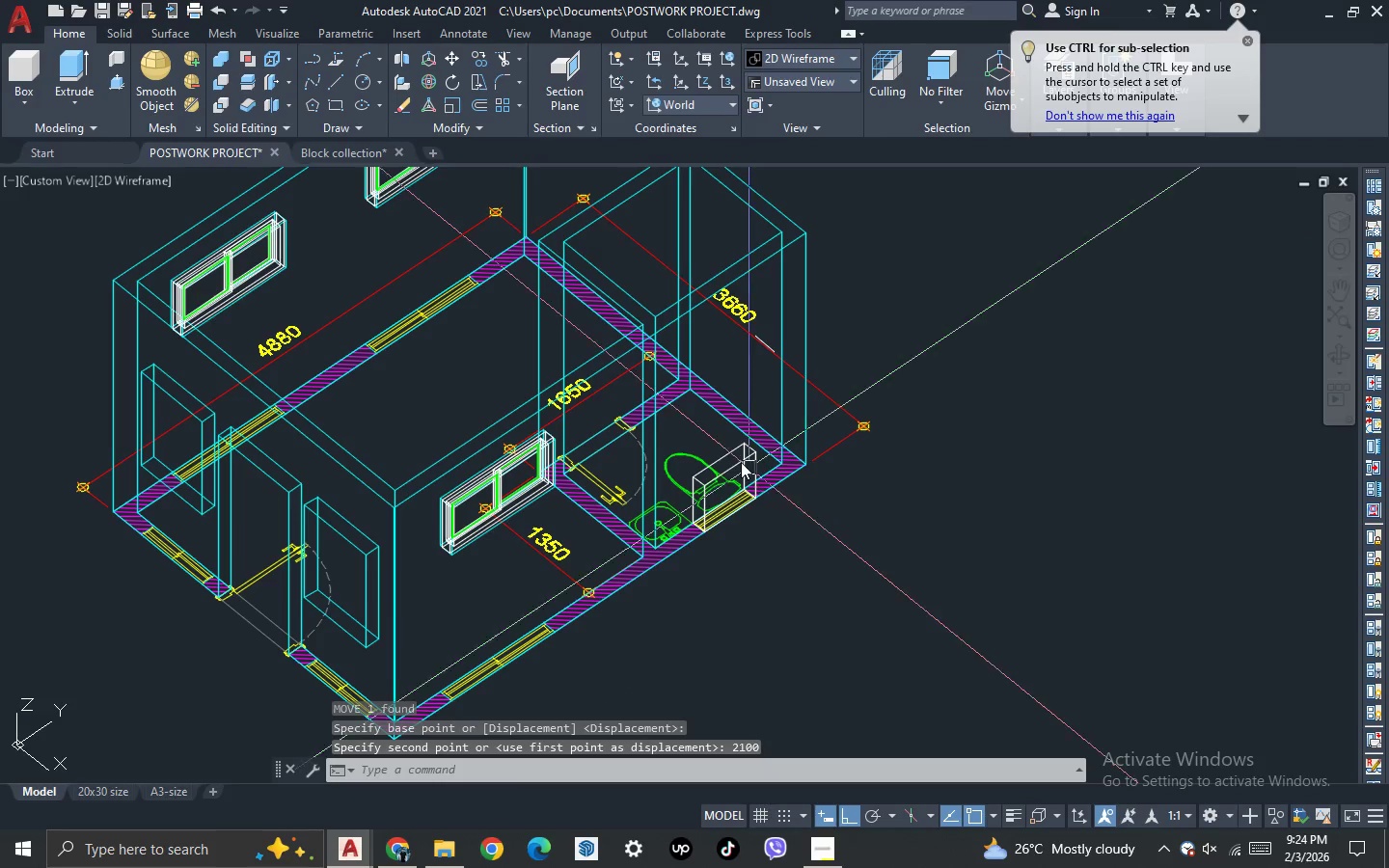 
scroll: coordinate [740, 461], scroll_direction: up, amount: 1.0
 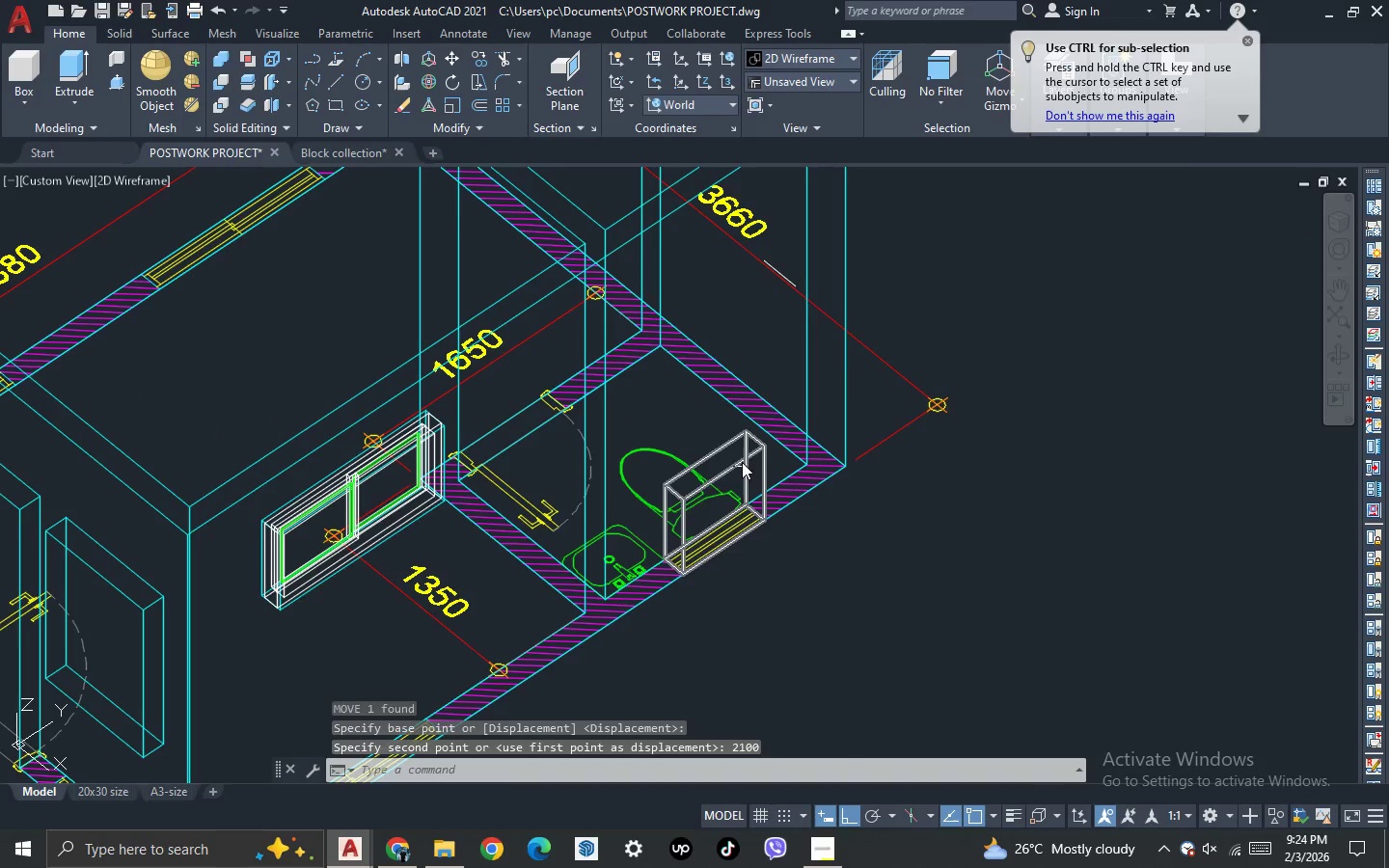 
left_click([745, 465])
 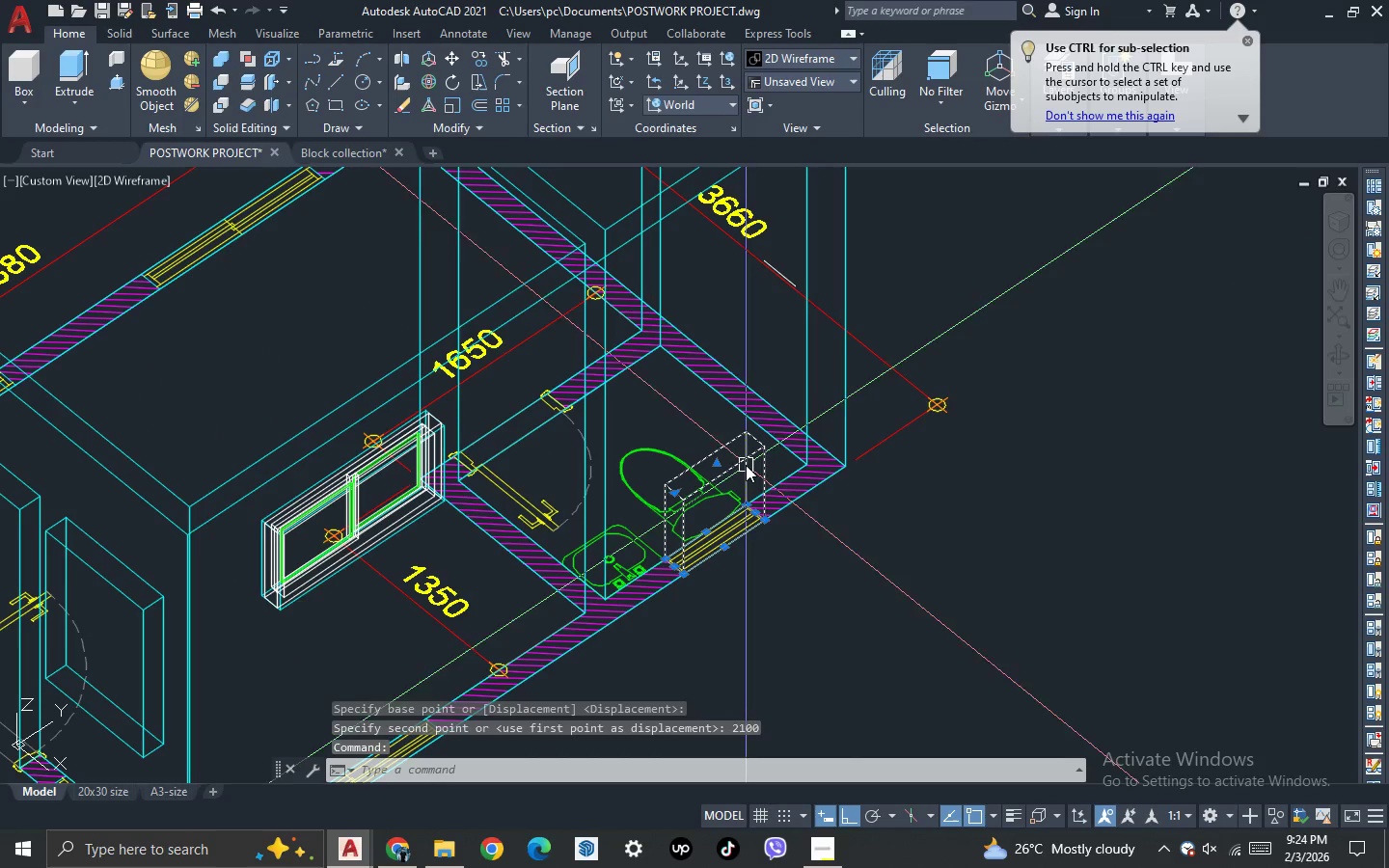 
key(M)
 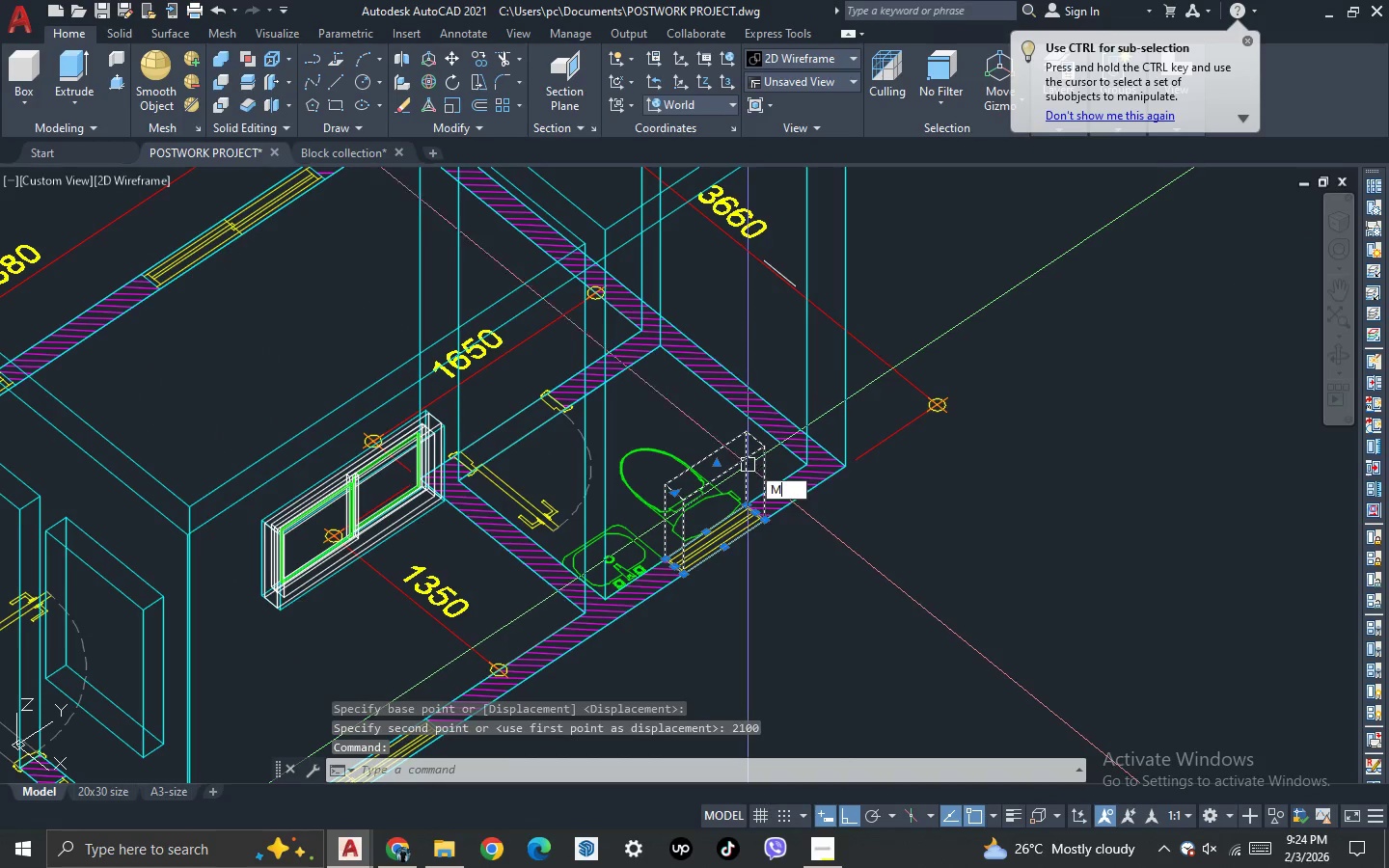 
key(Space)
 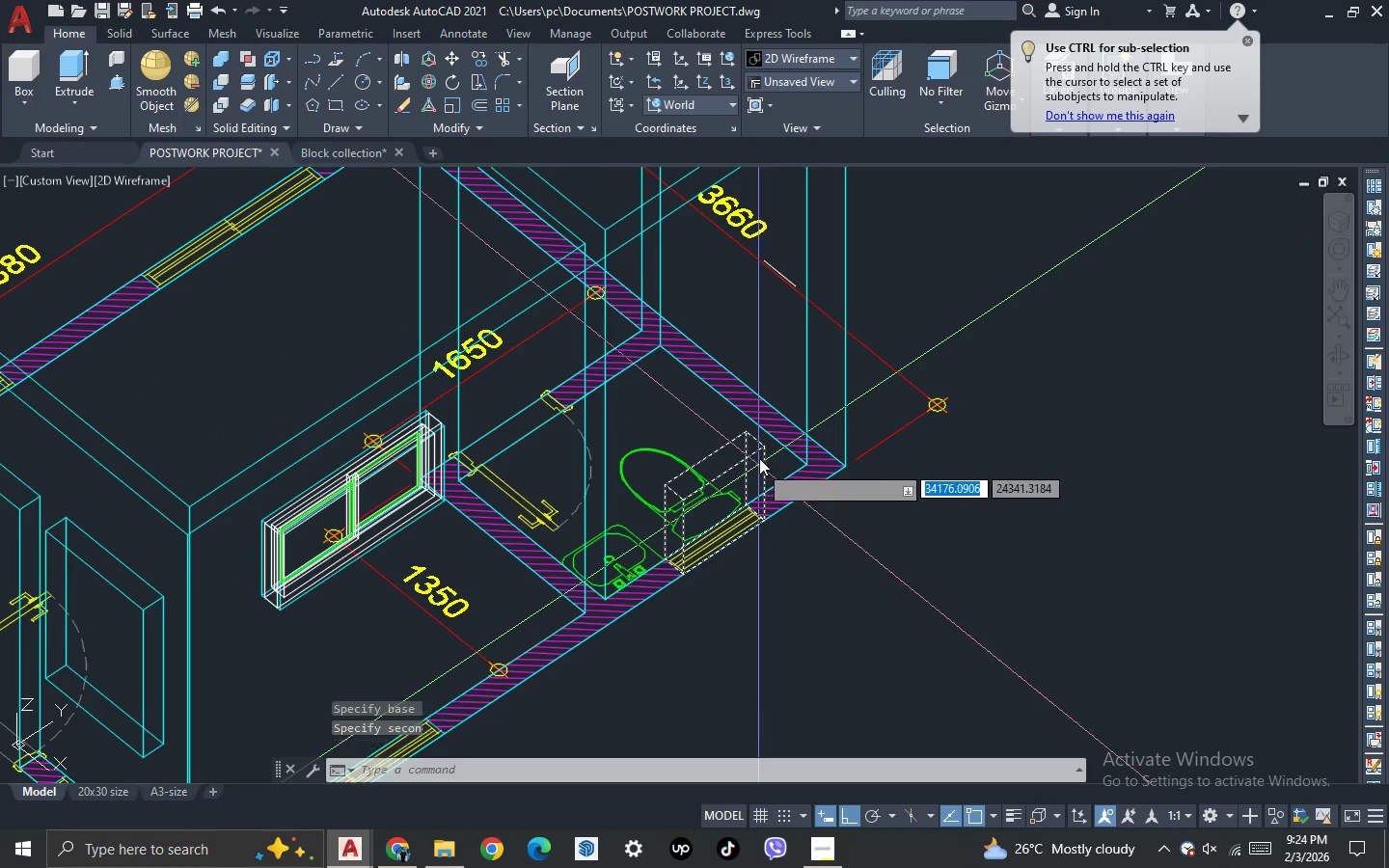 
scroll: coordinate [758, 464], scroll_direction: up, amount: 1.0
 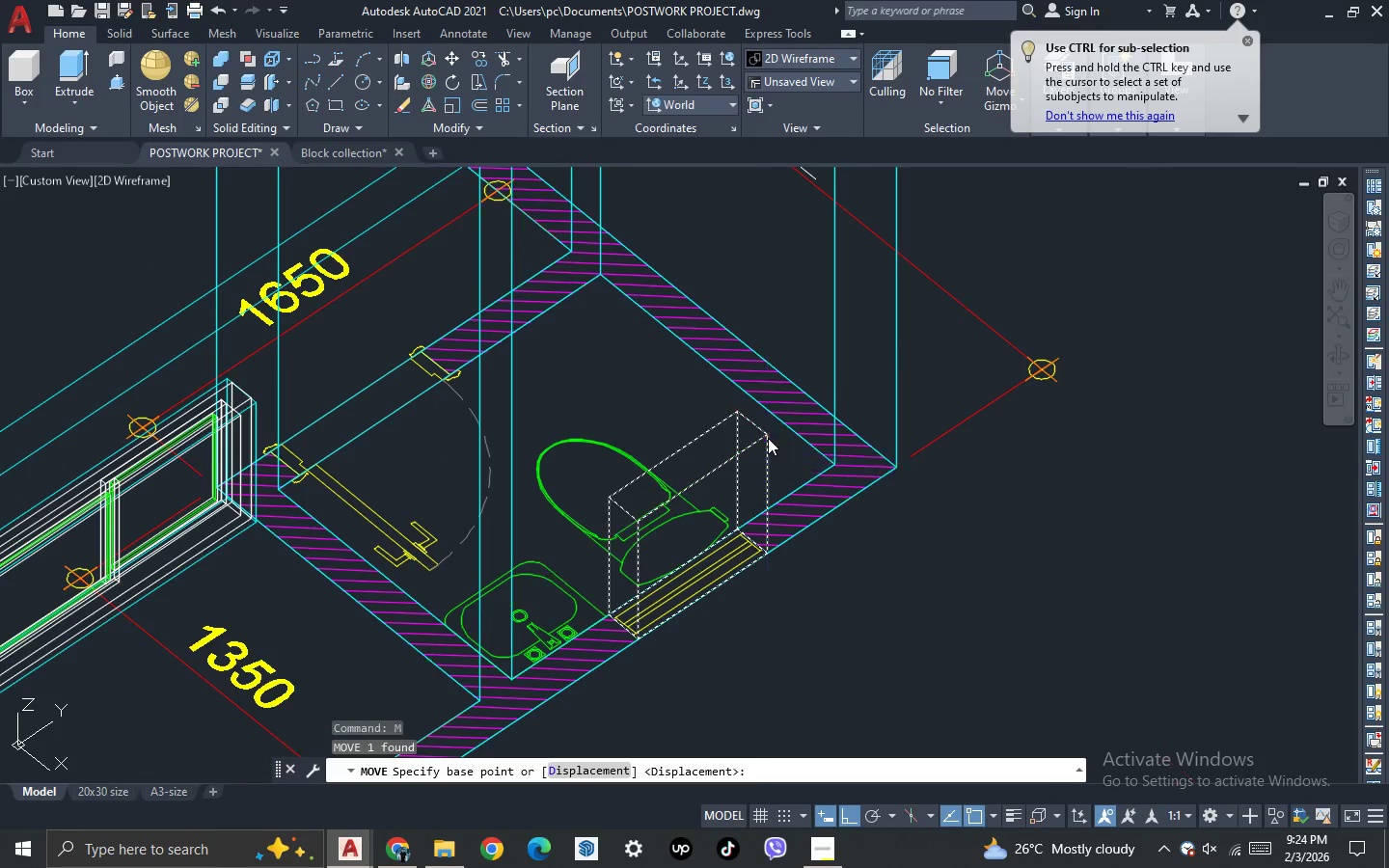 
scroll: coordinate [743, 468], scroll_direction: down, amount: 2.0
 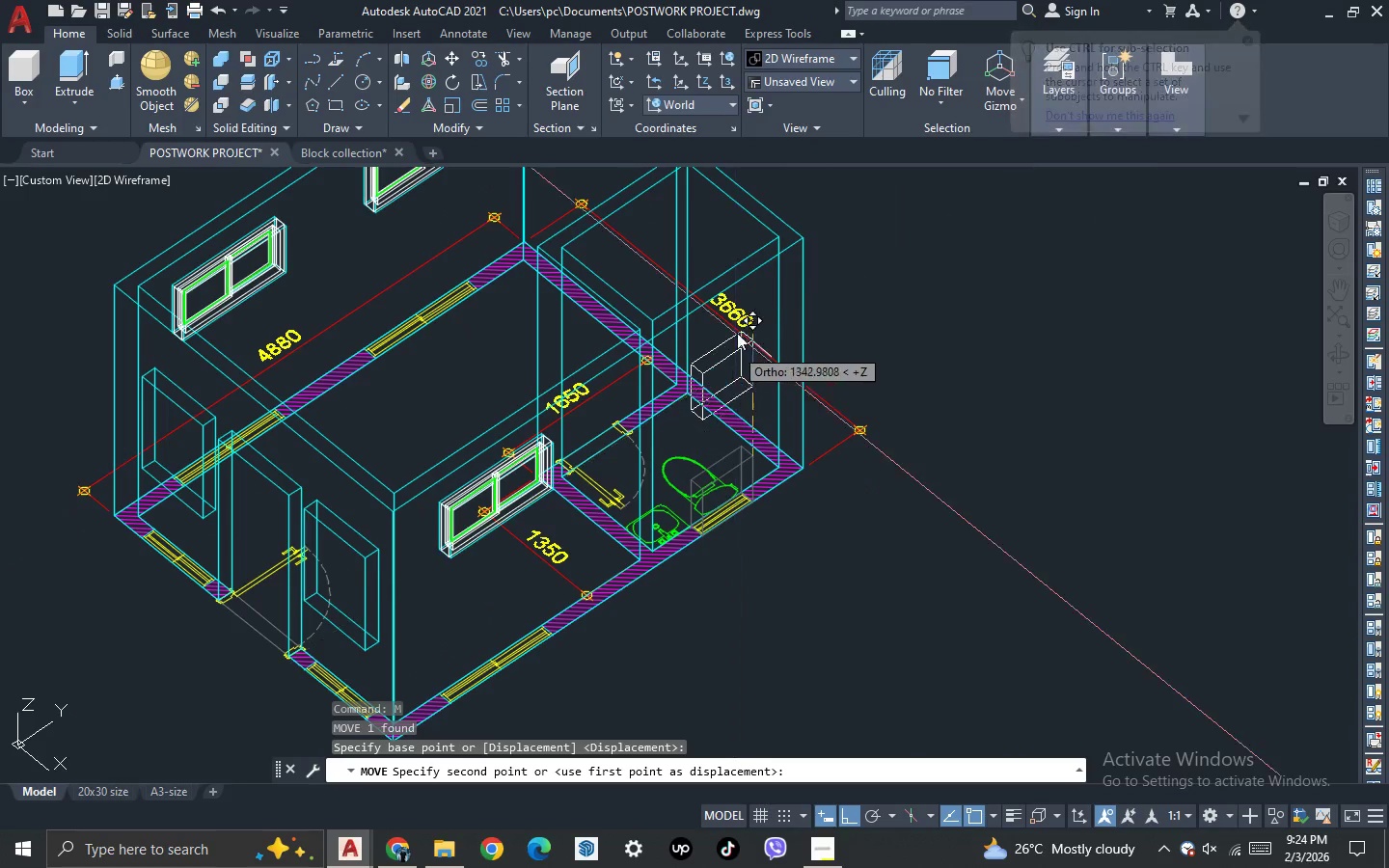 
scroll: coordinate [772, 349], scroll_direction: up, amount: 7.0
 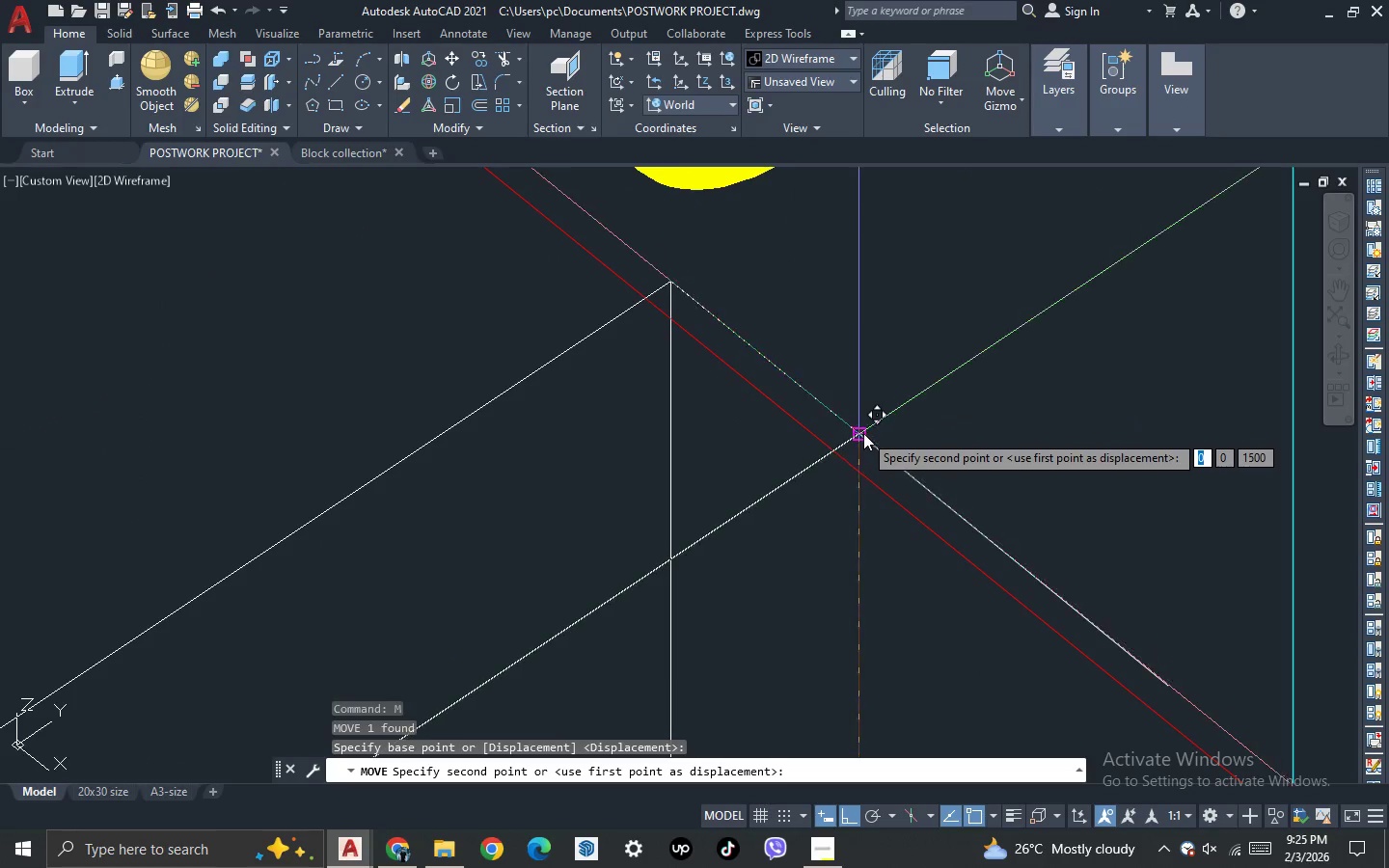 
left_click([863, 433])
 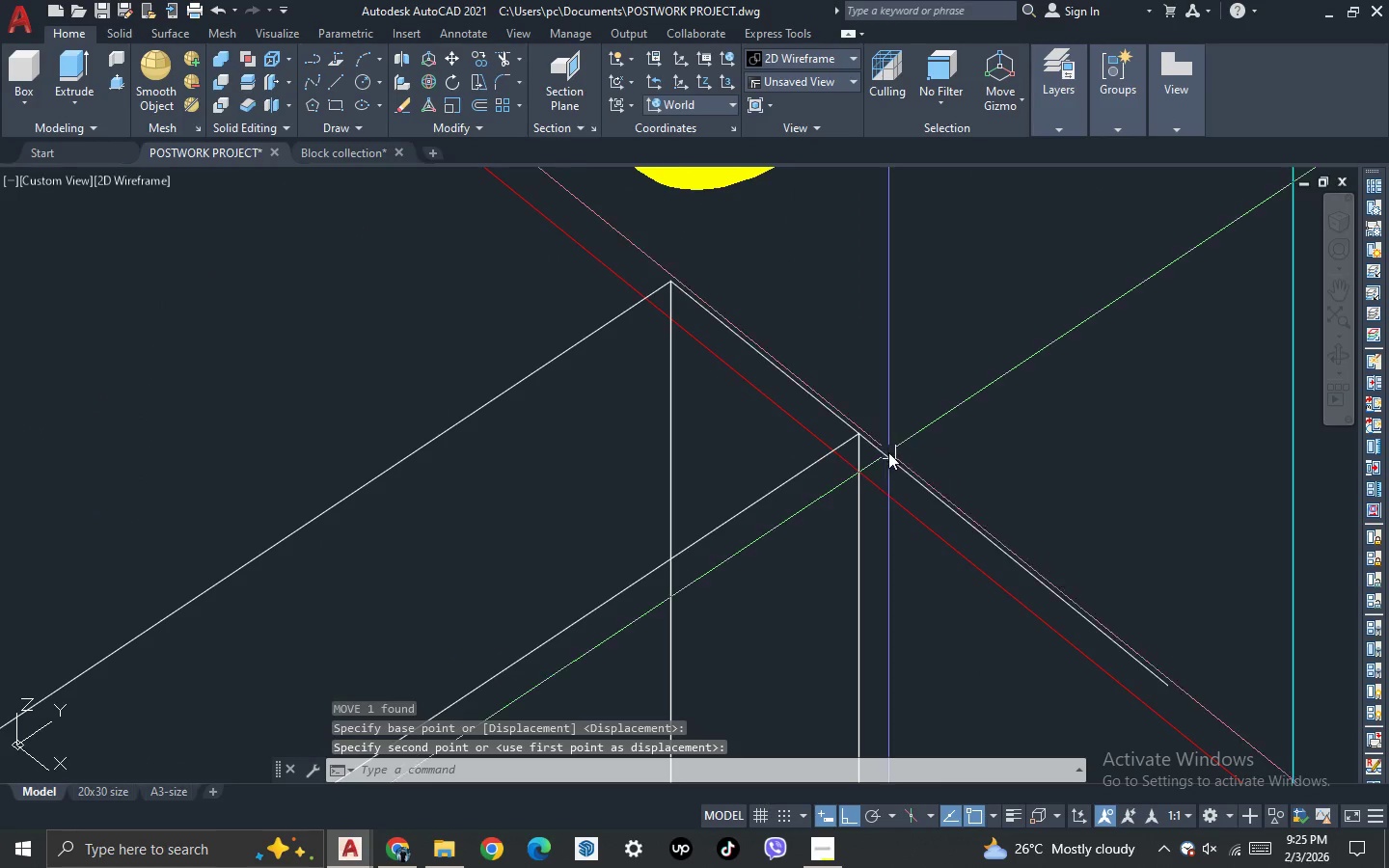 
double_click([888, 452])
 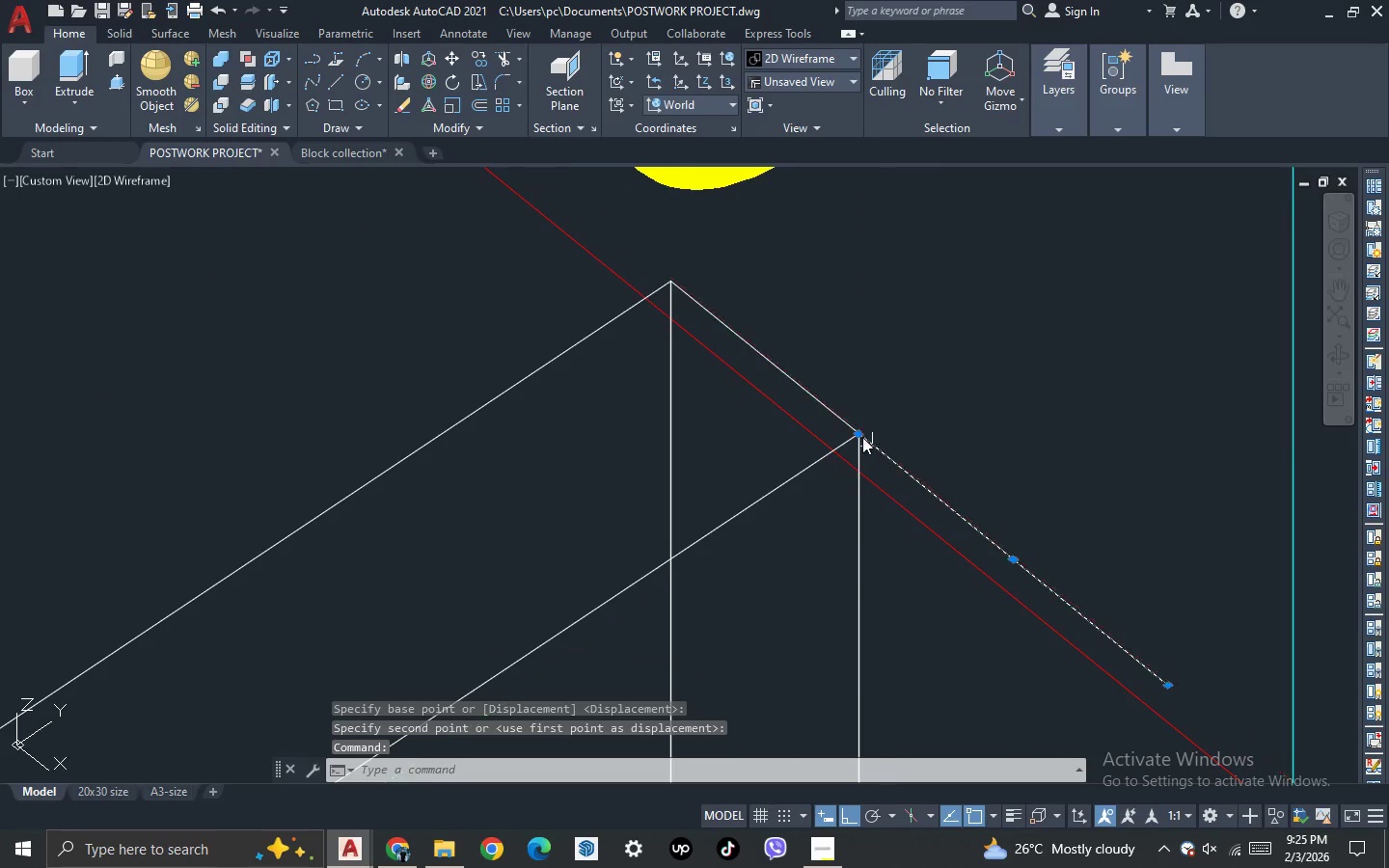 
key(Delete)
 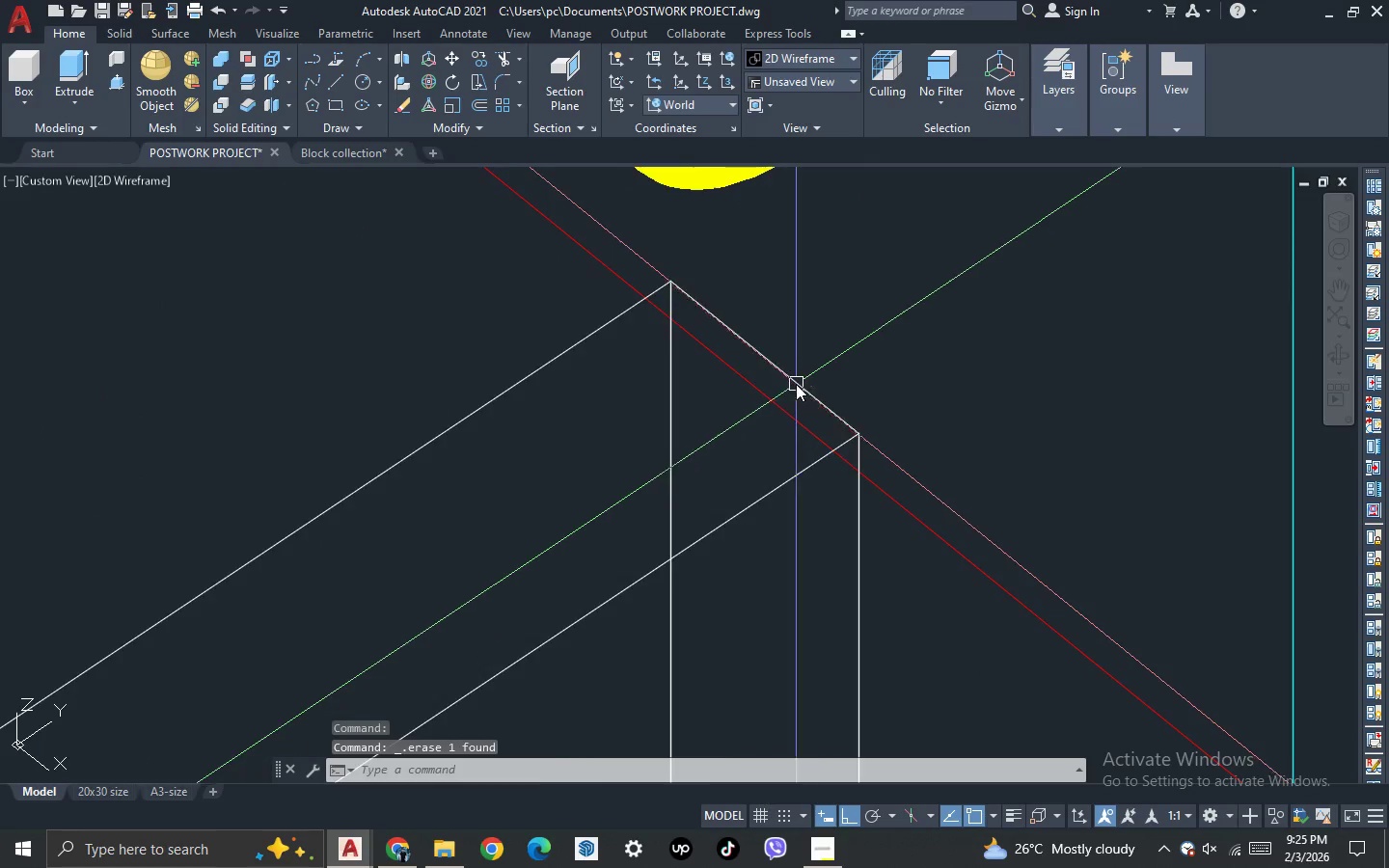 
scroll: coordinate [840, 499], scroll_direction: down, amount: 6.0
 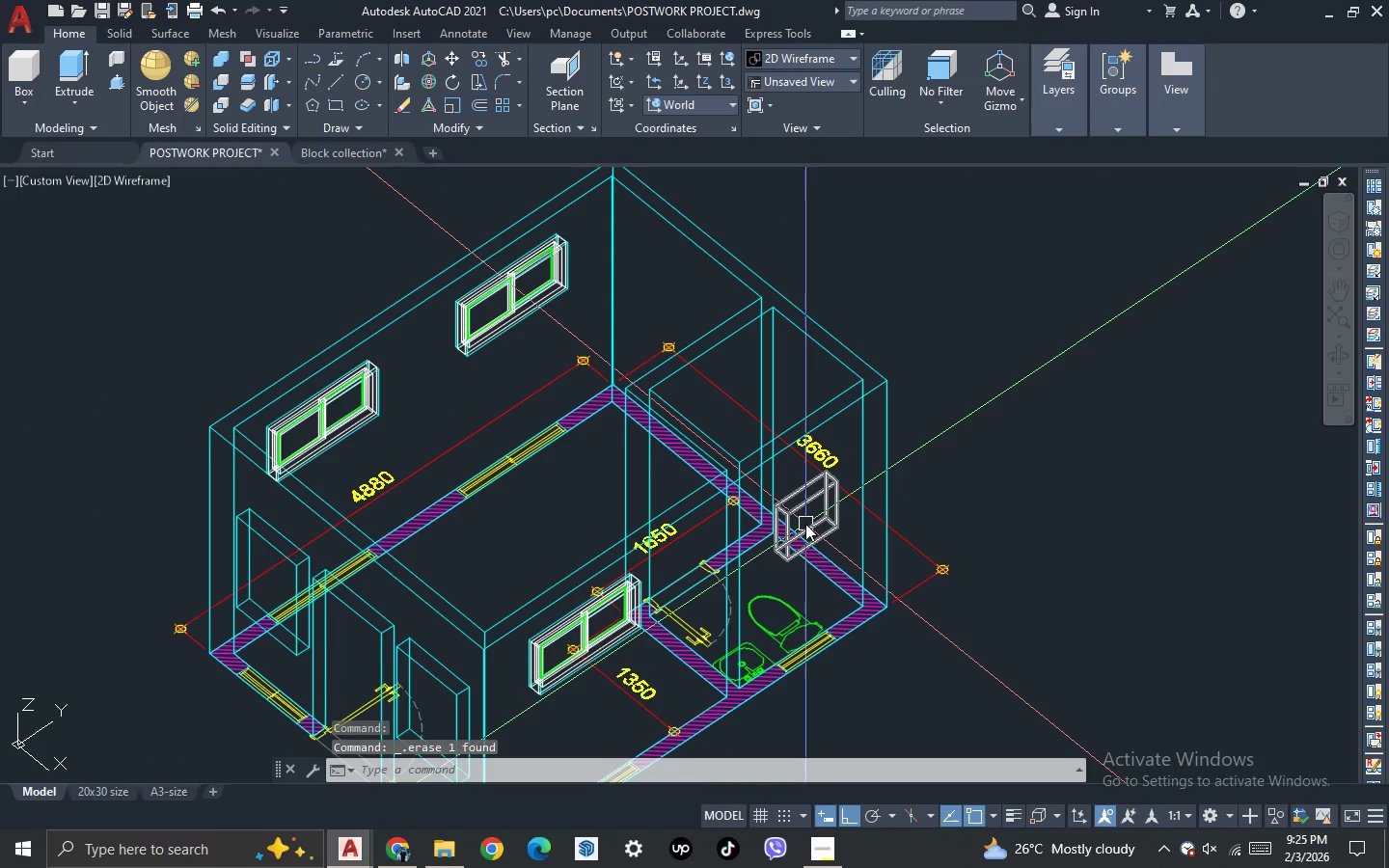 
type(SU )
 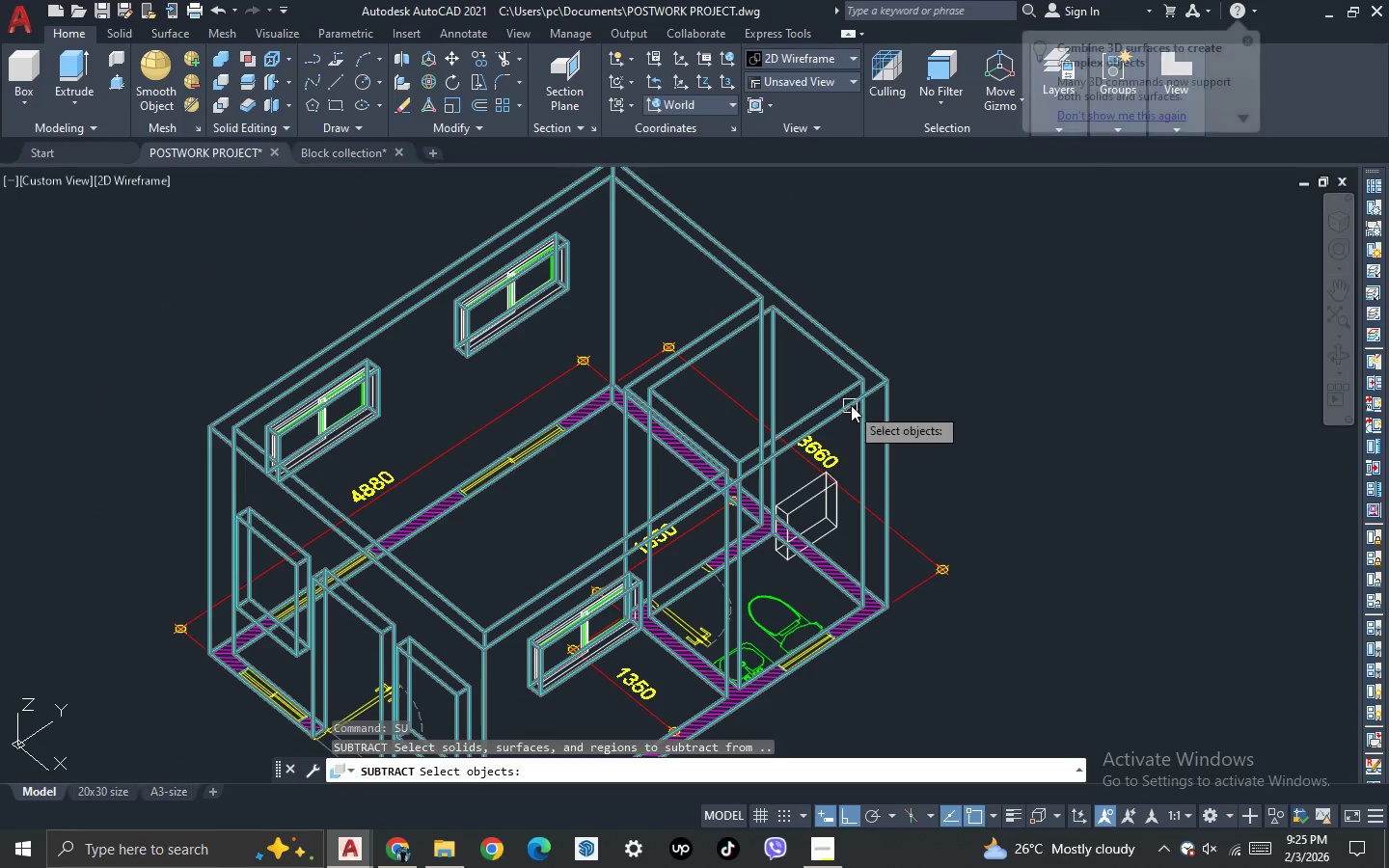 
left_click([851, 405])
 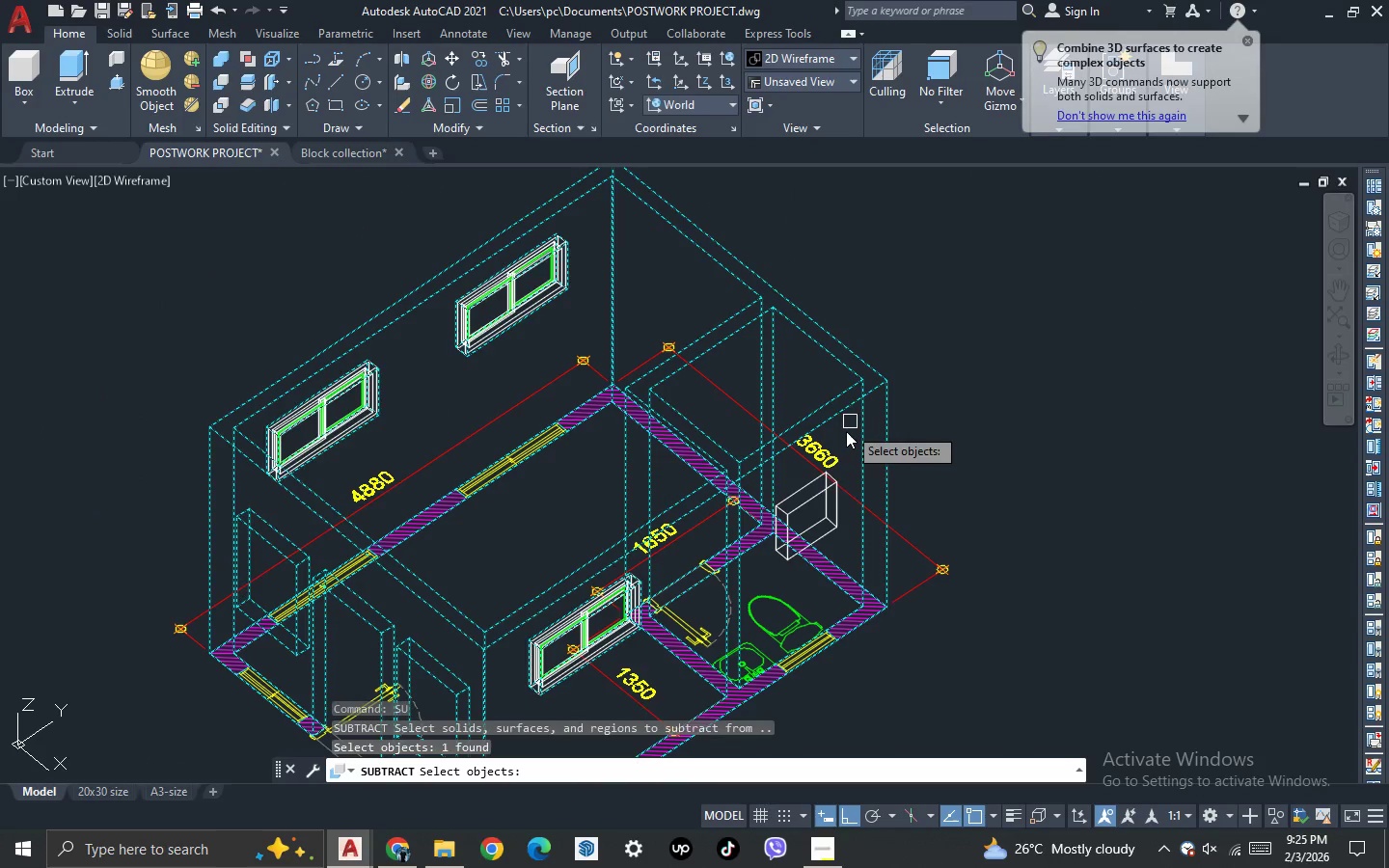 
key(Space)
 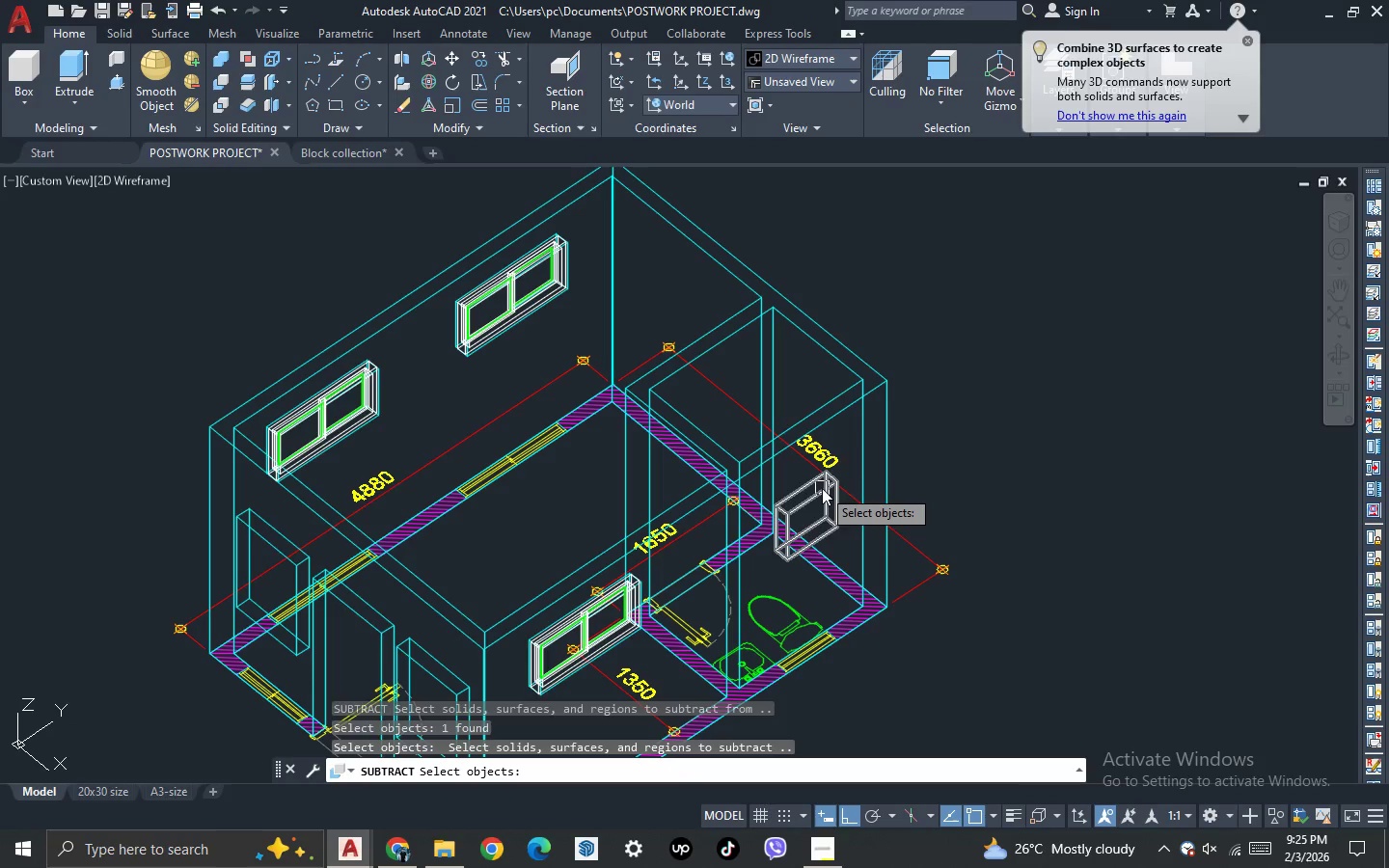 
left_click([821, 489])
 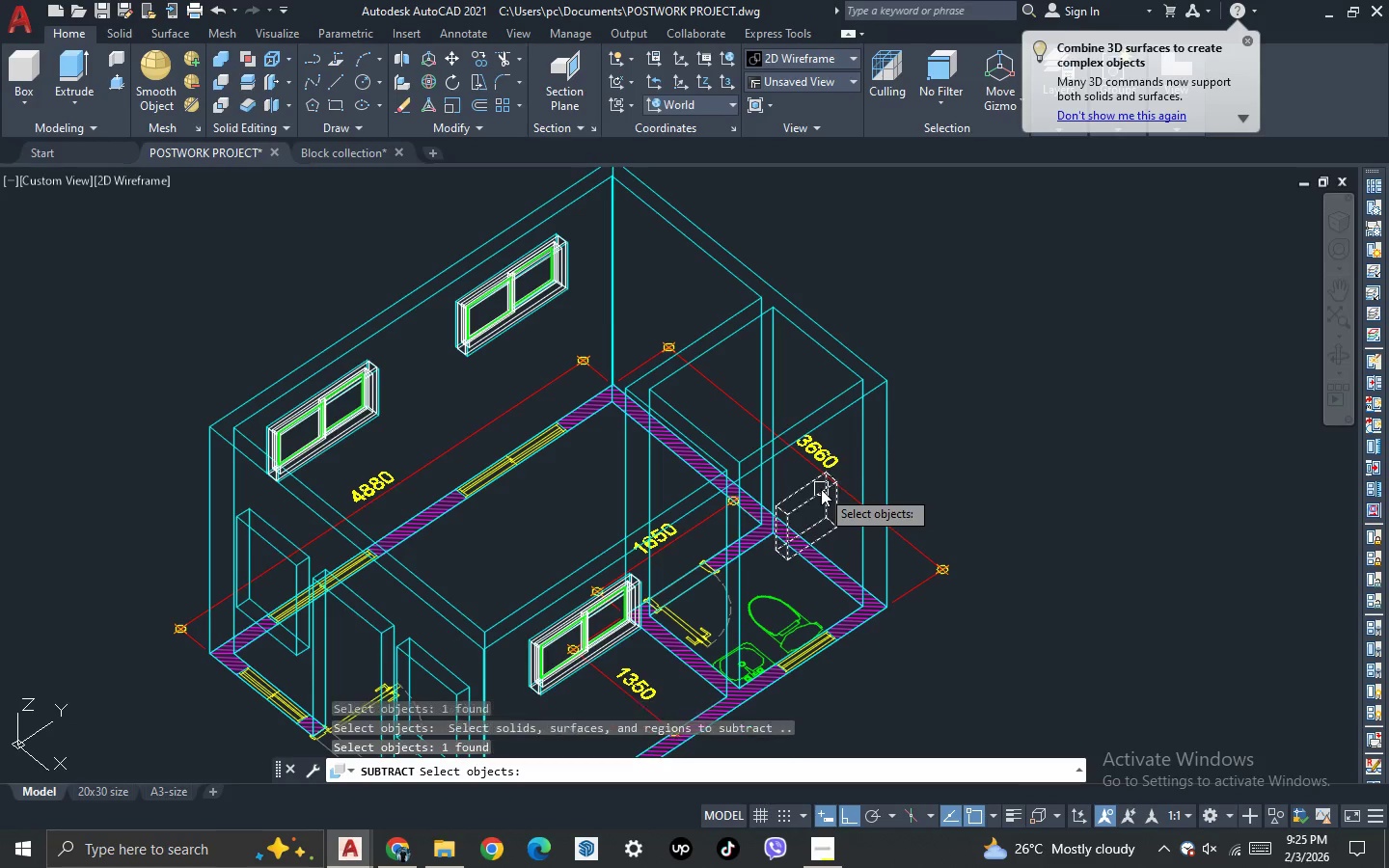 
key(Space)
 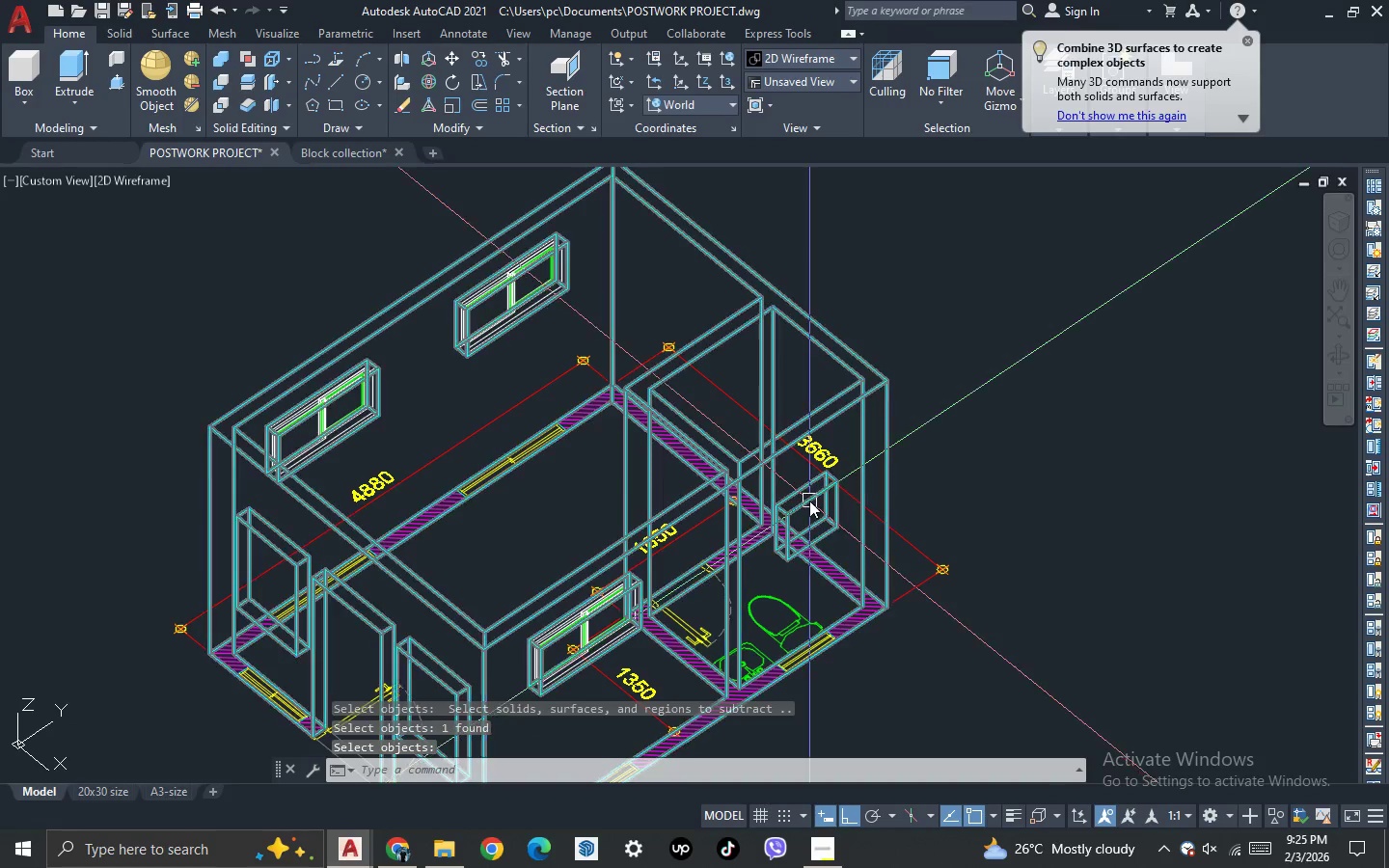 
scroll: coordinate [865, 478], scroll_direction: down, amount: 2.0
 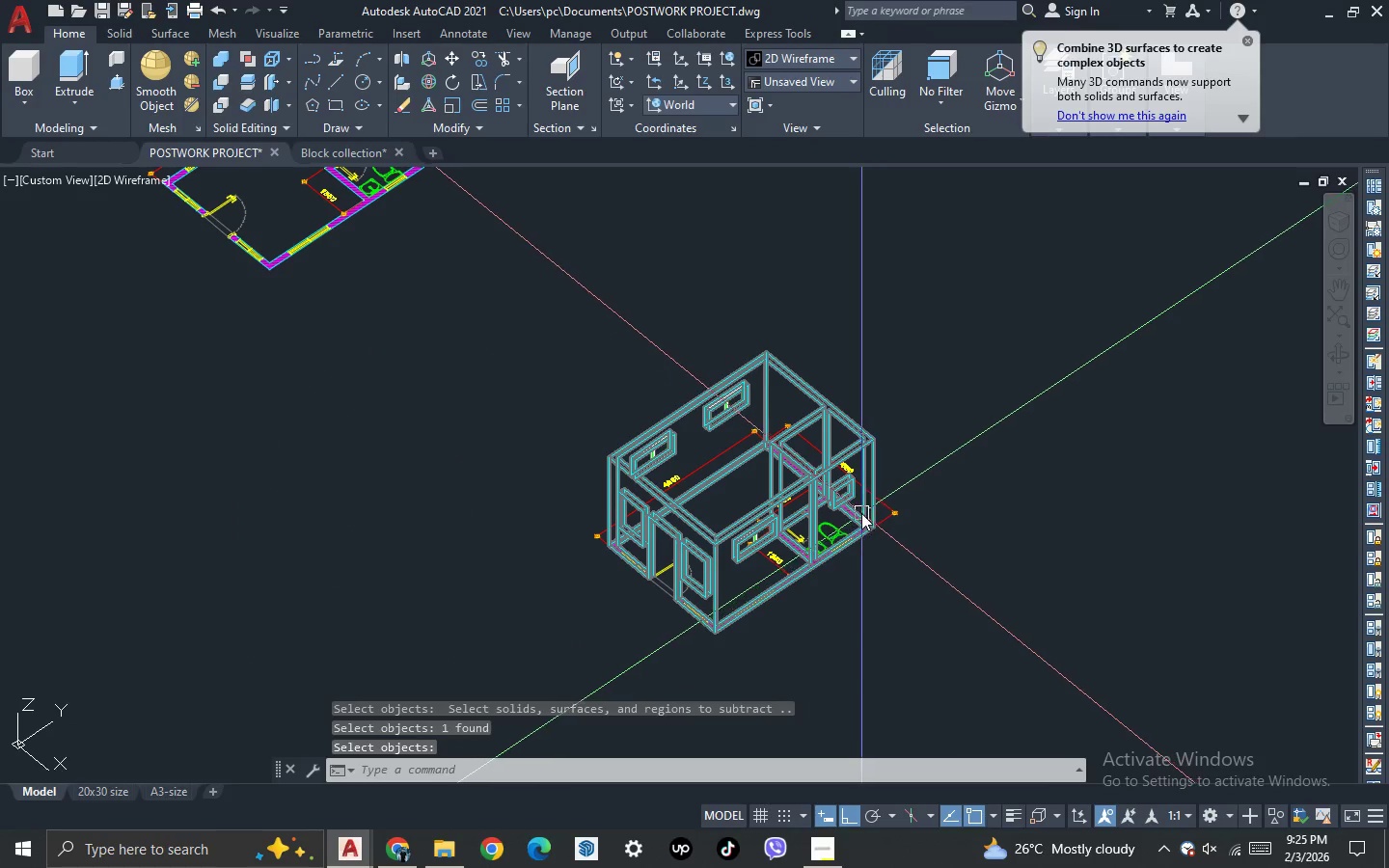 
scroll: coordinate [861, 513], scroll_direction: up, amount: 1.0
 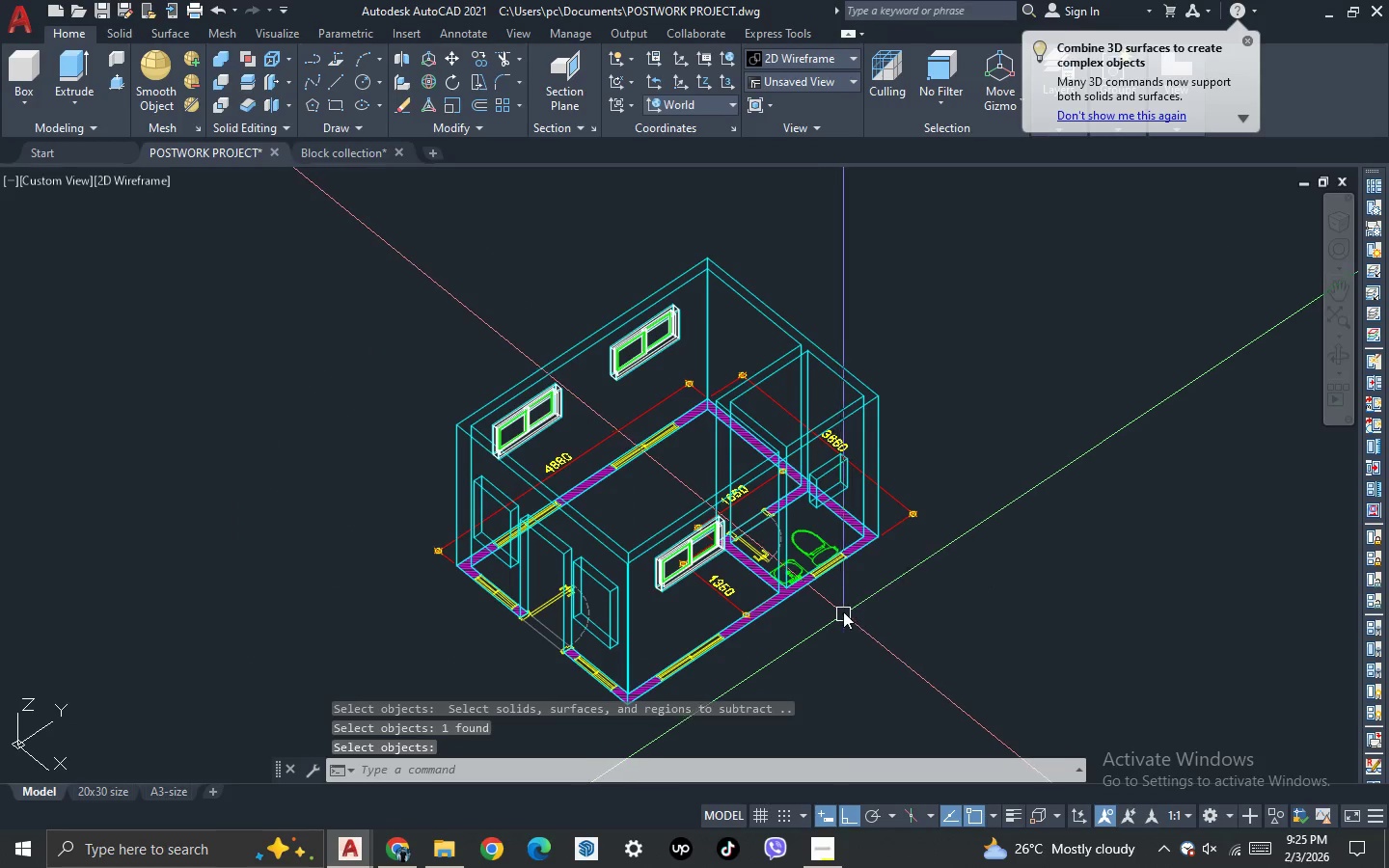 
type(REC )
 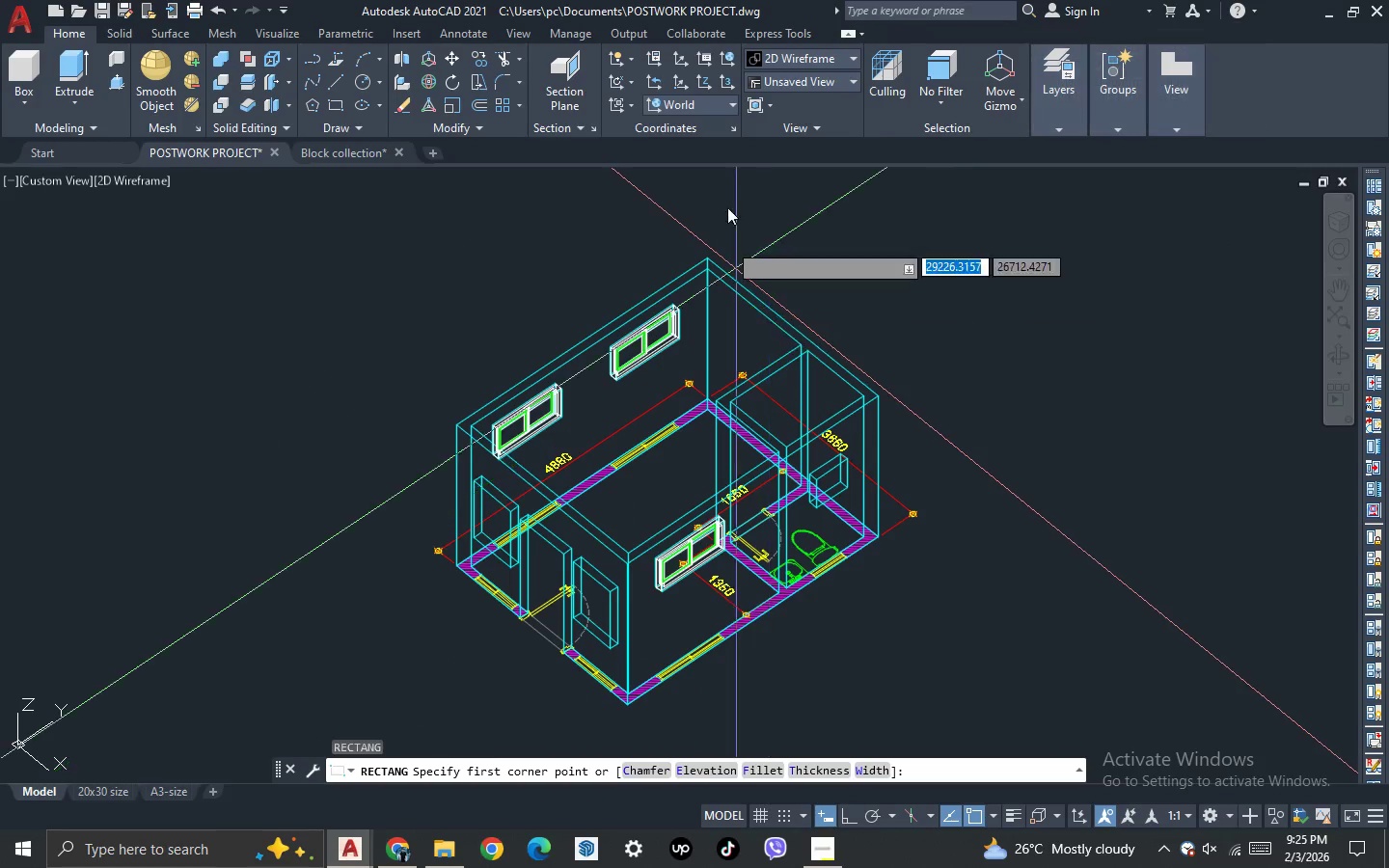 
left_click([704, 110])
 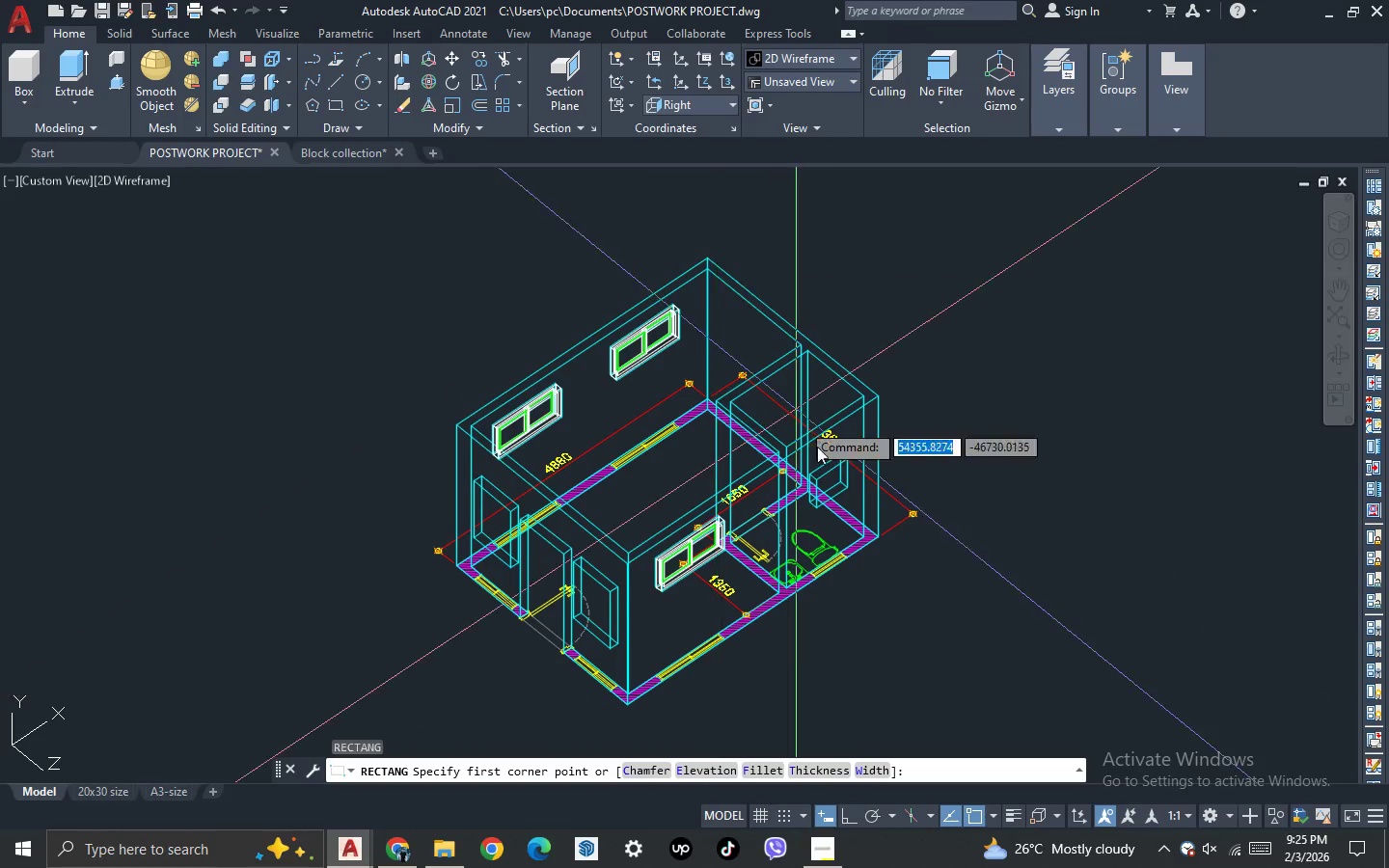 
scroll: coordinate [795, 342], scroll_direction: up, amount: 6.0
 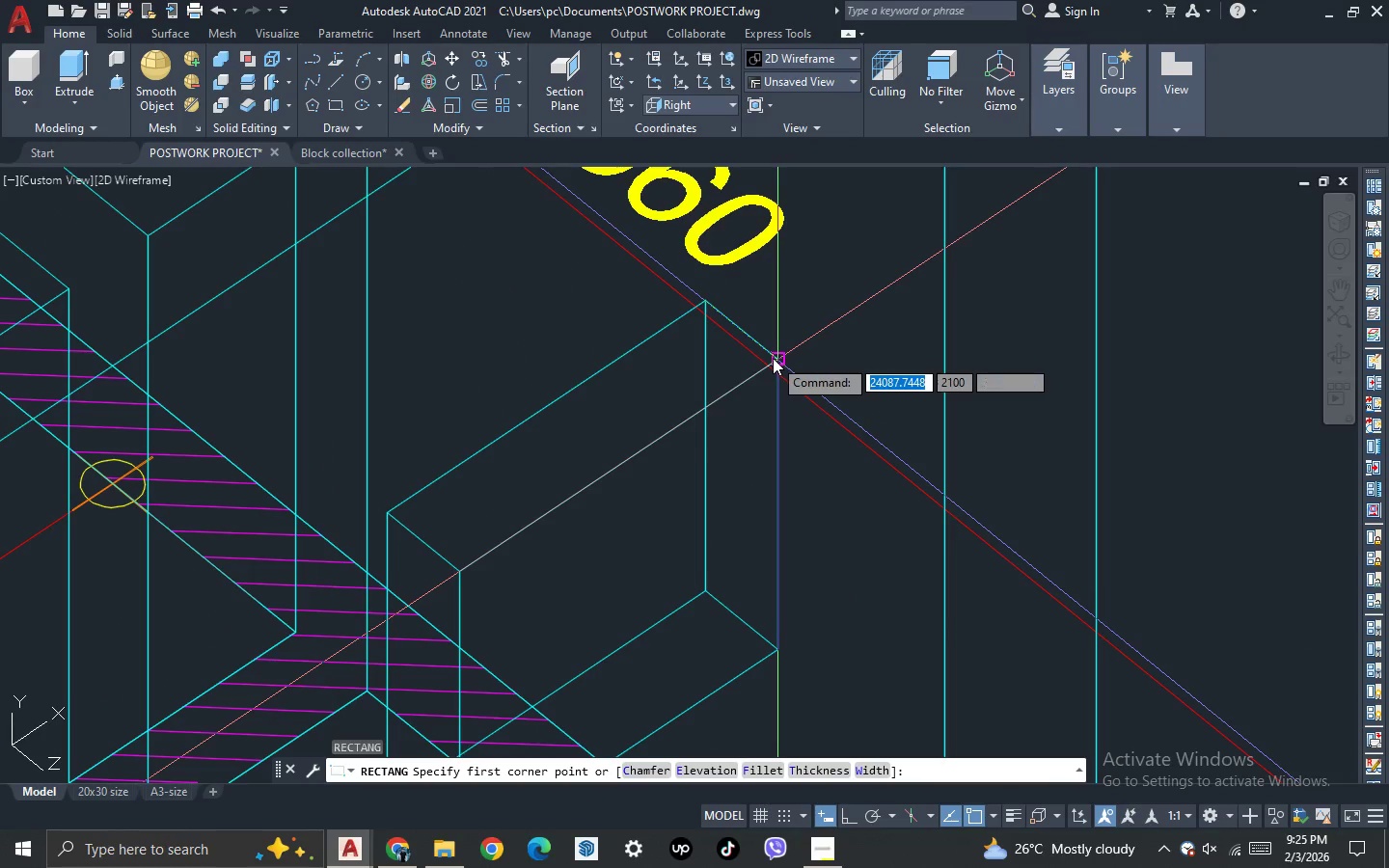 
left_click_drag(start_coordinate=[773, 358], to_coordinate=[767, 384])
 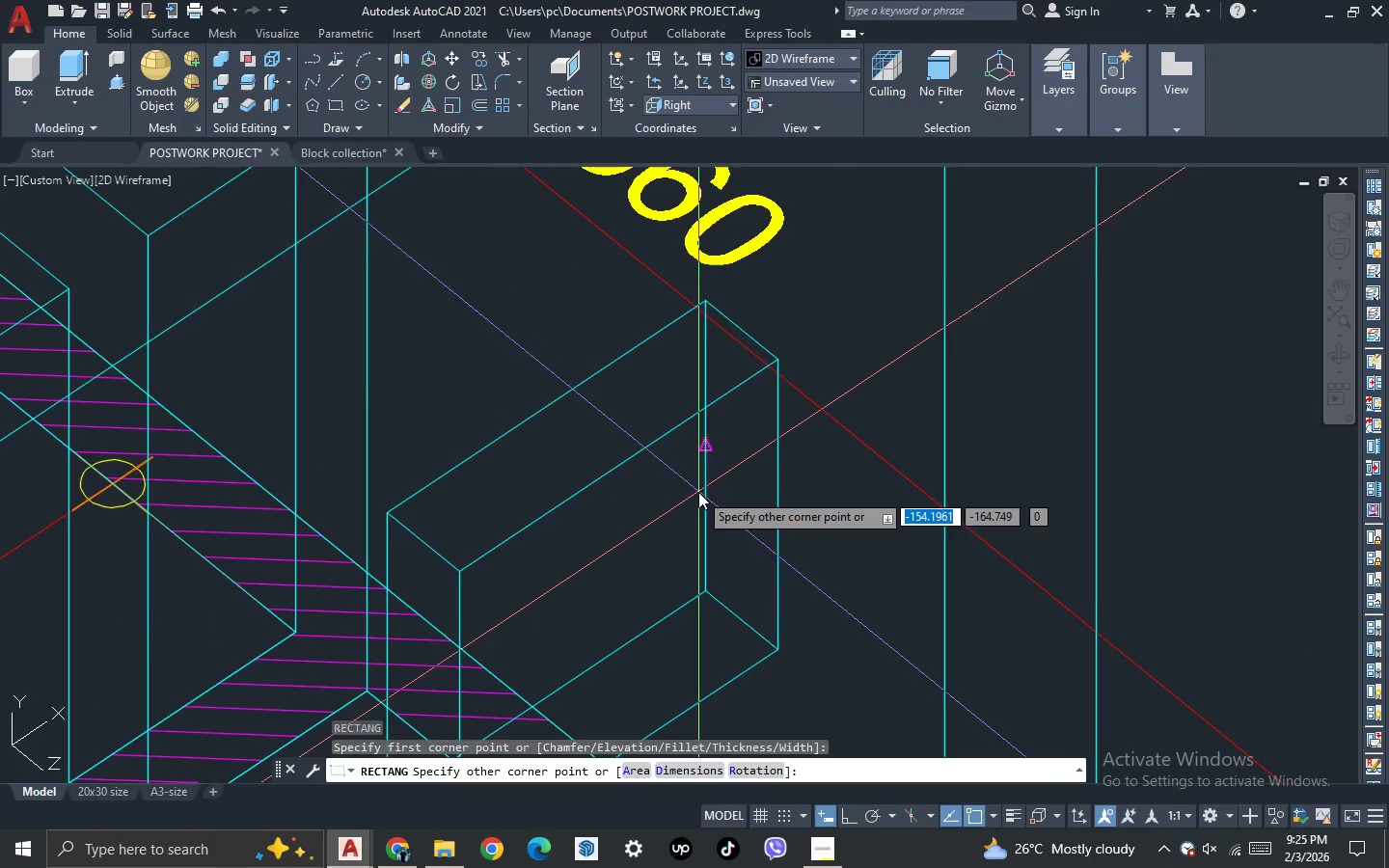 
scroll: coordinate [597, 644], scroll_direction: none, amount: 0.0
 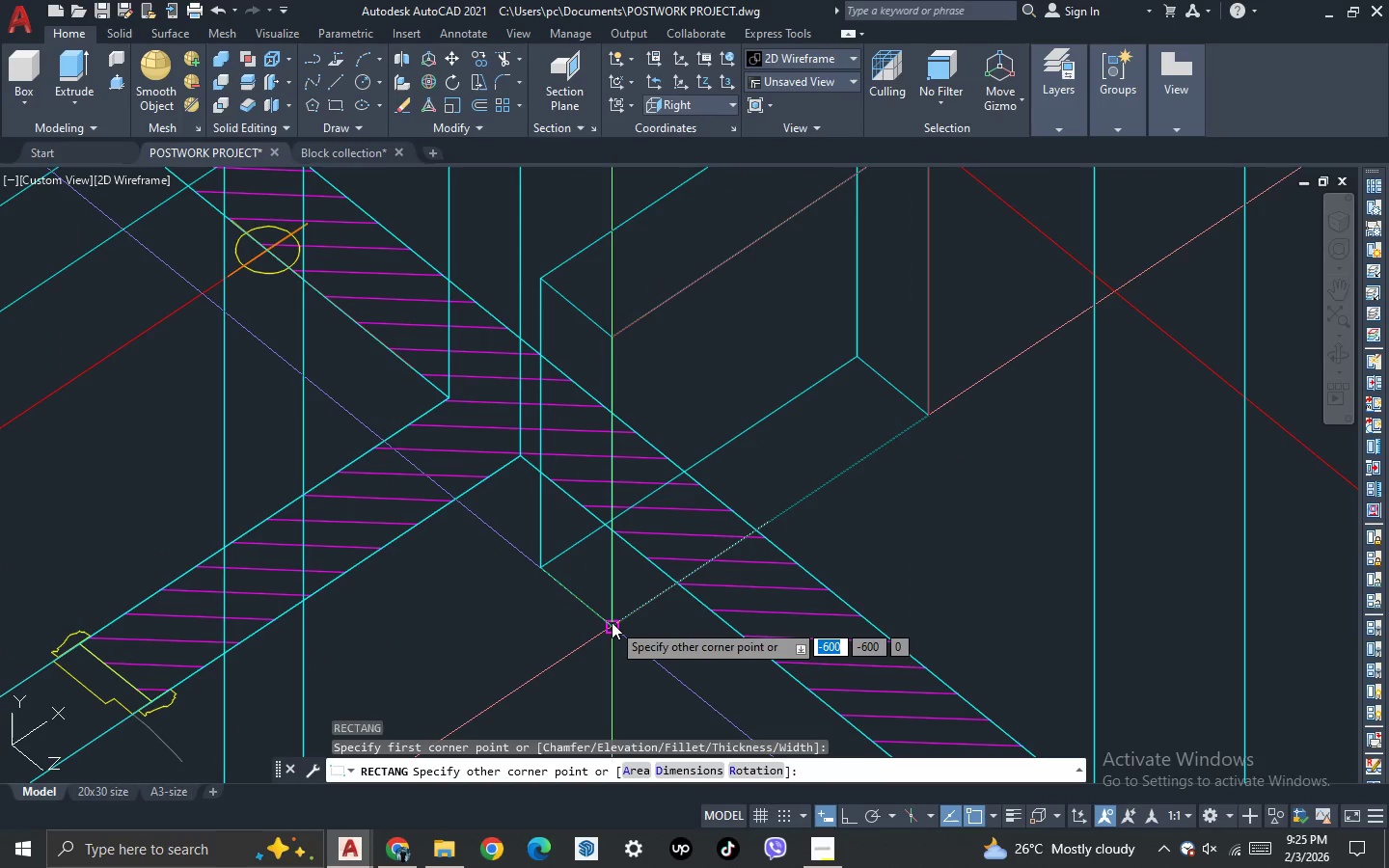 
left_click([612, 622])
 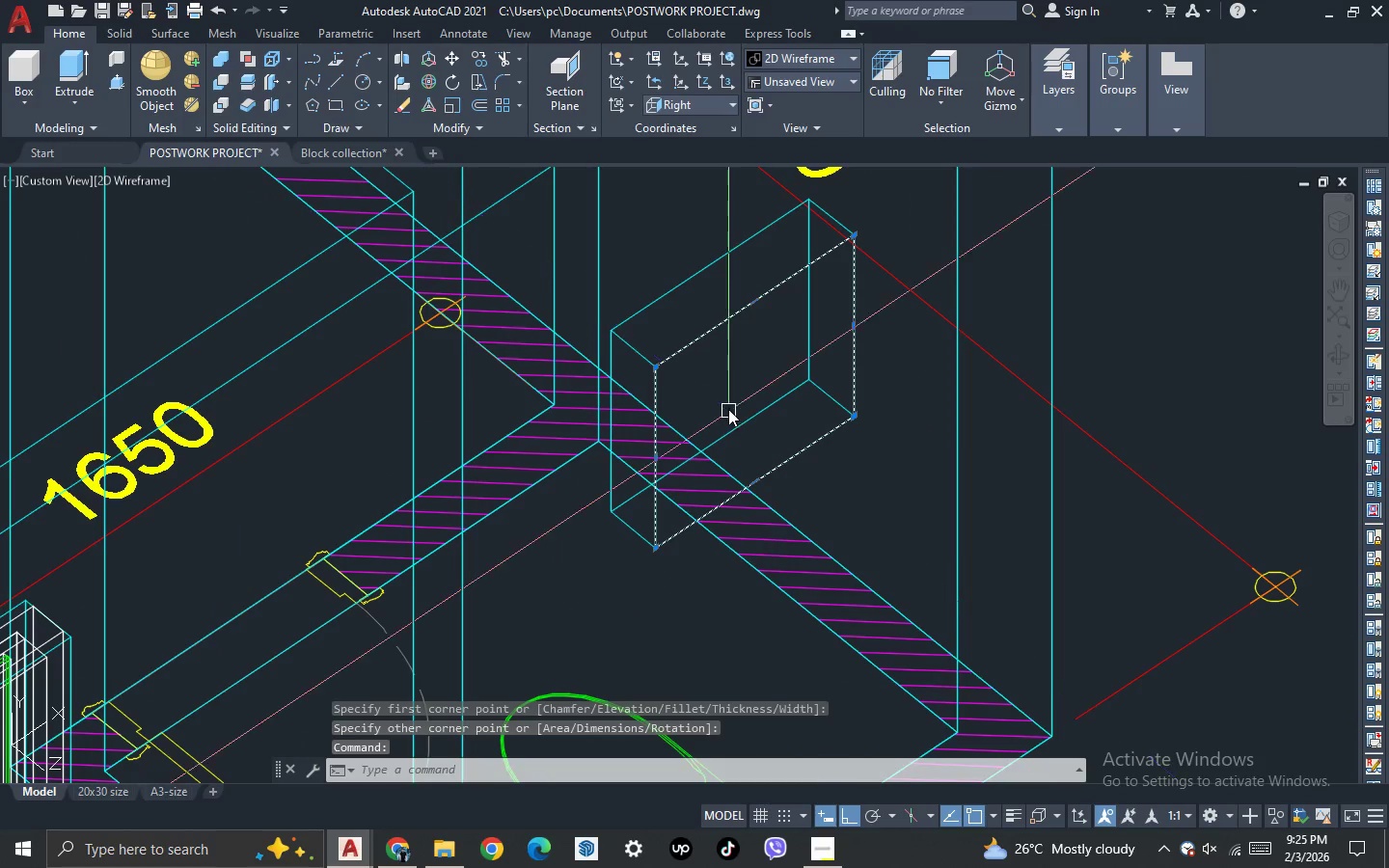 
key(M)
 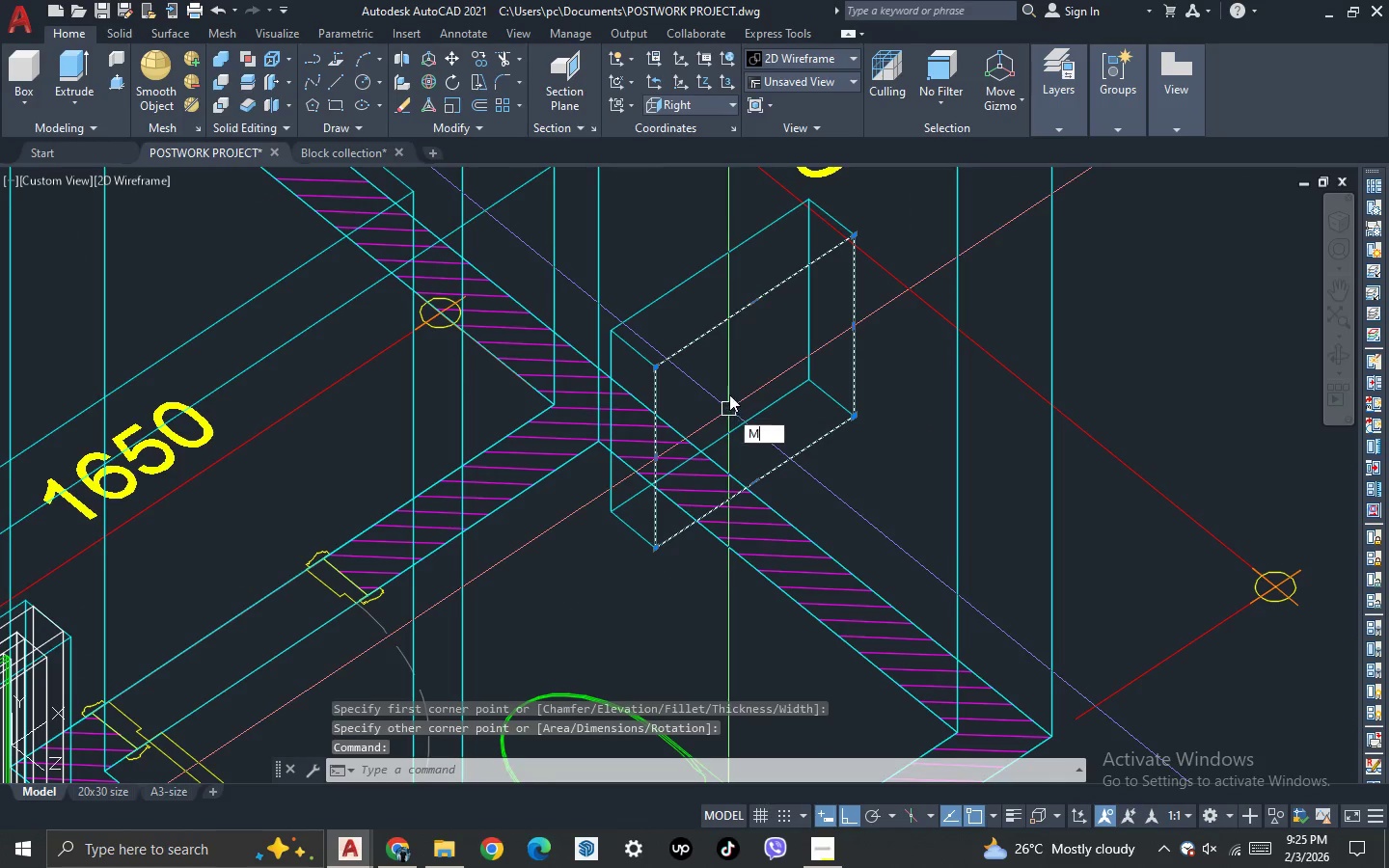 
key(Space)
 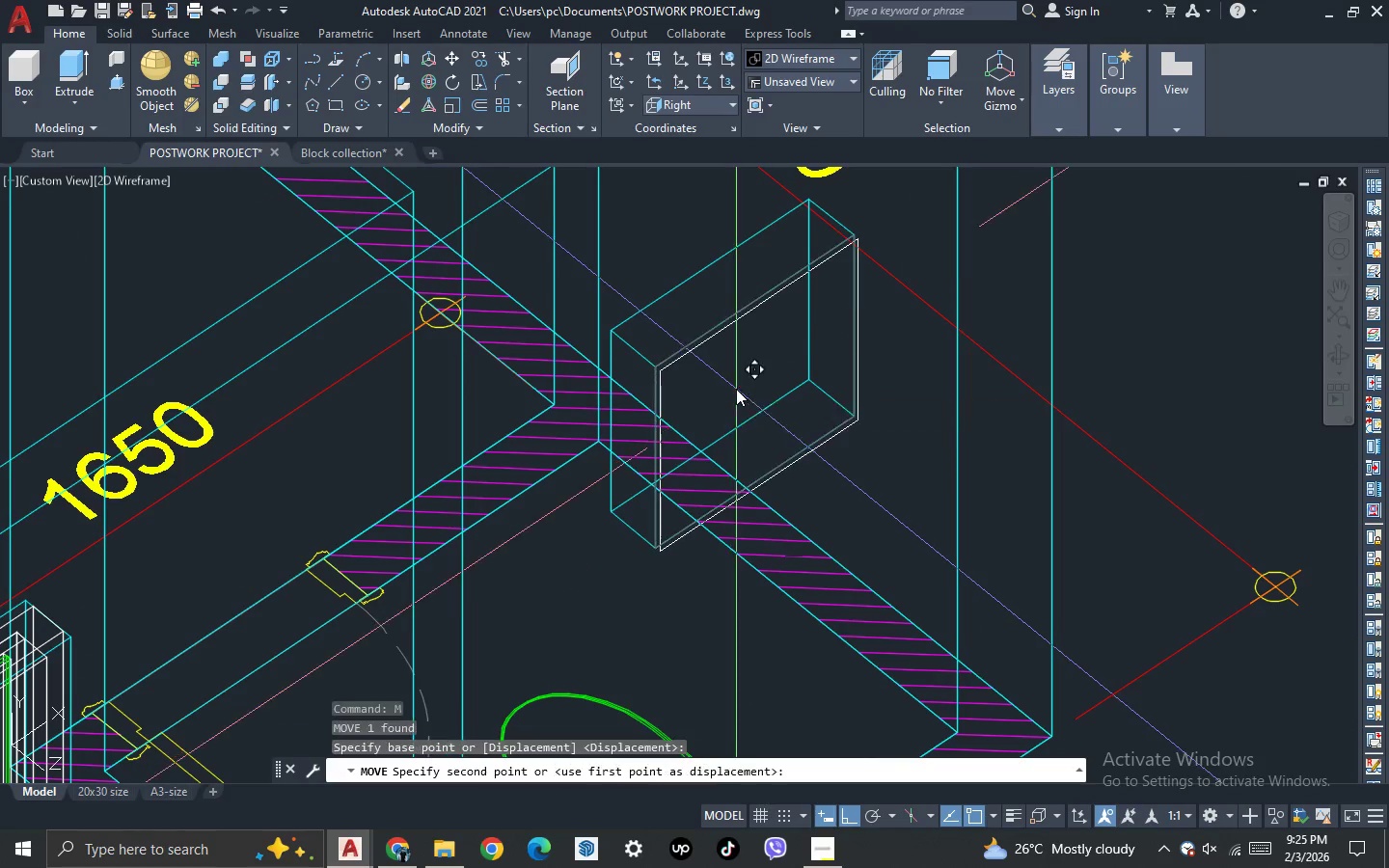 
scroll: coordinate [736, 389], scroll_direction: down, amount: 6.0
 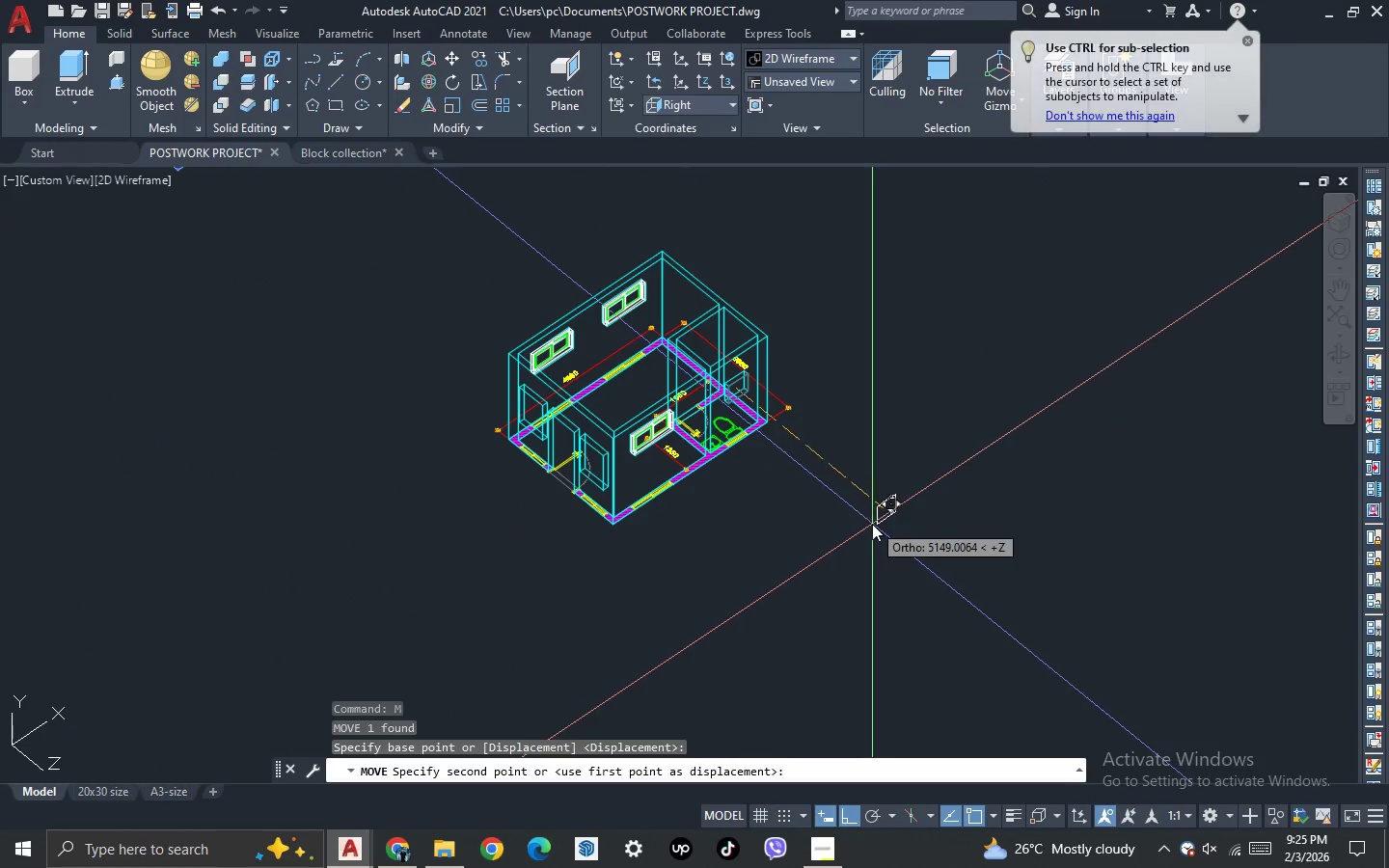 
key(Escape)
 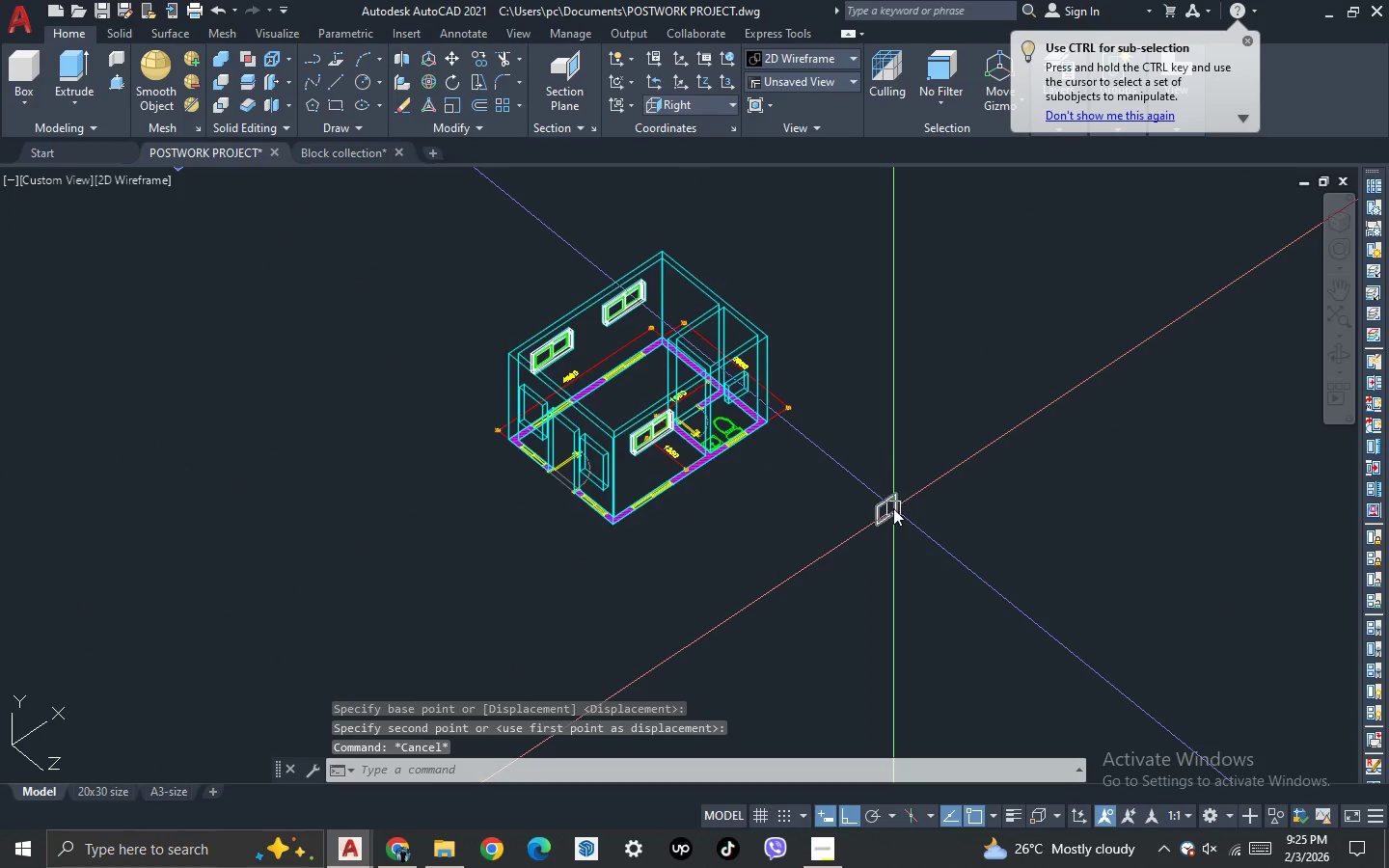 
left_click_drag(start_coordinate=[885, 502], to_coordinate=[853, 469])
 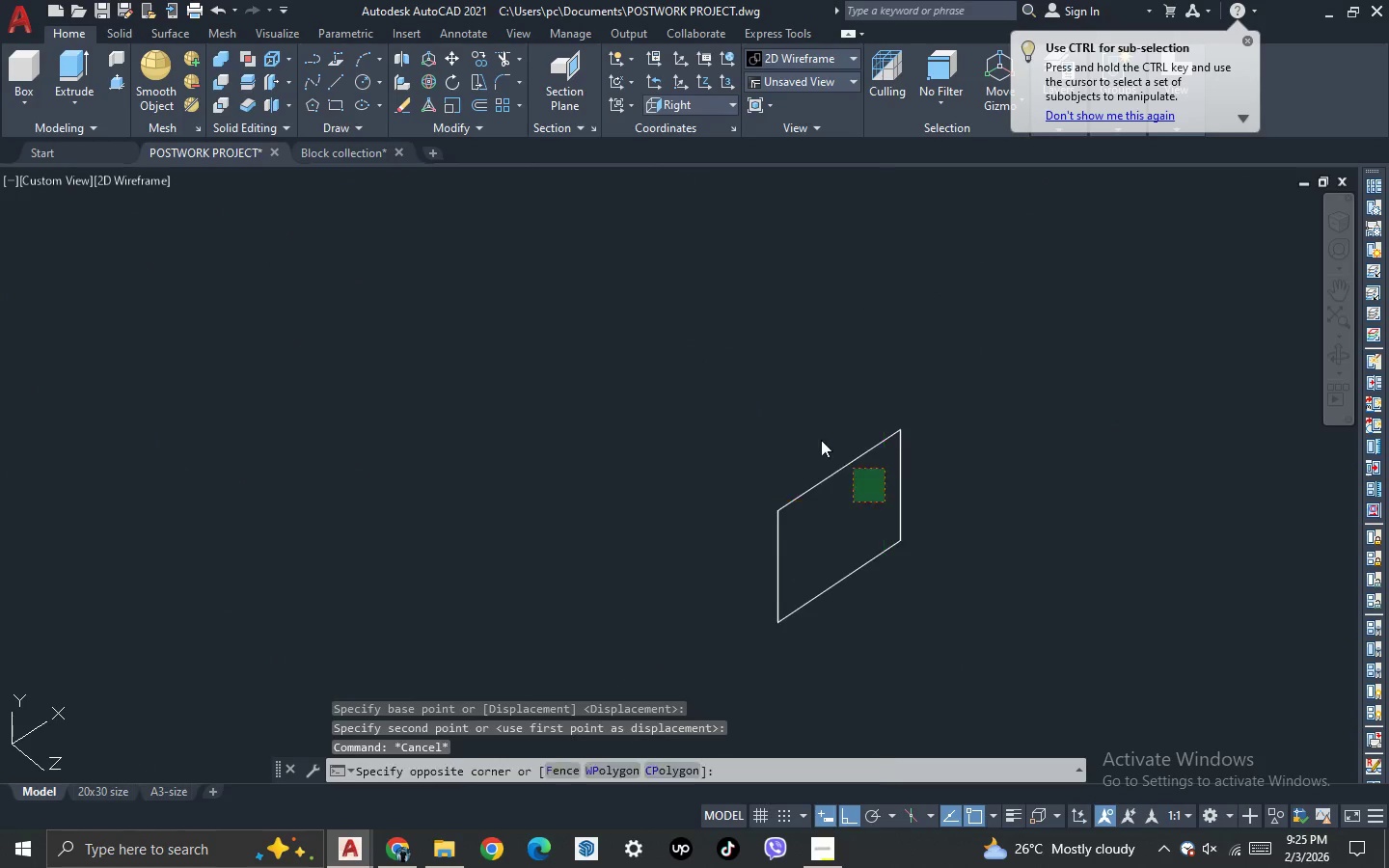 
double_click([820, 438])
 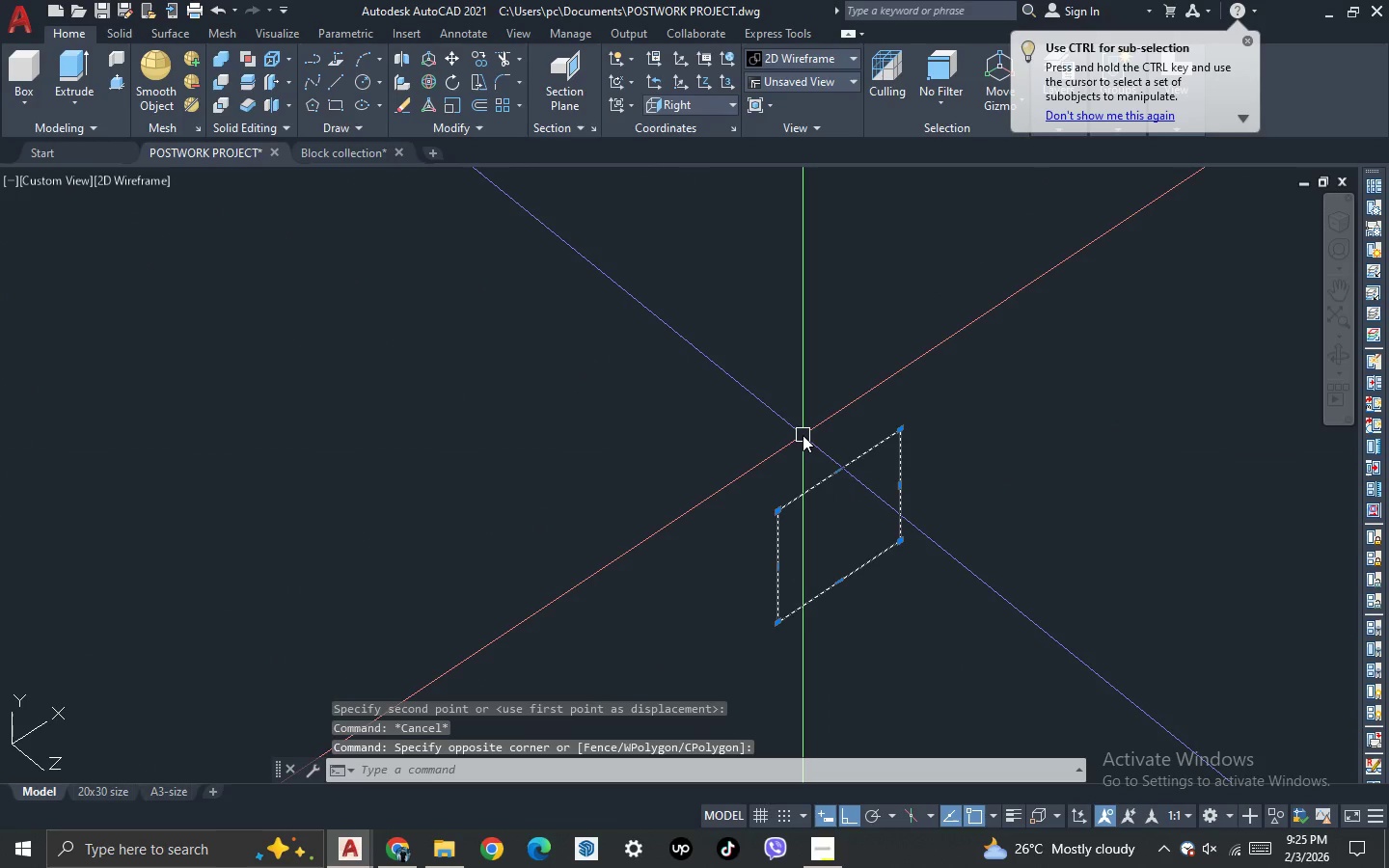 
scroll: coordinate [893, 508], scroll_direction: up, amount: 4.0
 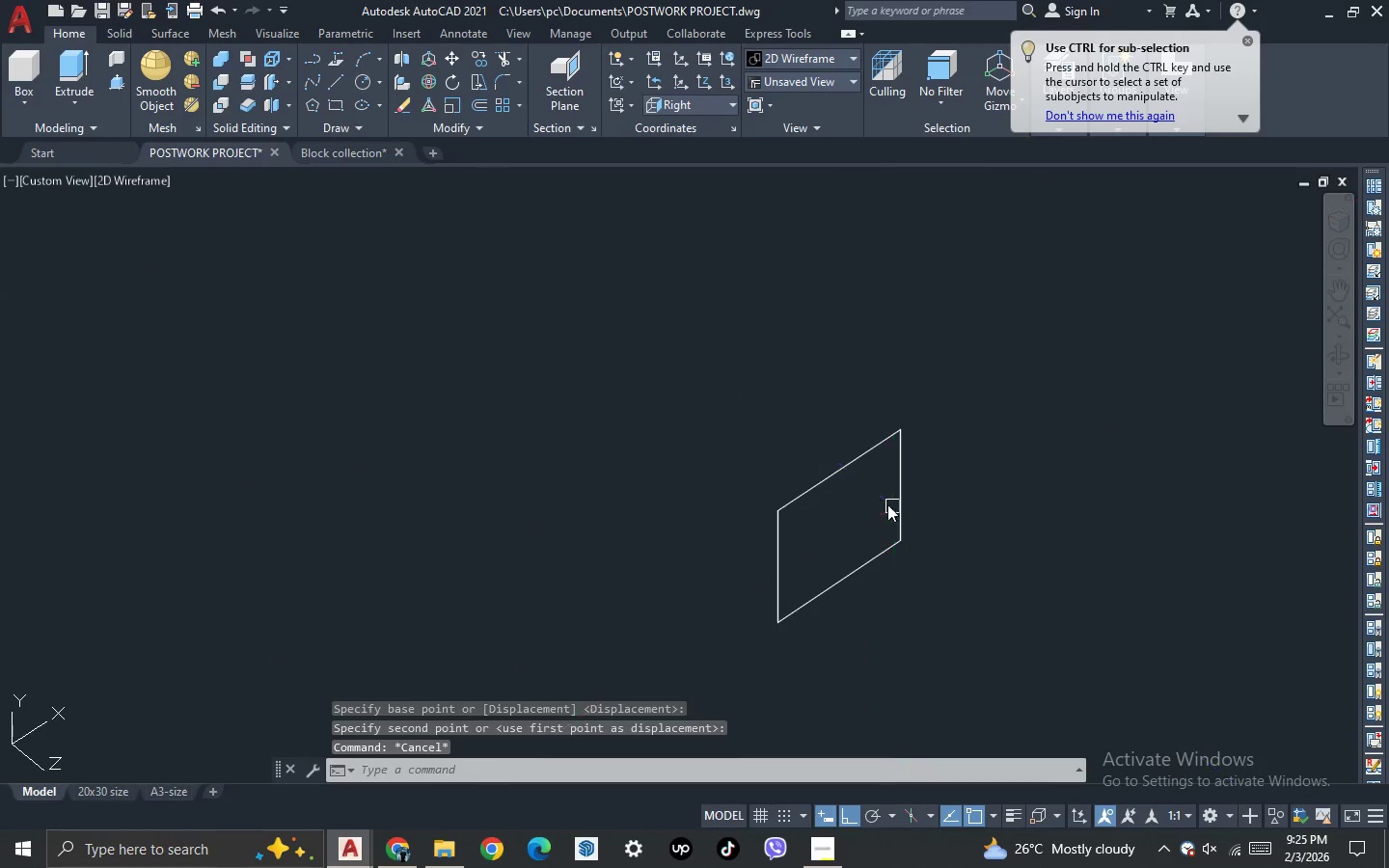 
key(O)
 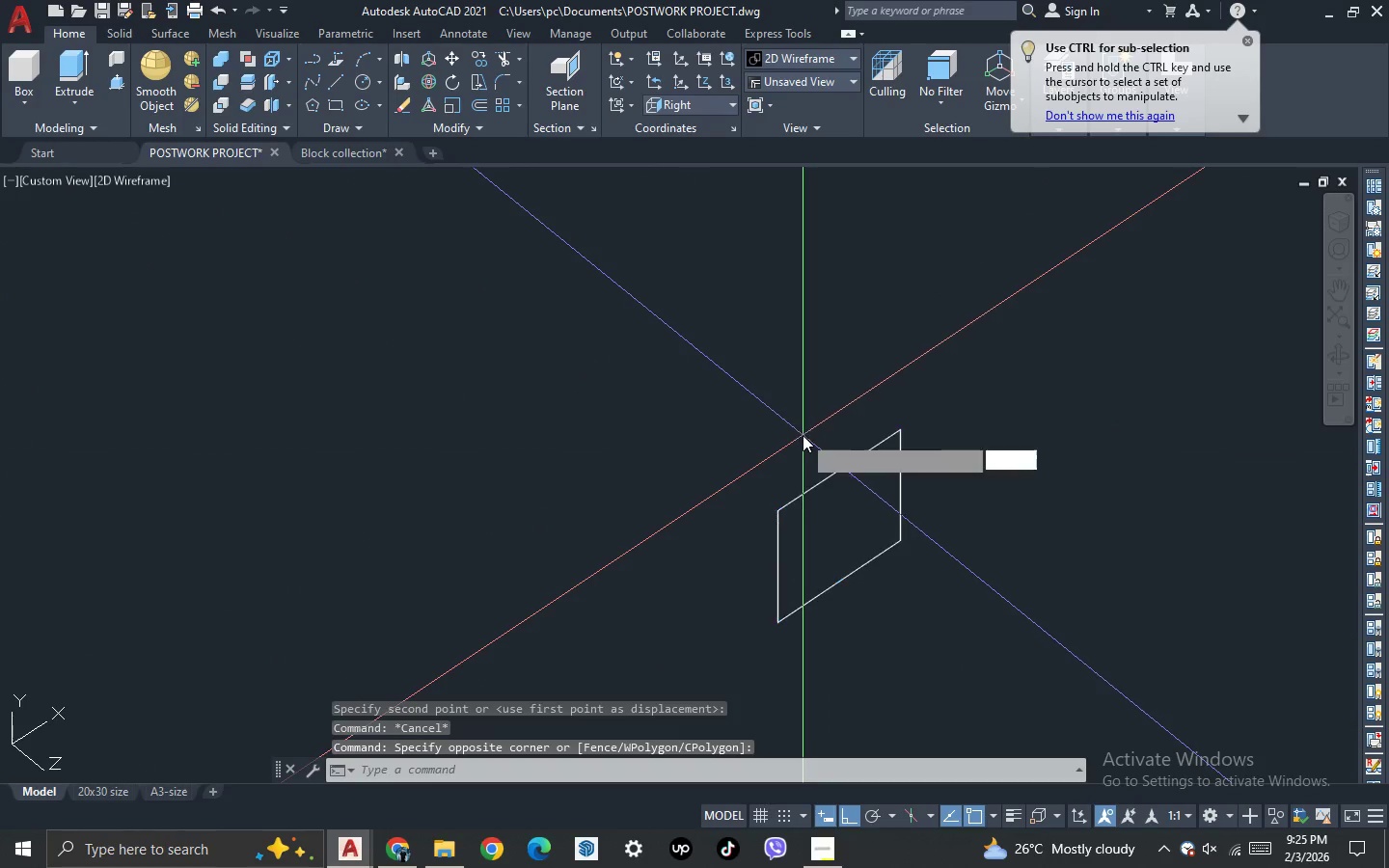 
key(Enter)
 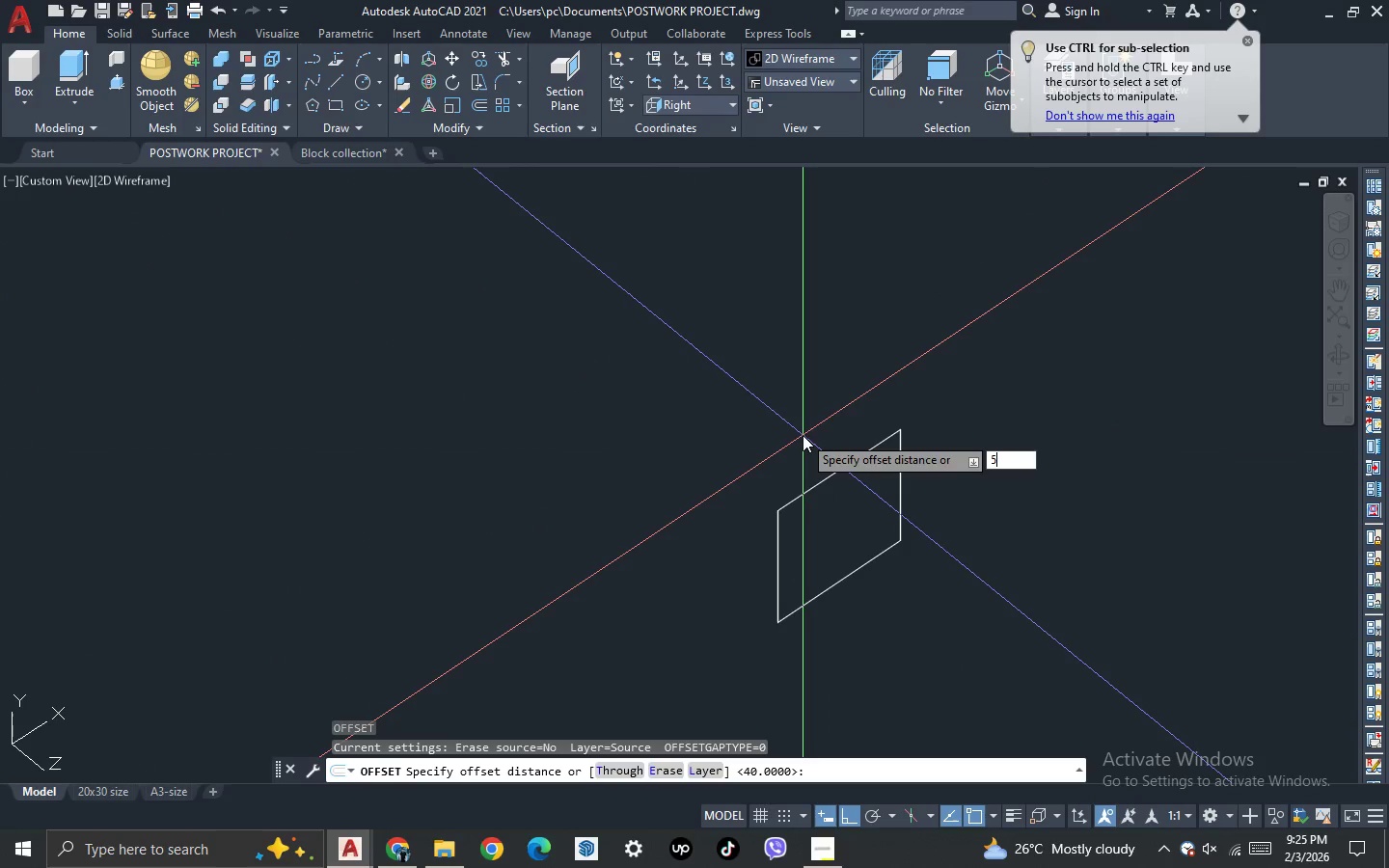 
type(50)
 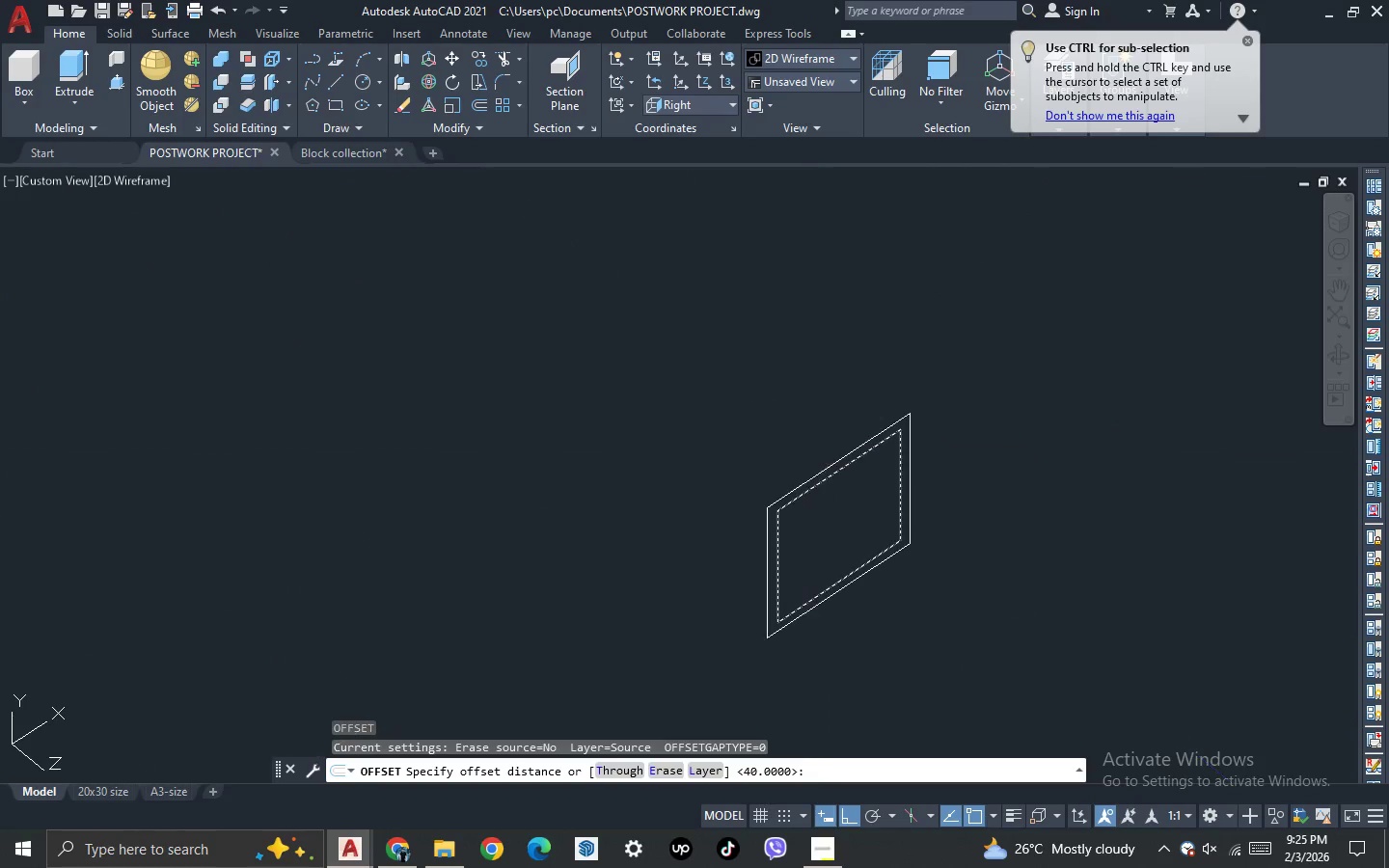 
key(Enter)
 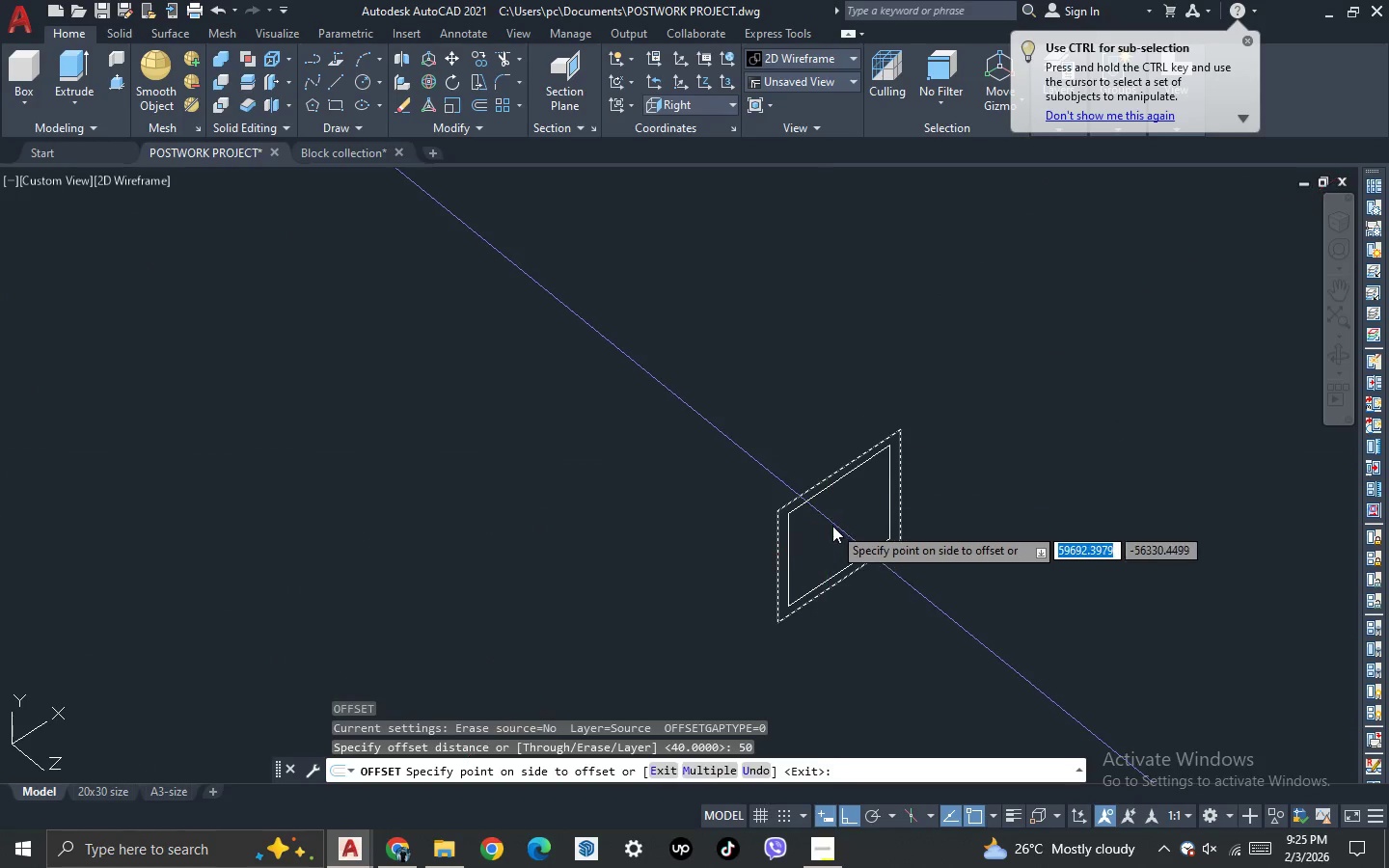 
left_click([832, 526])
 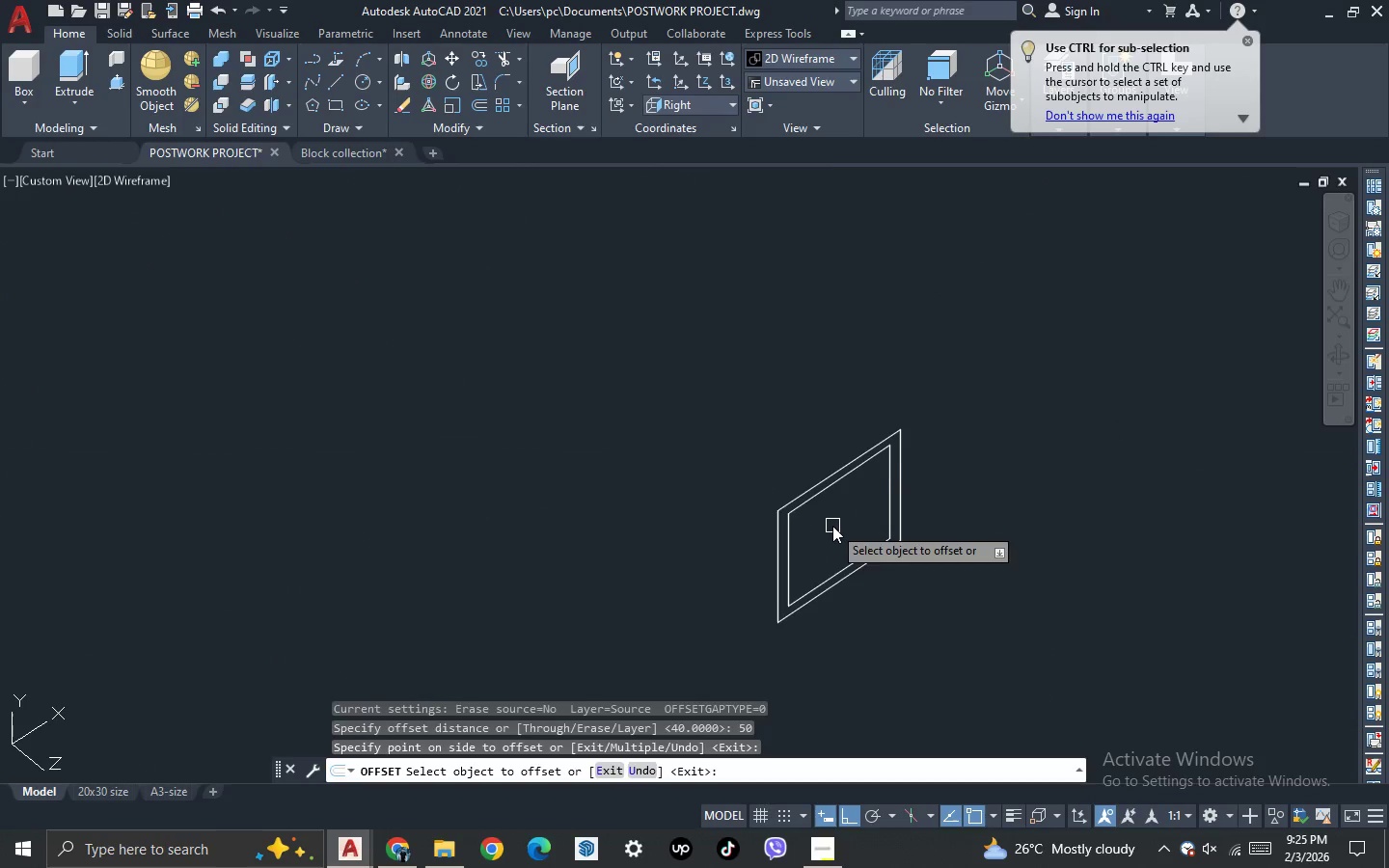 
key(Escape)
 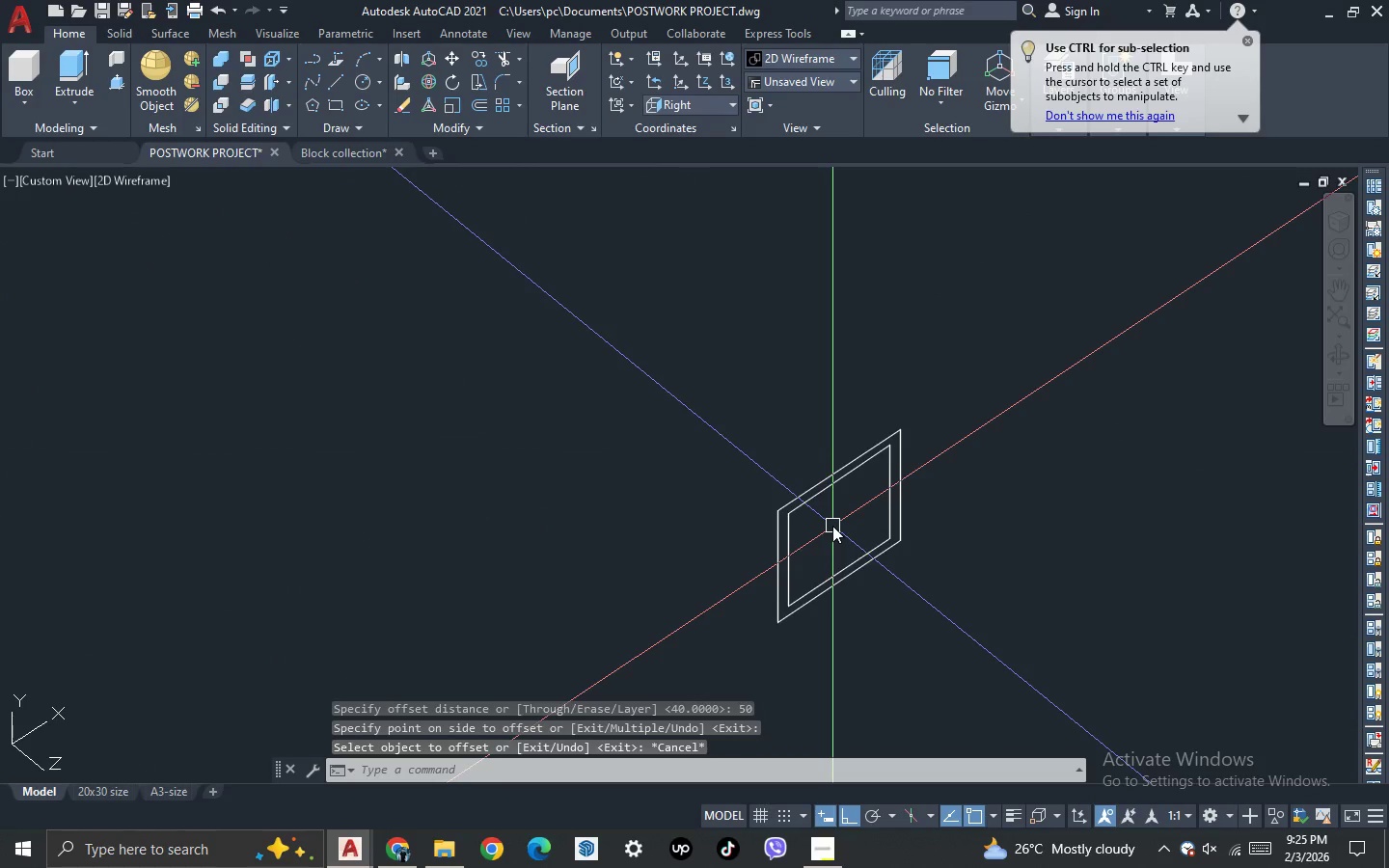 
key(Escape)
 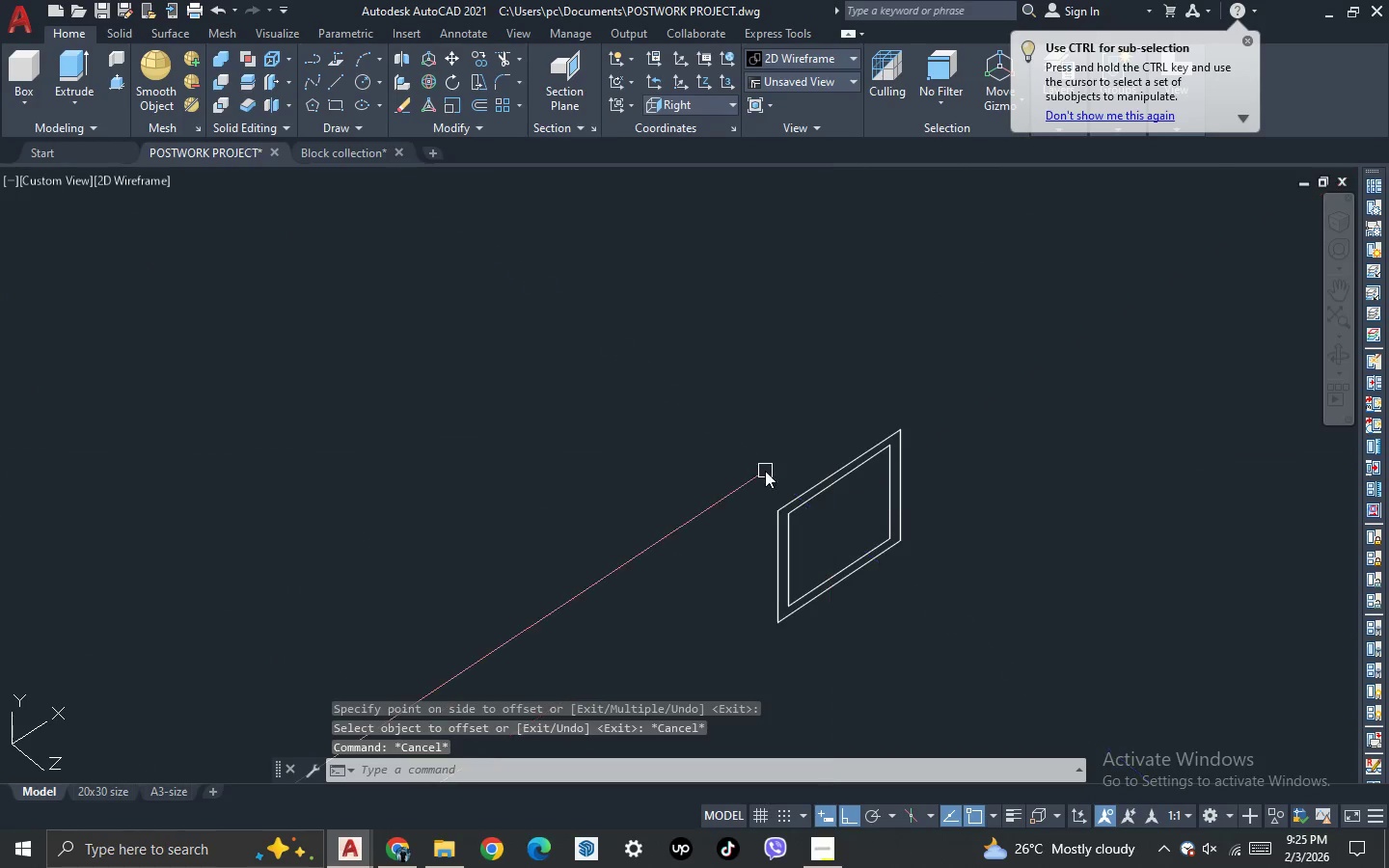 
scroll: coordinate [765, 471], scroll_direction: down, amount: 1.0
 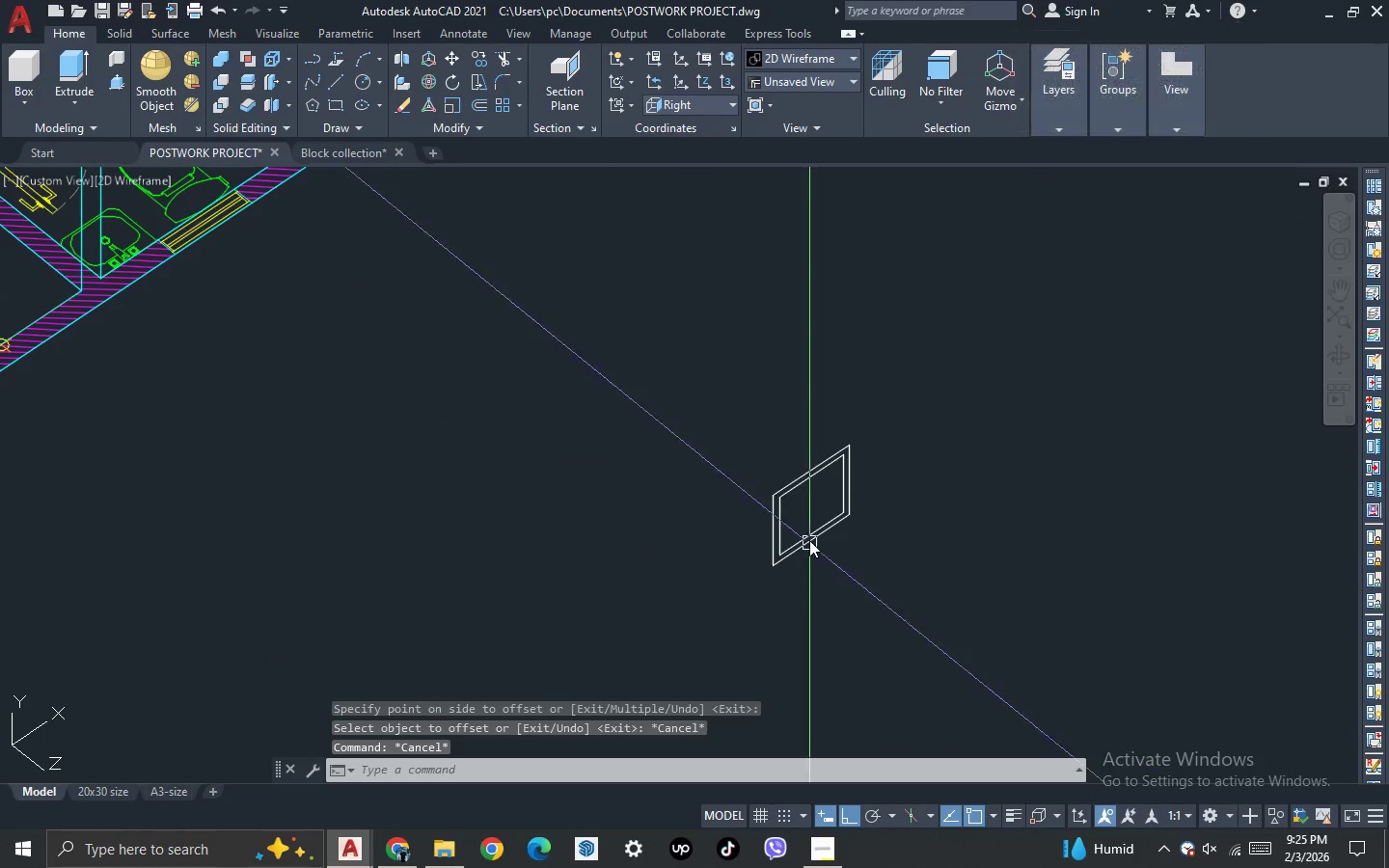 
left_click_drag(start_coordinate=[814, 515], to_coordinate=[805, 502])
 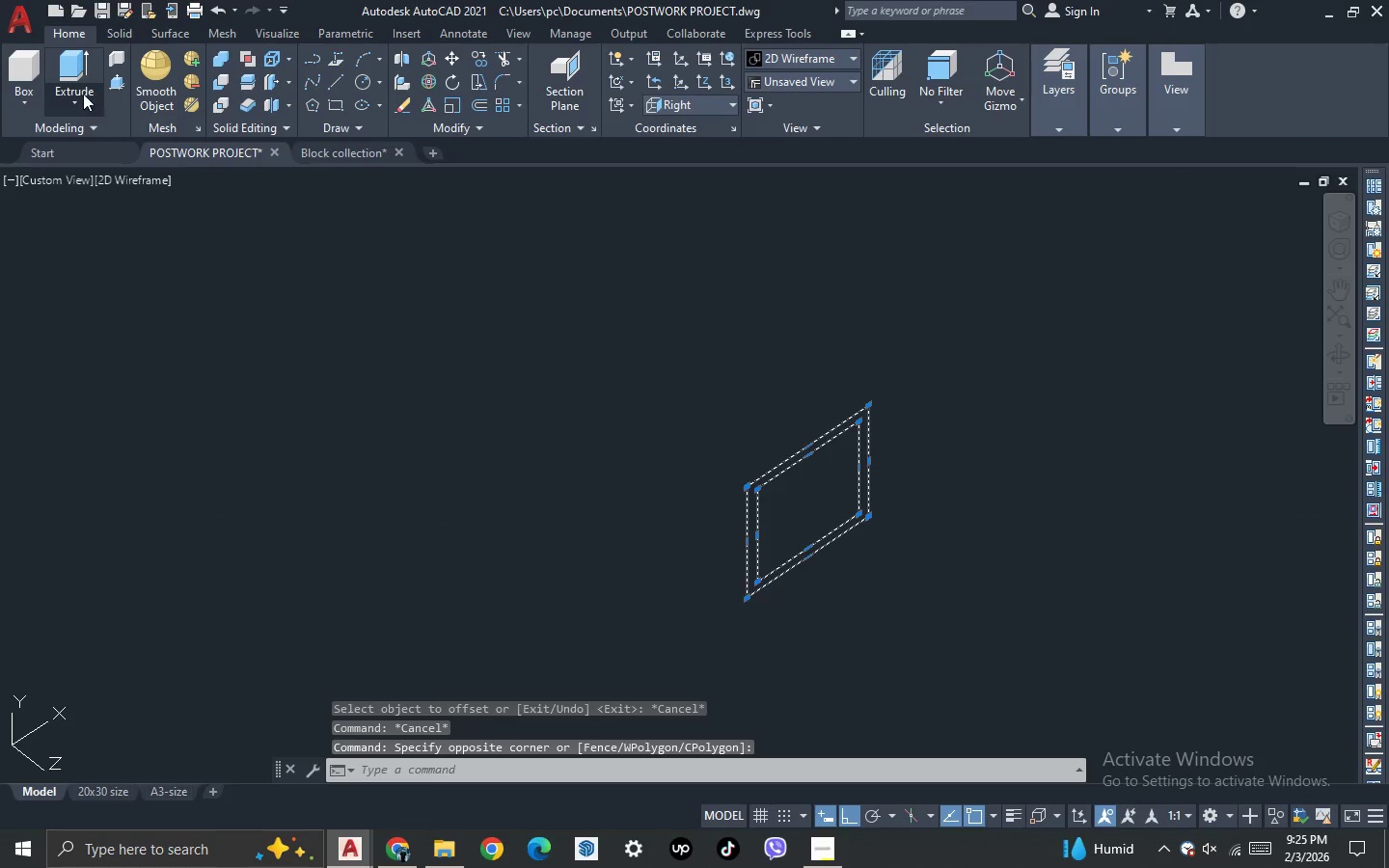 
scroll: coordinate [815, 514], scroll_direction: up, amount: 1.0
 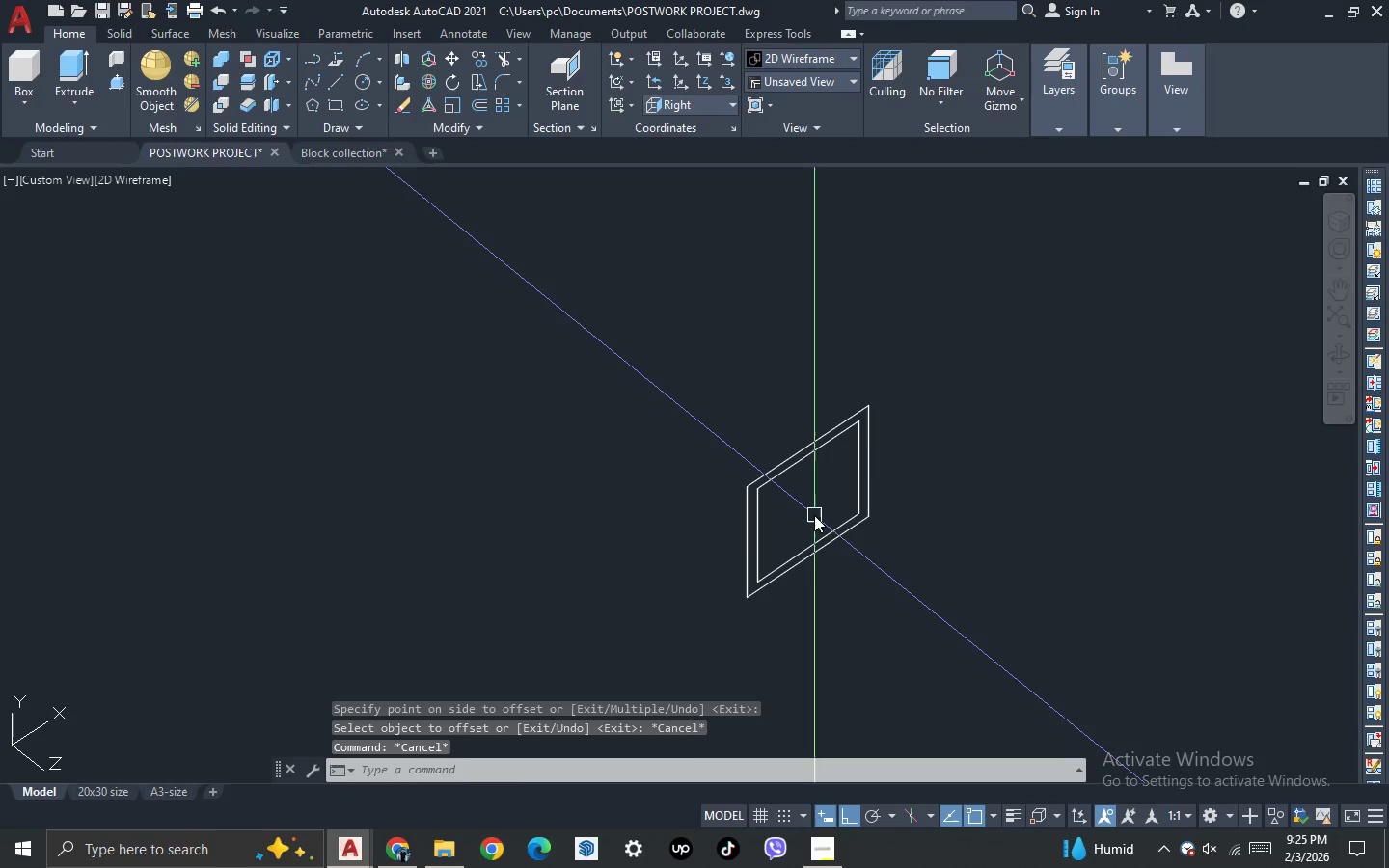 
left_click([81, 56])
 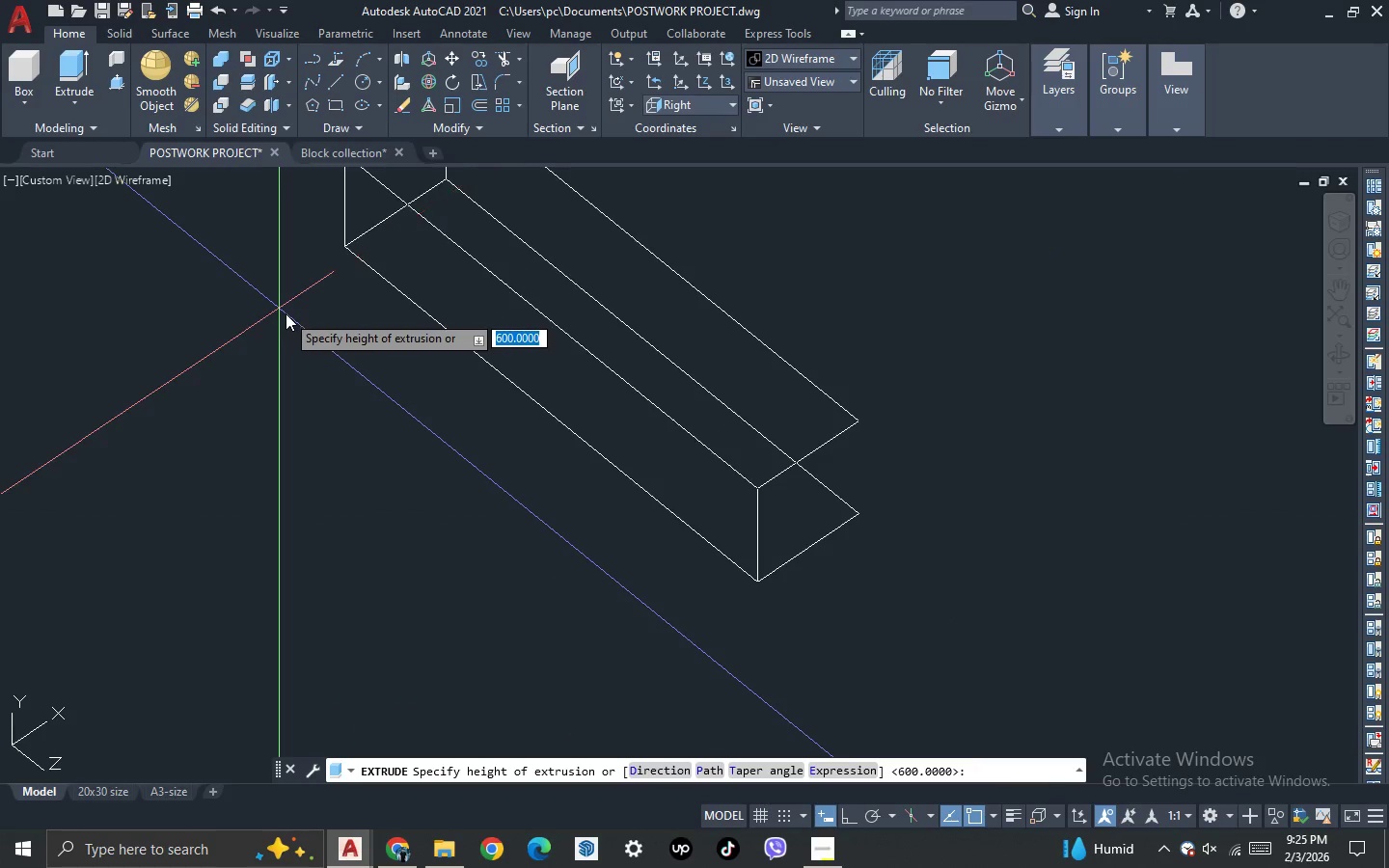 
type(100)
 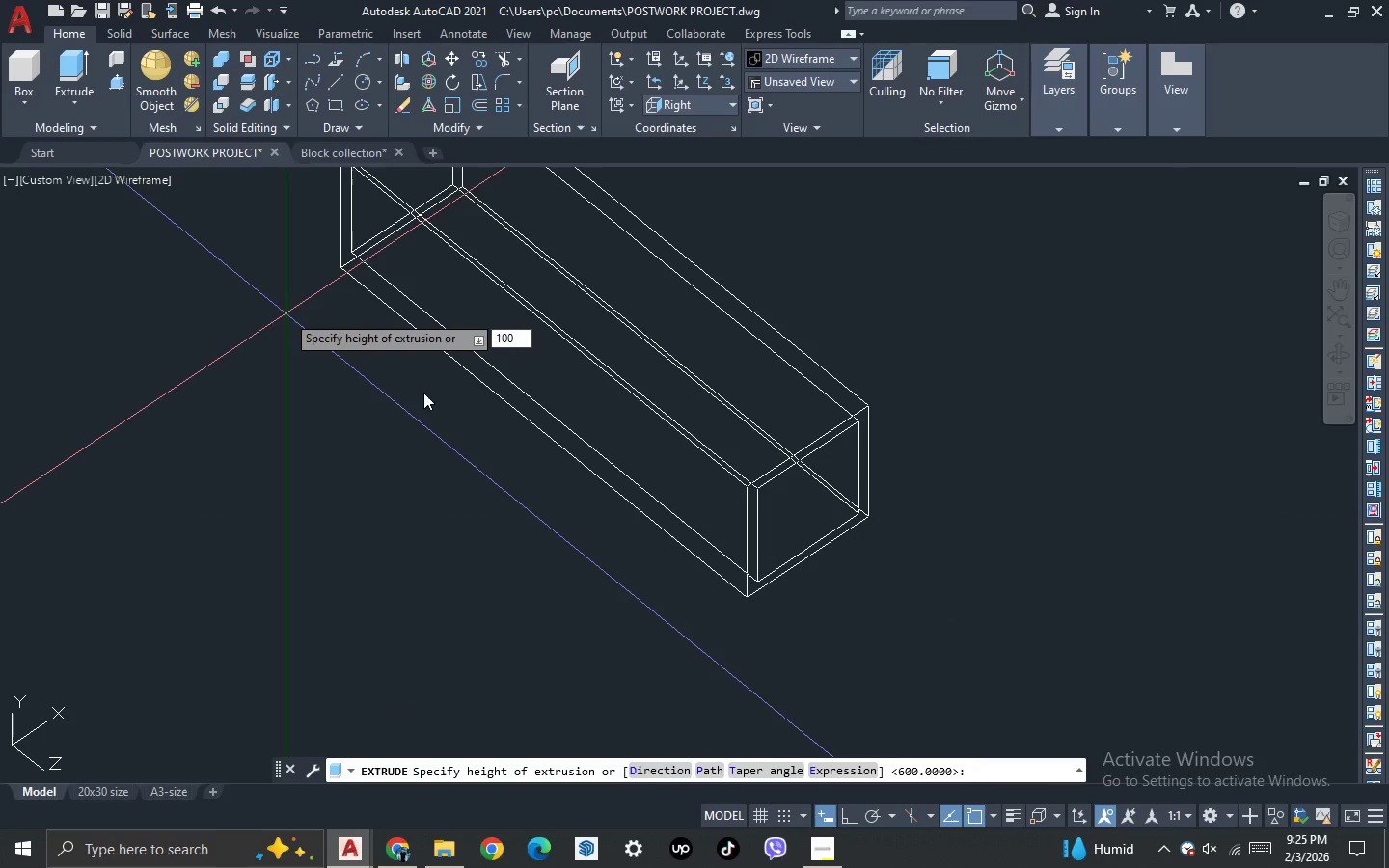 
key(Enter)
 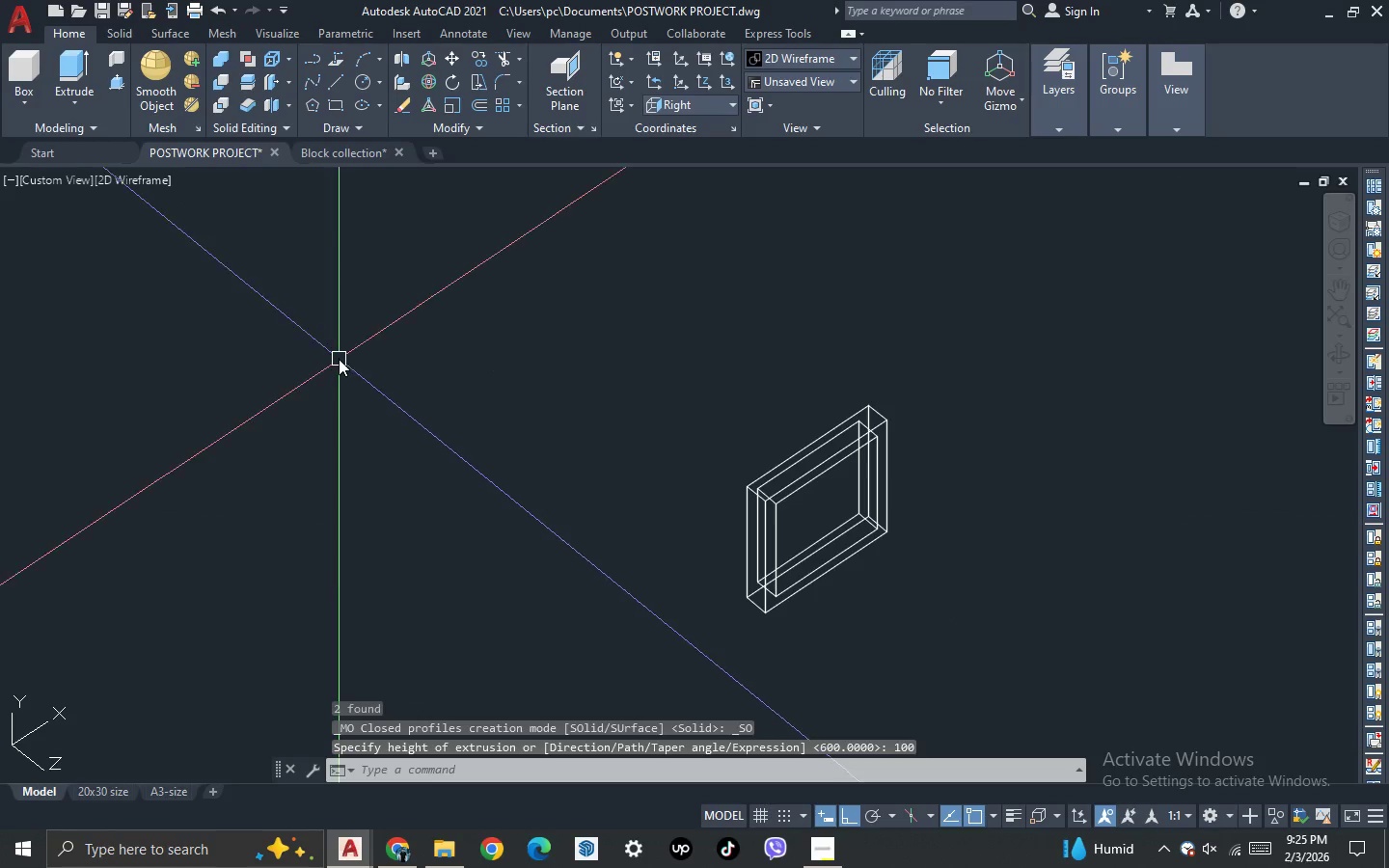 
type(SU )
 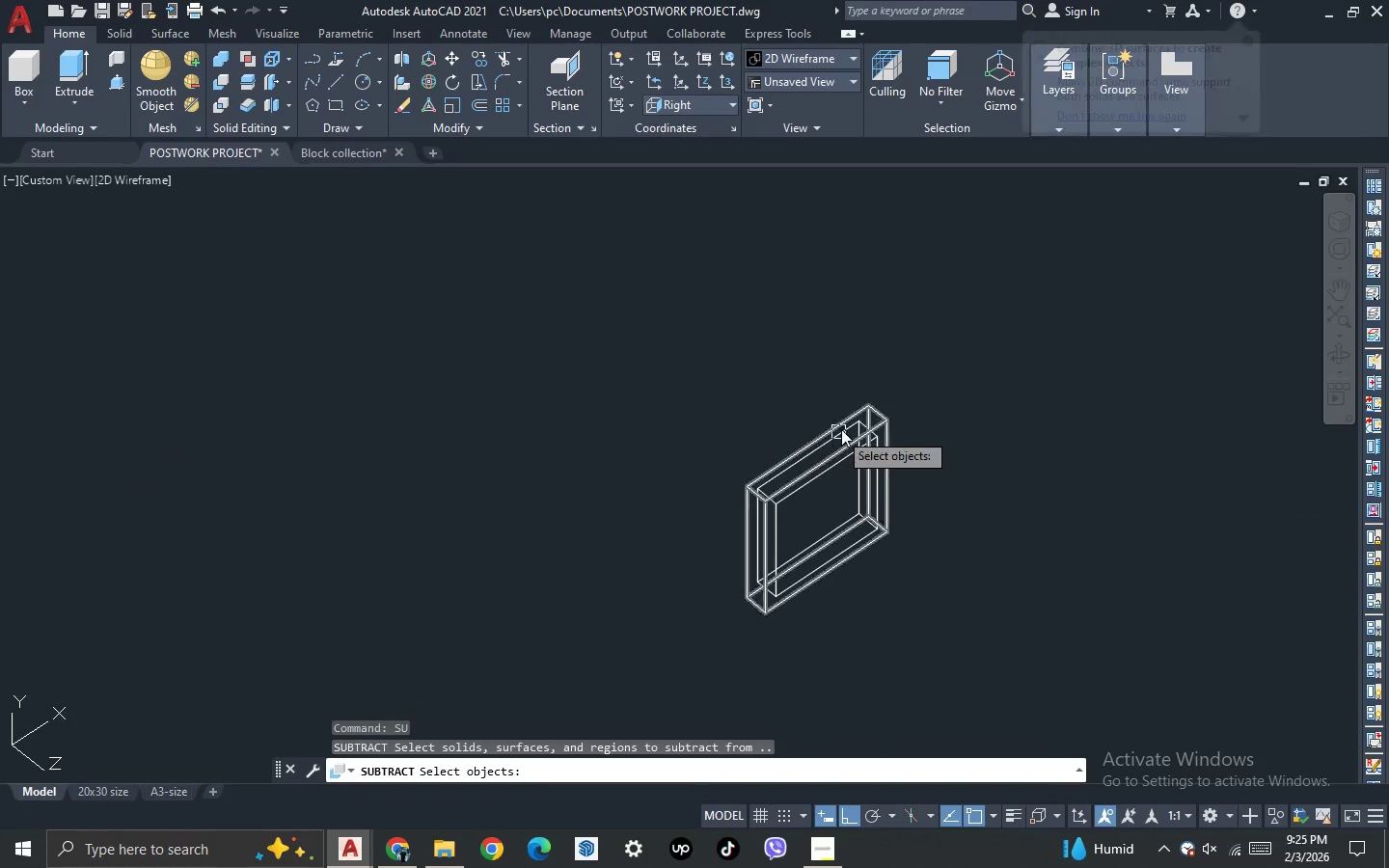 
scroll: coordinate [842, 428], scroll_direction: up, amount: 2.0
 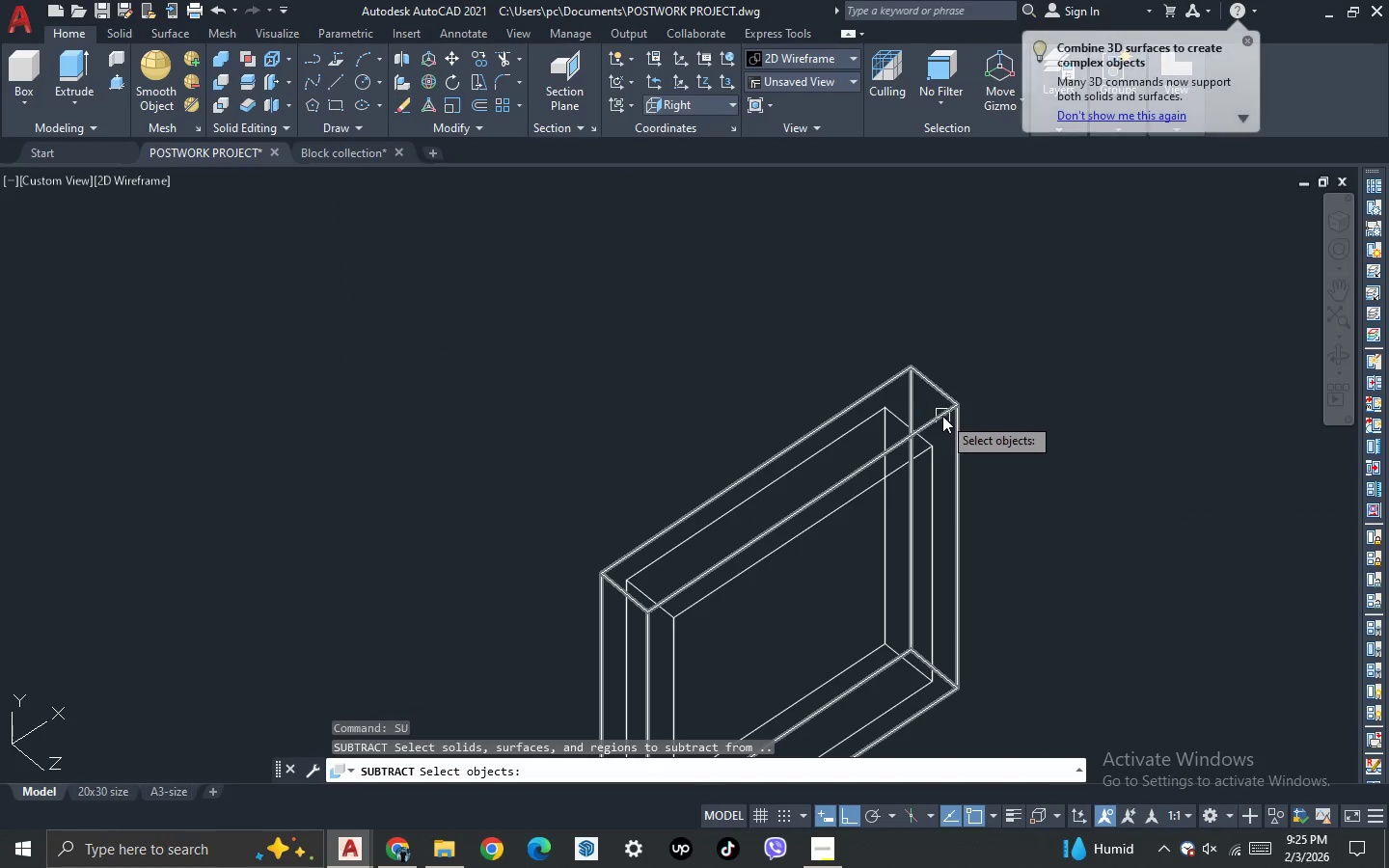 
left_click([943, 416])
 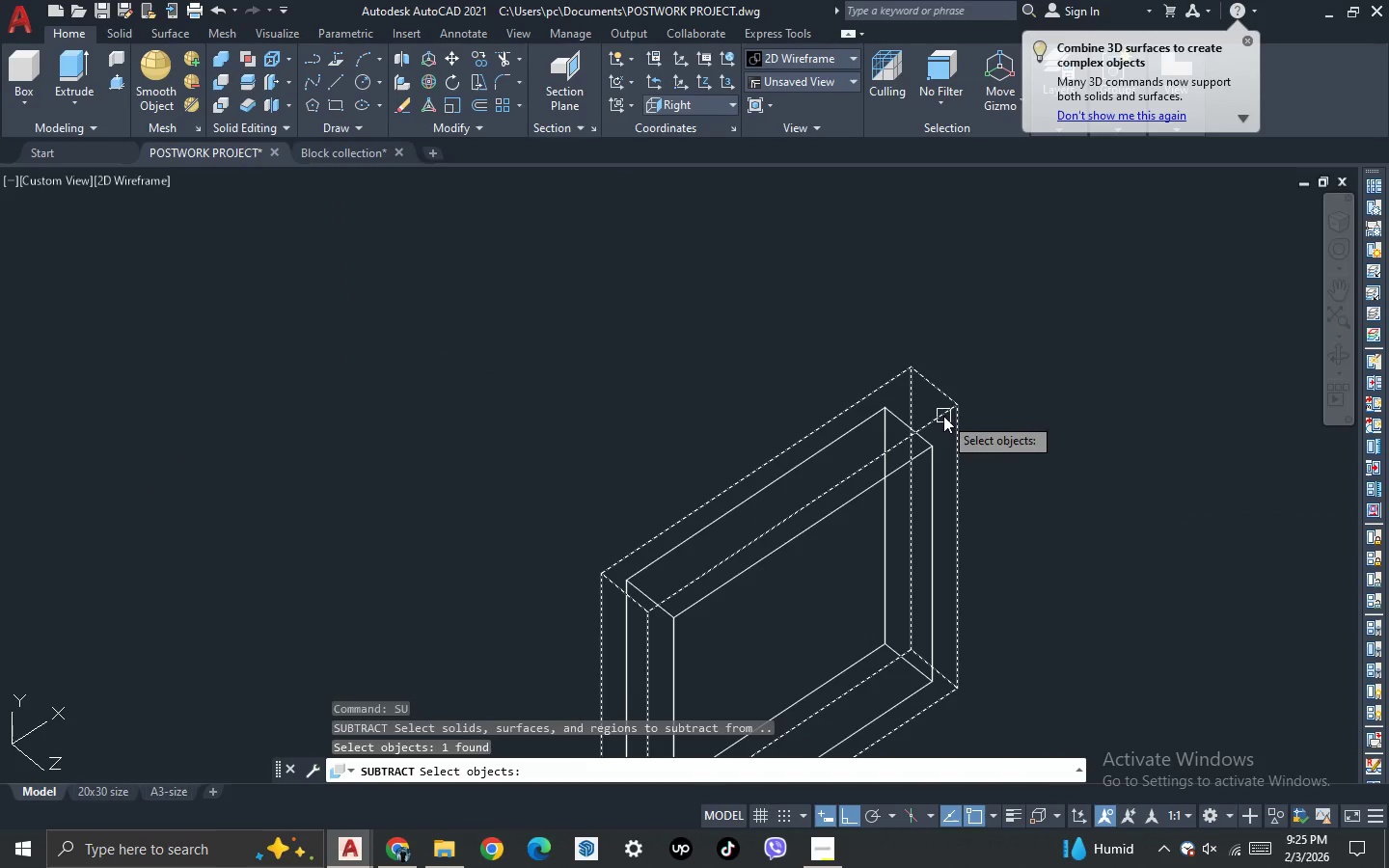 
key(Space)
 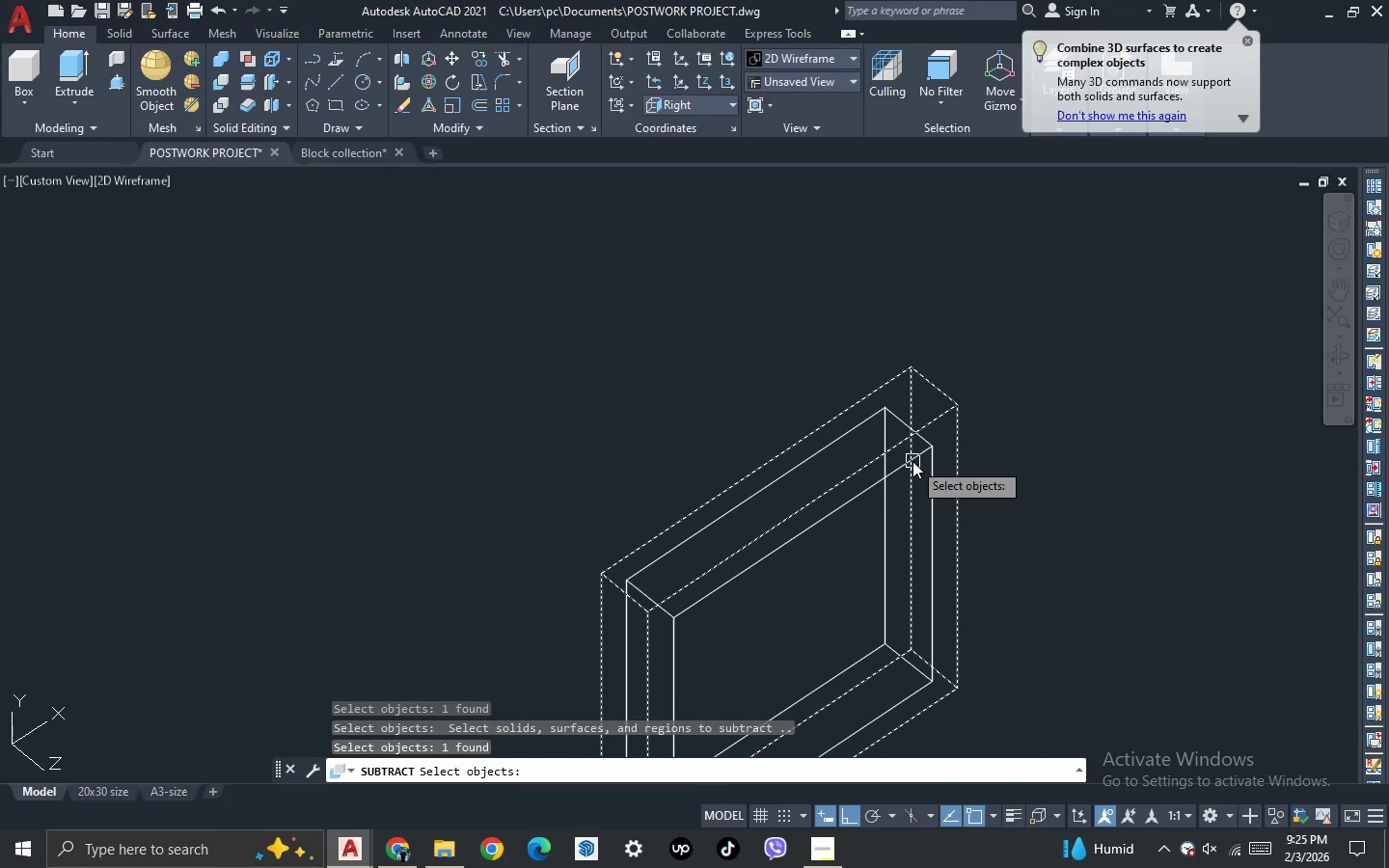 
key(Escape)
 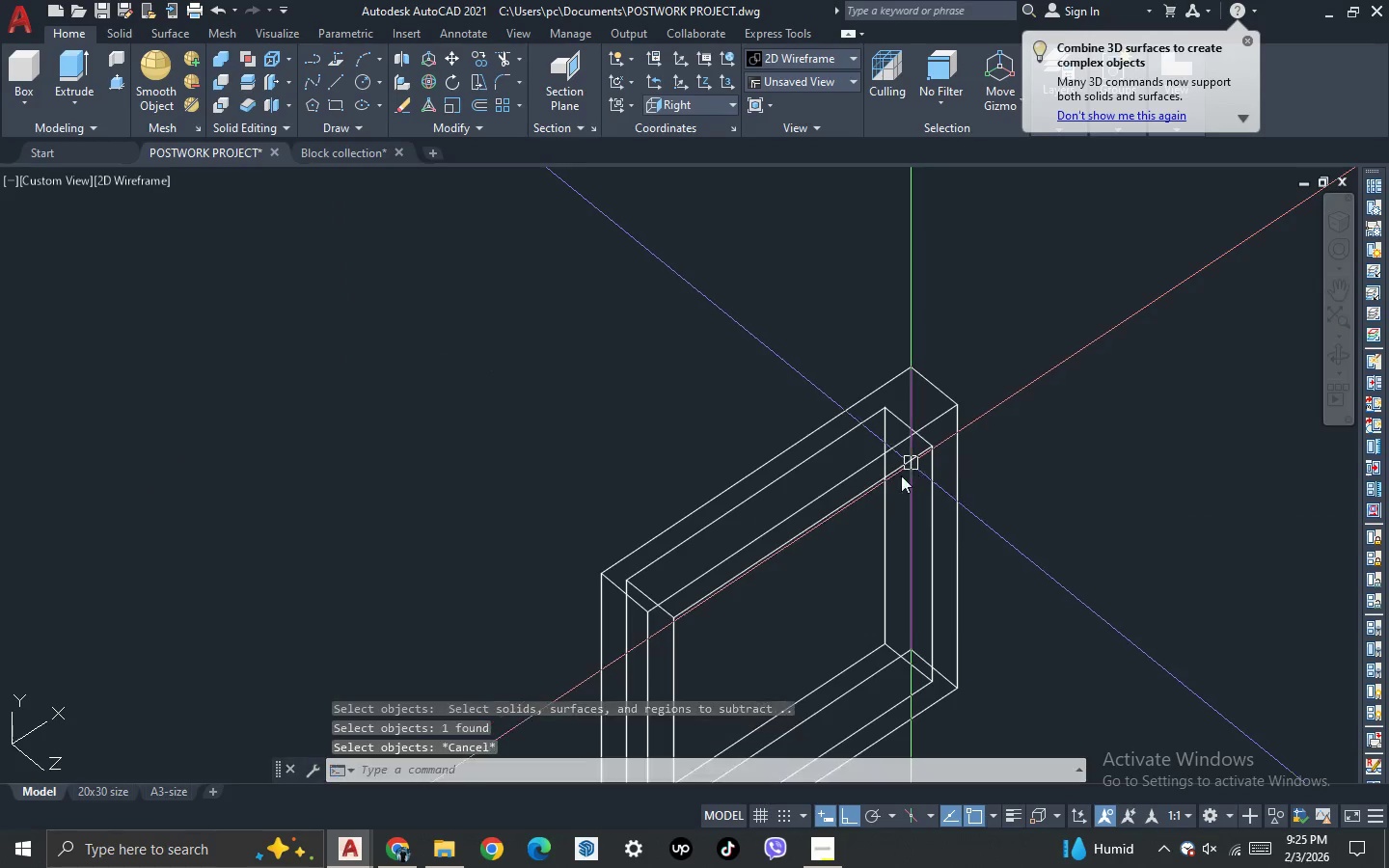 
key(Escape)
 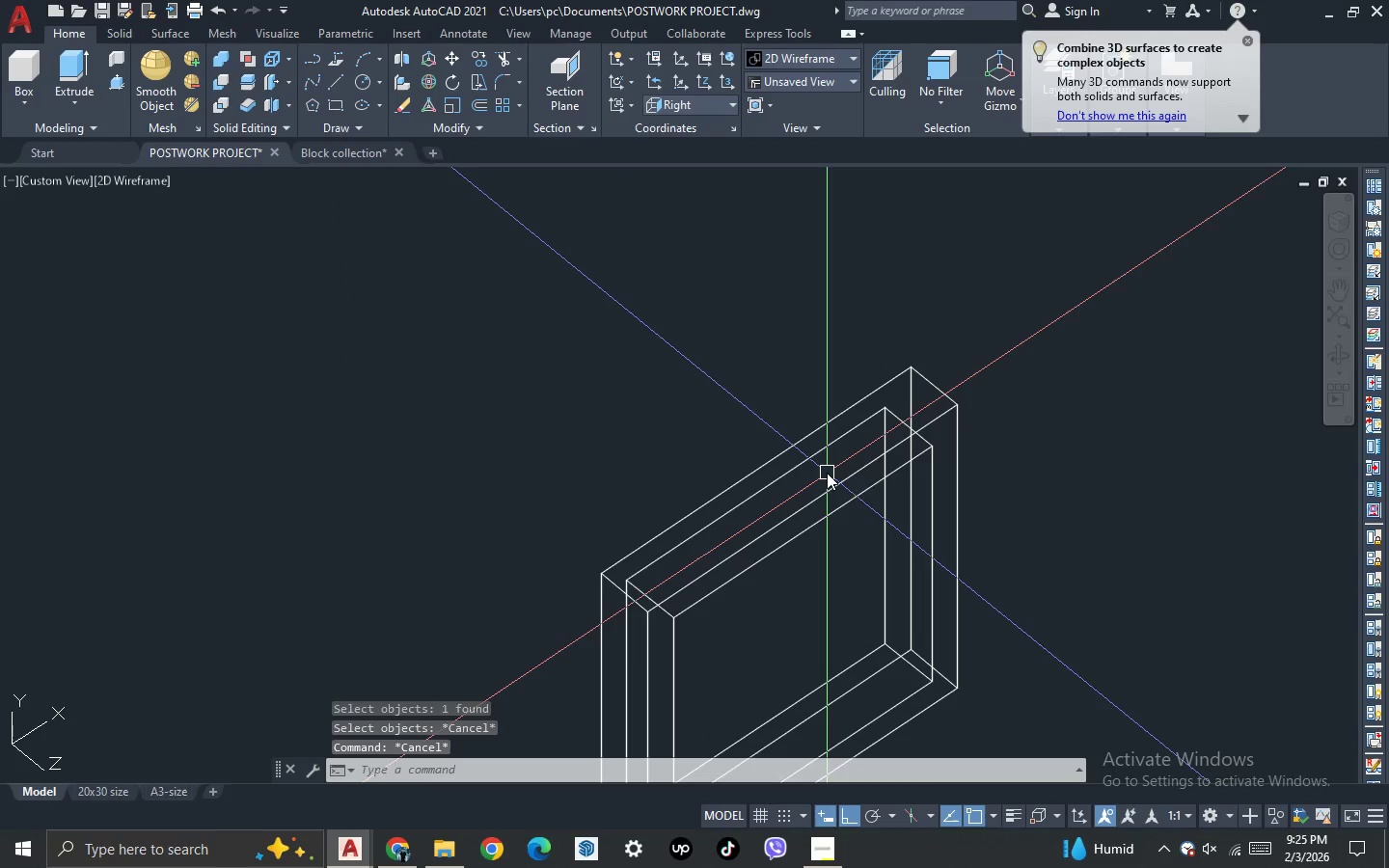 
type(SU )
 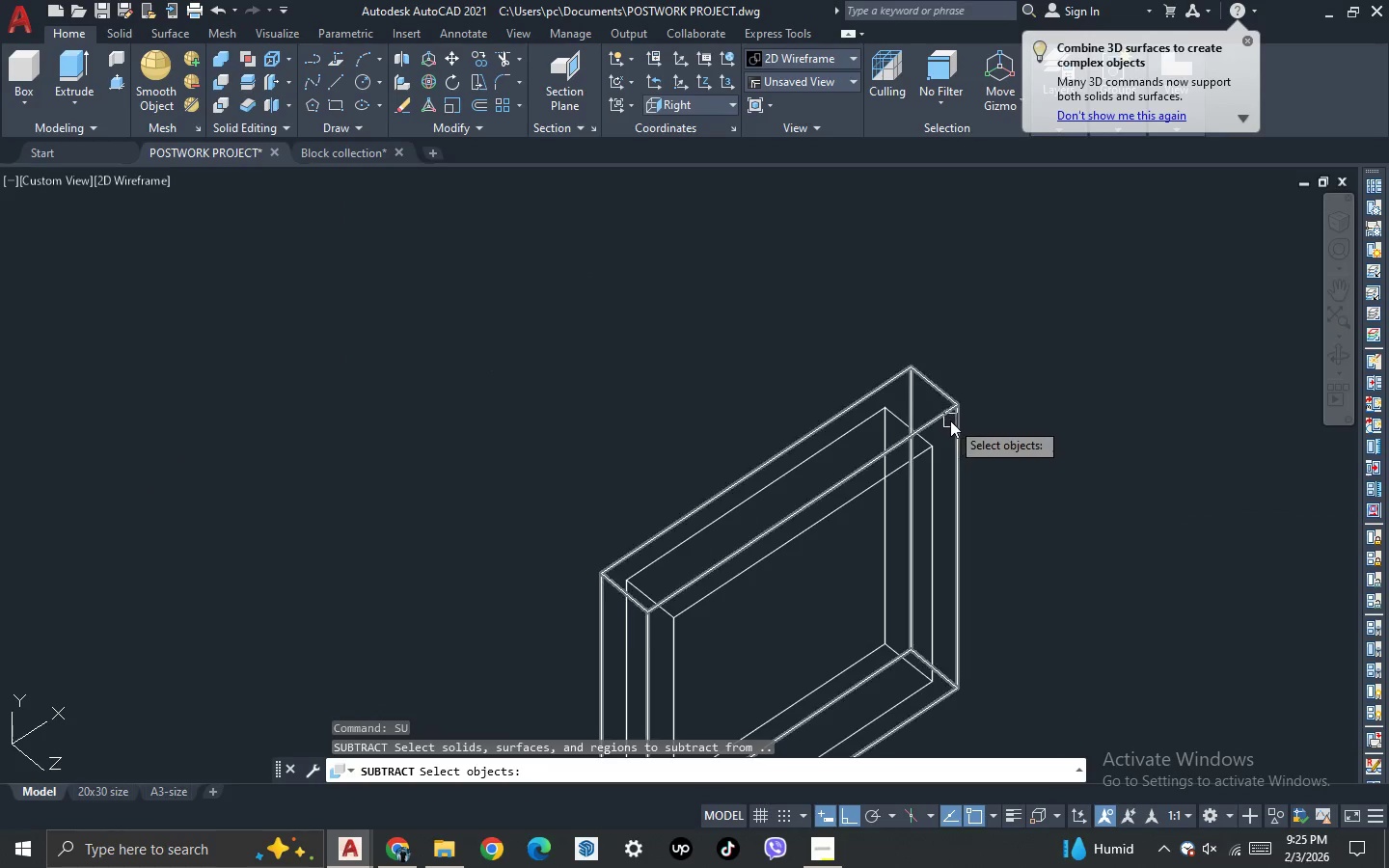 
left_click([950, 420])
 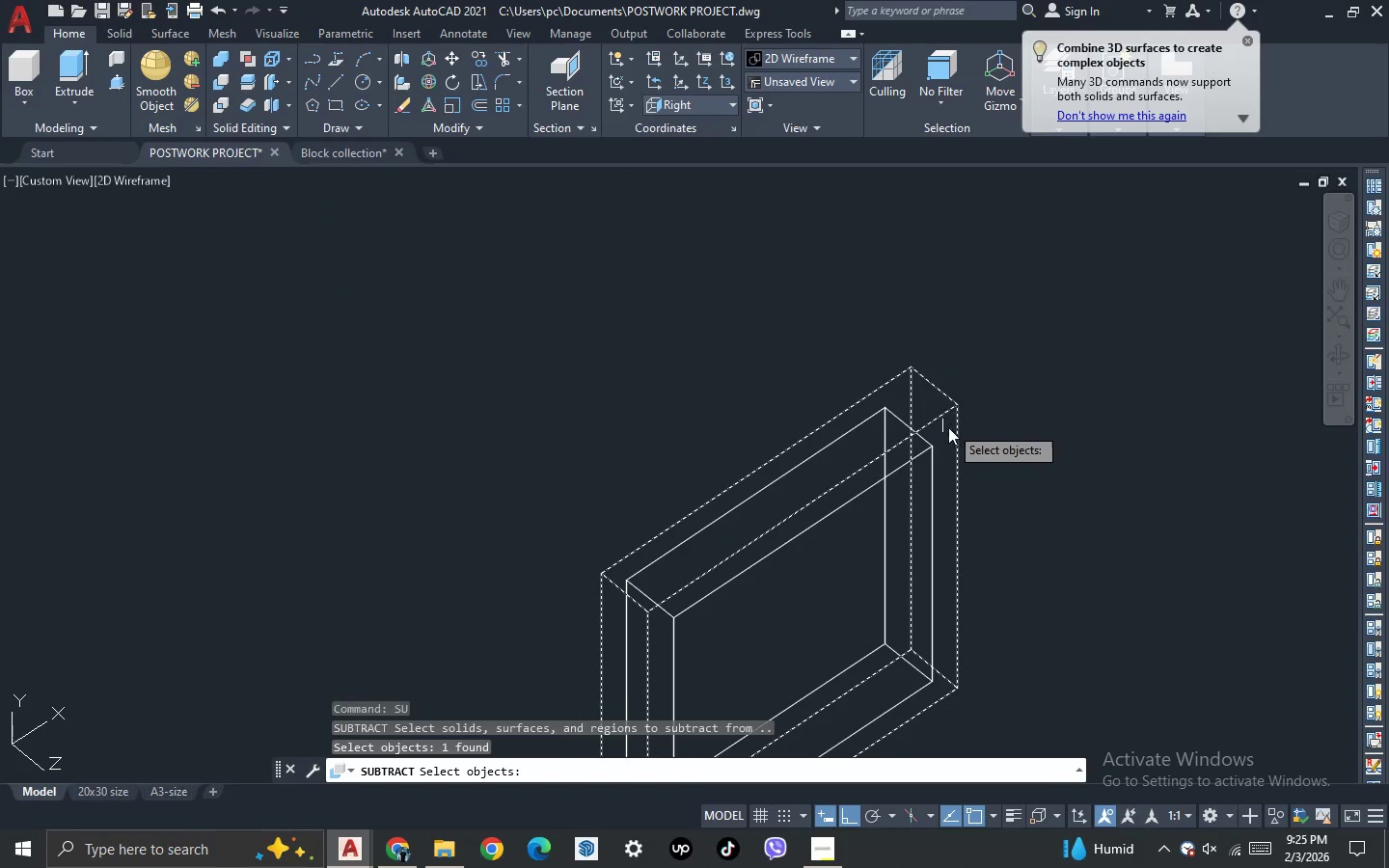 
key(Space)
 